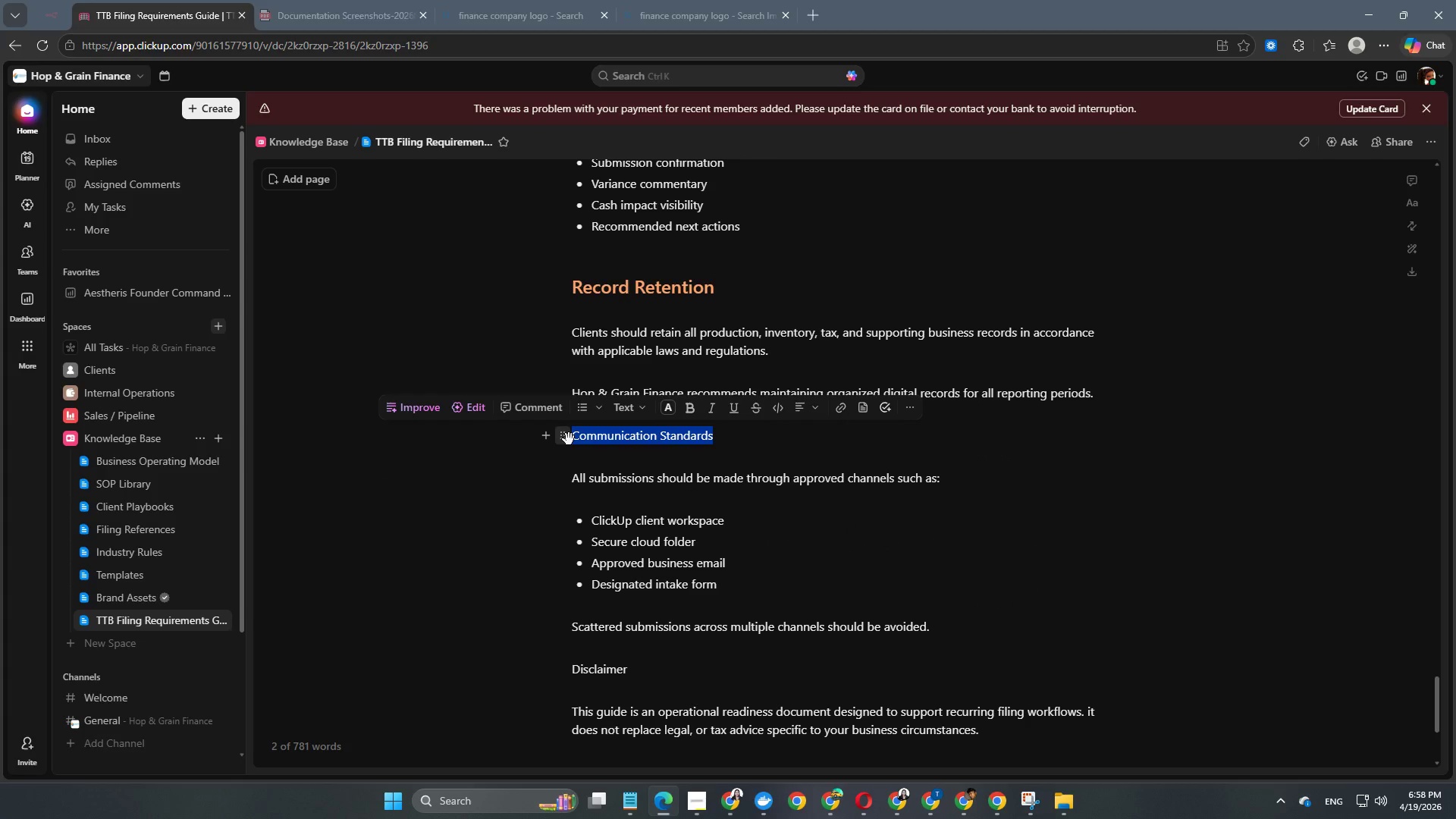 
key(Alt+Control+Numpad2)
 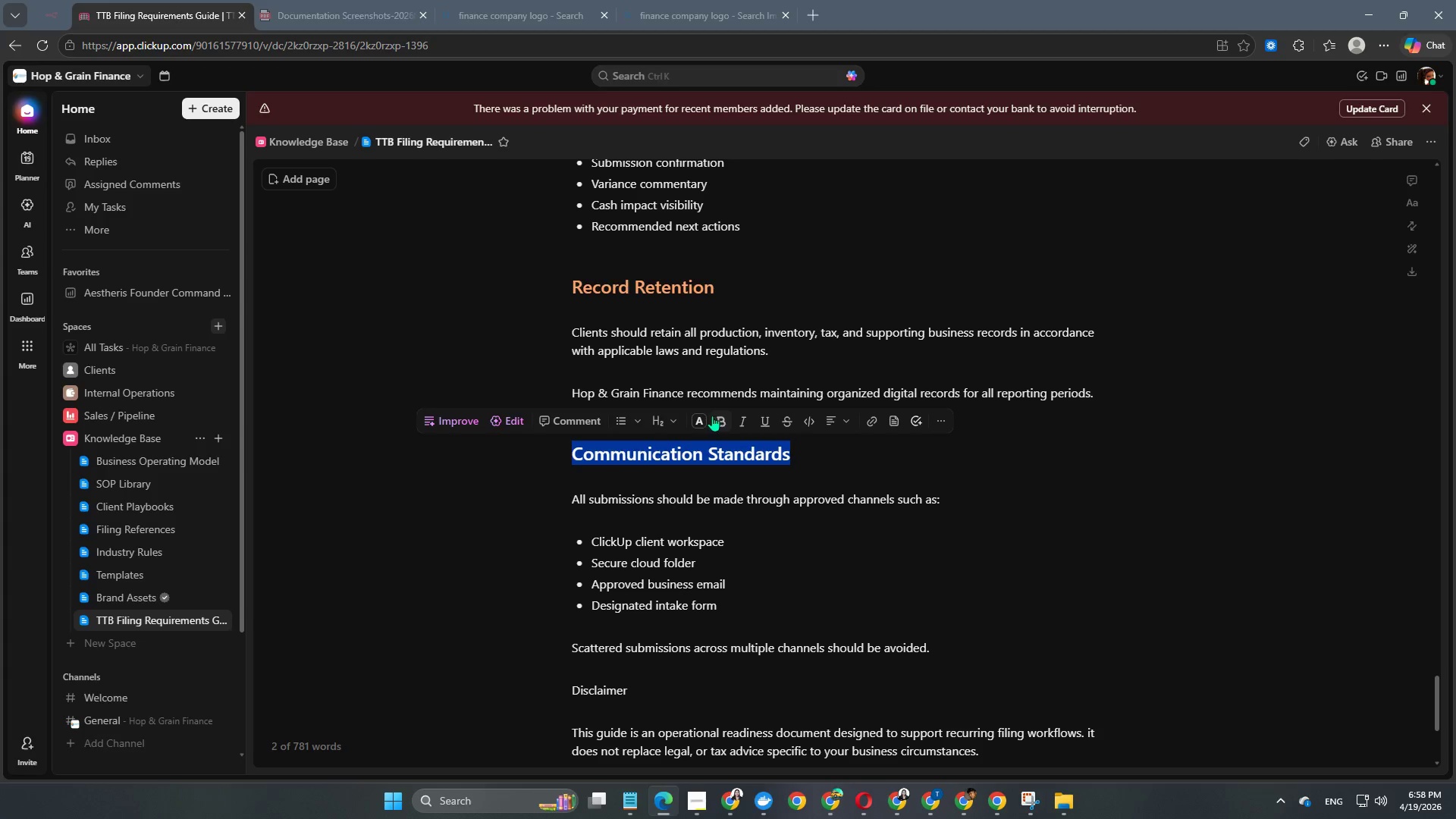 
left_click([702, 420])
 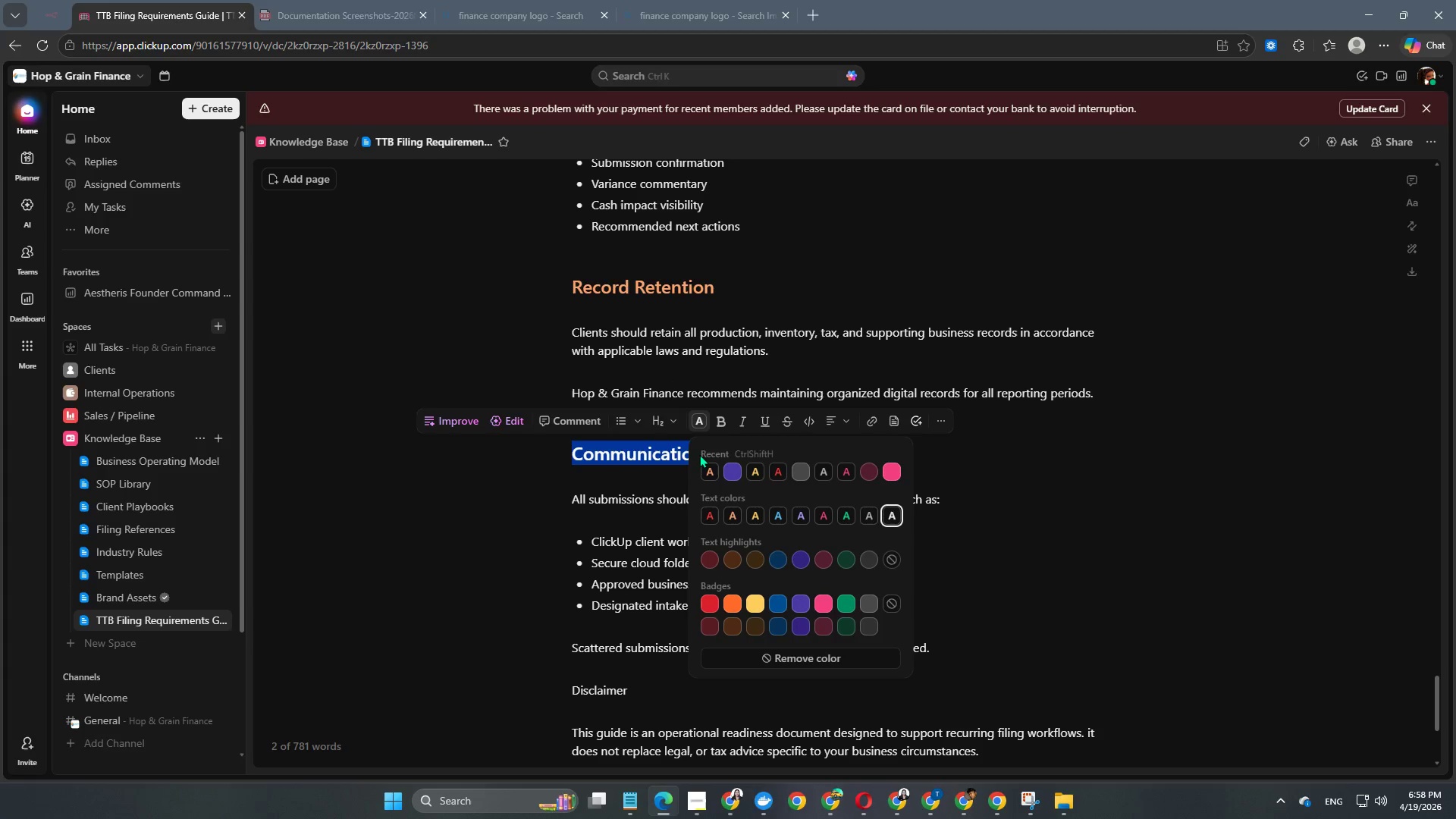 
left_click([704, 469])
 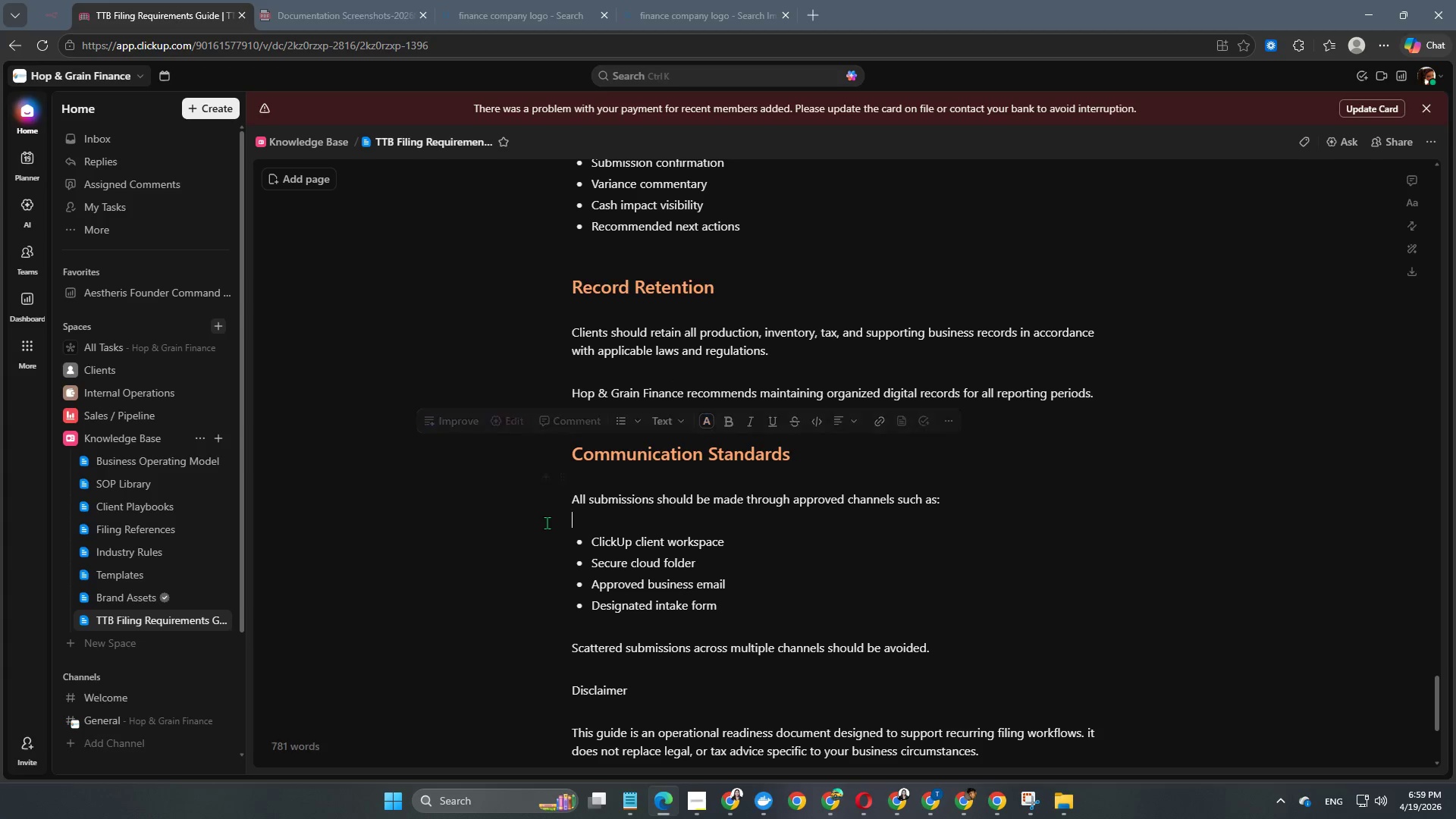 
scroll: coordinate [708, 626], scroll_direction: down, amount: 4.0
 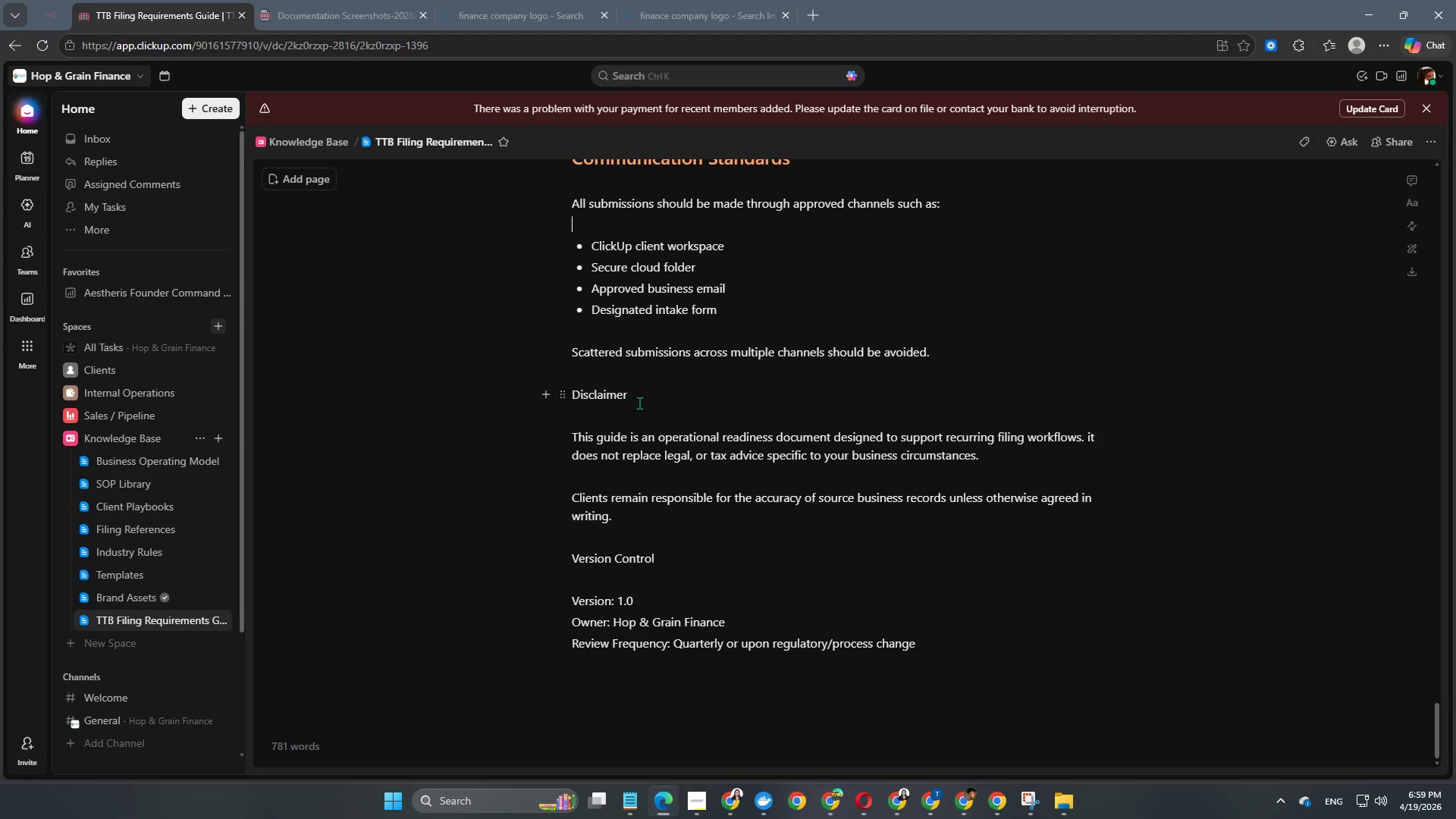 
left_click_drag(start_coordinate=[639, 395], to_coordinate=[568, 395])
 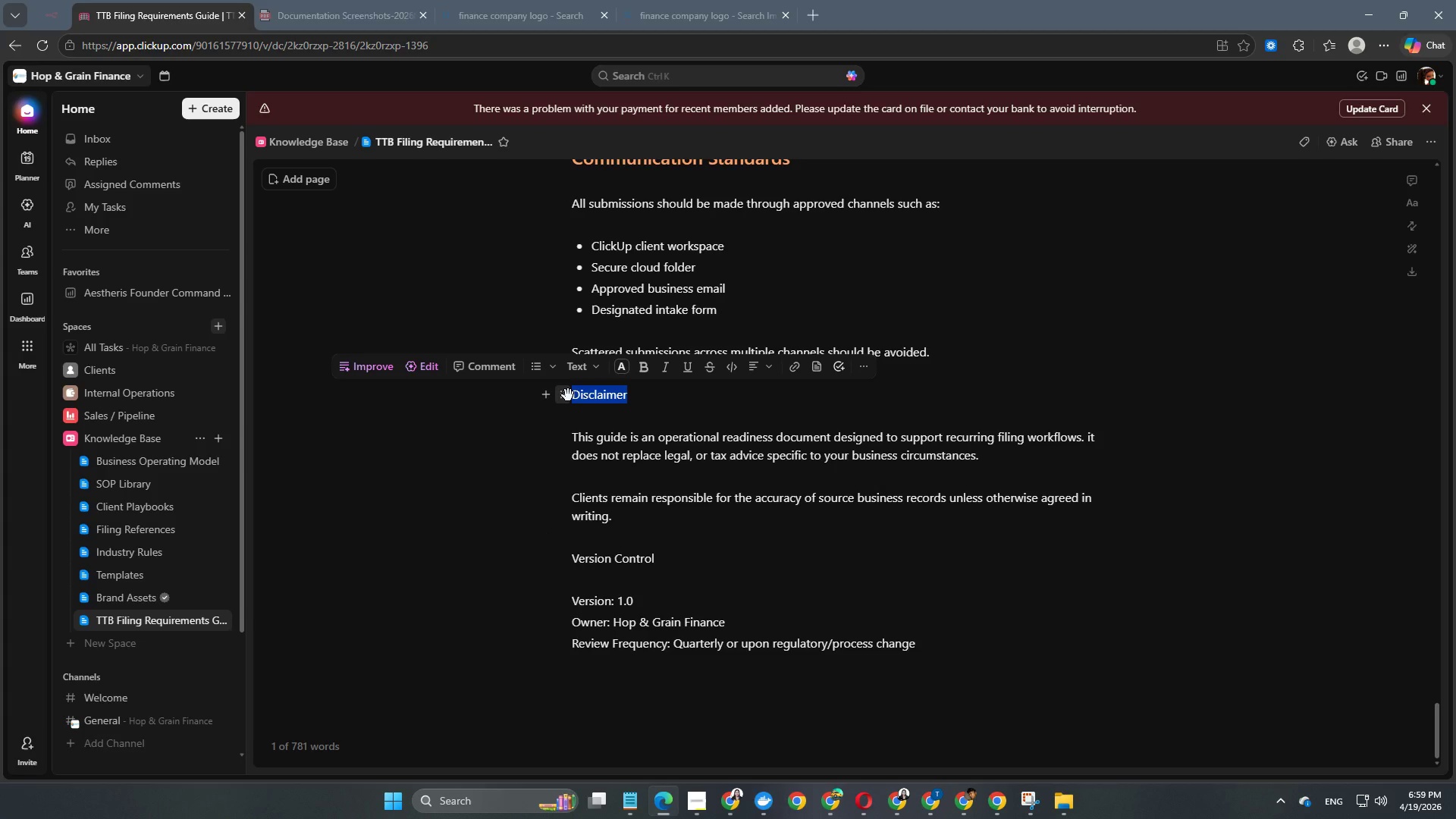 
key(Alt+Control+Numpad1)
 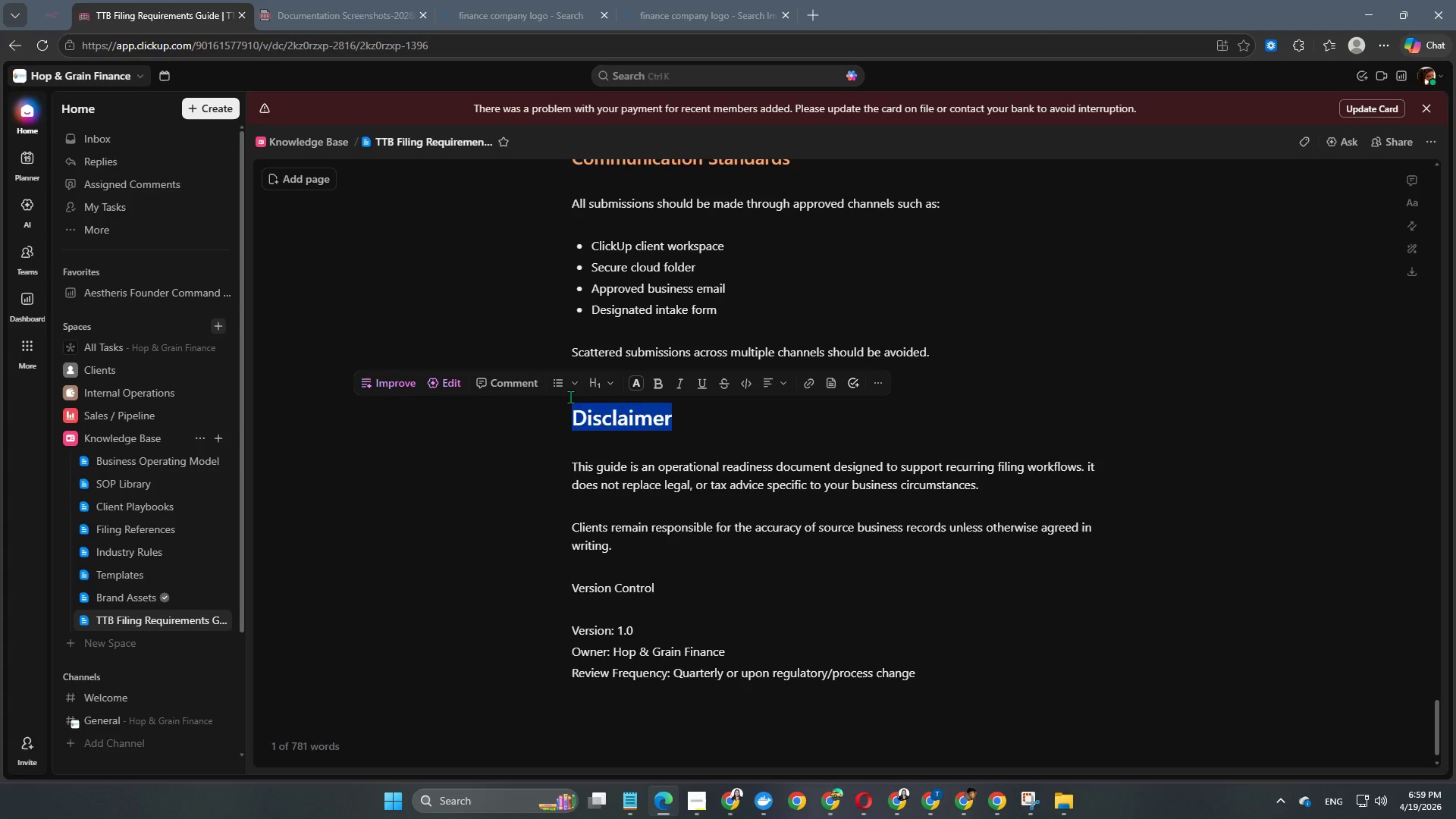 
key(Alt+Control+Numpad2)
 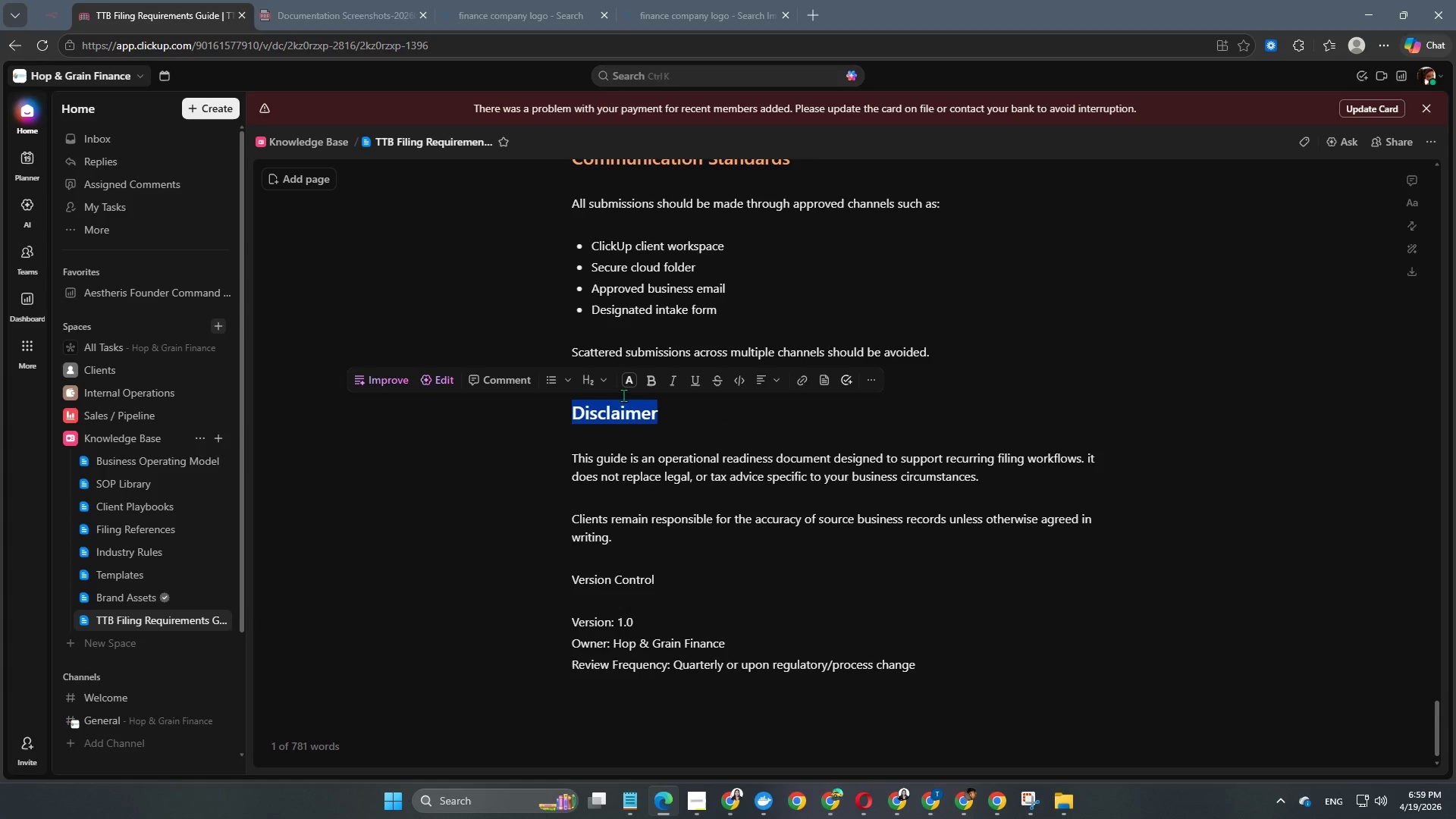 
left_click([632, 385])
 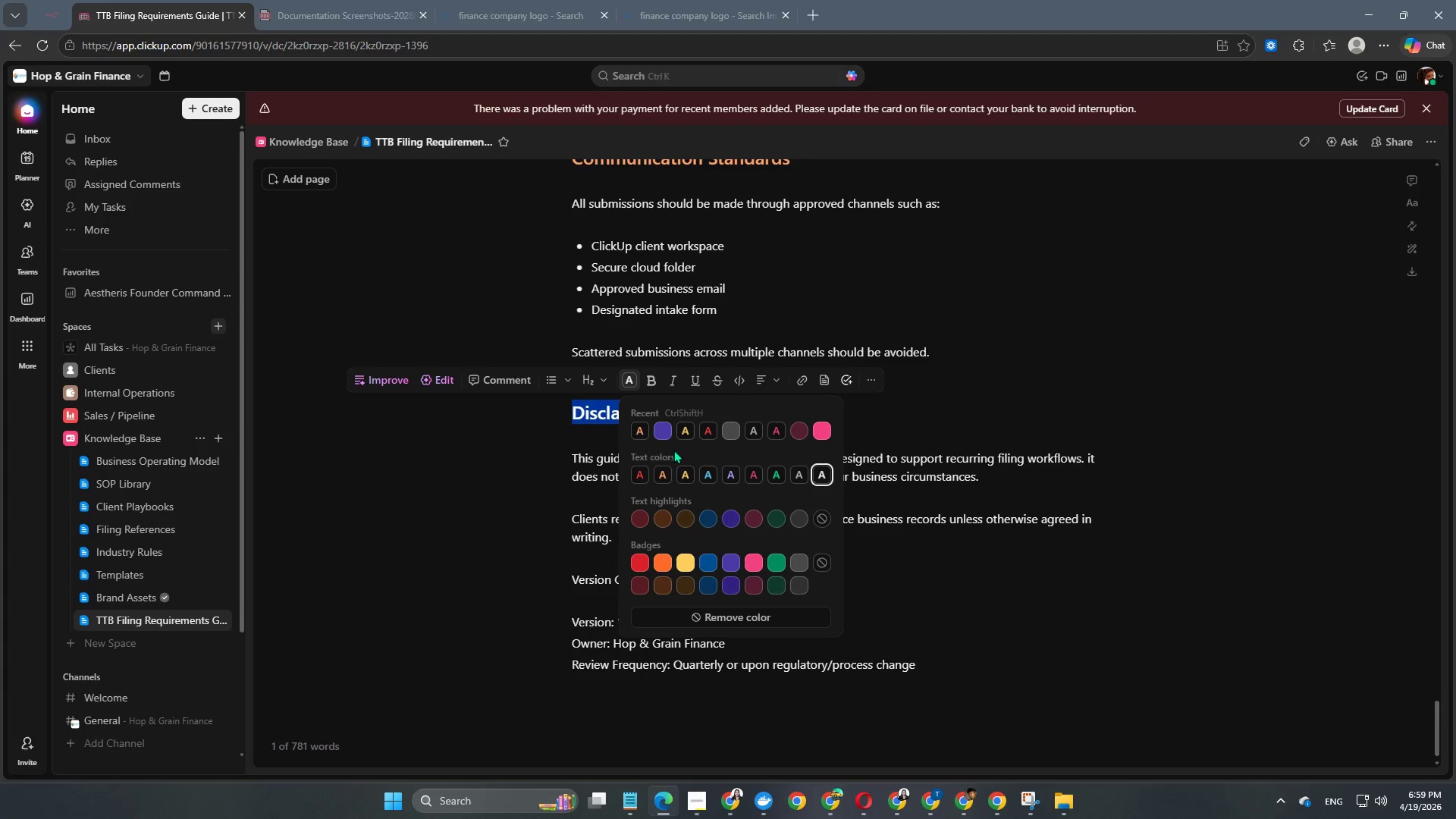 
left_click([639, 429])
 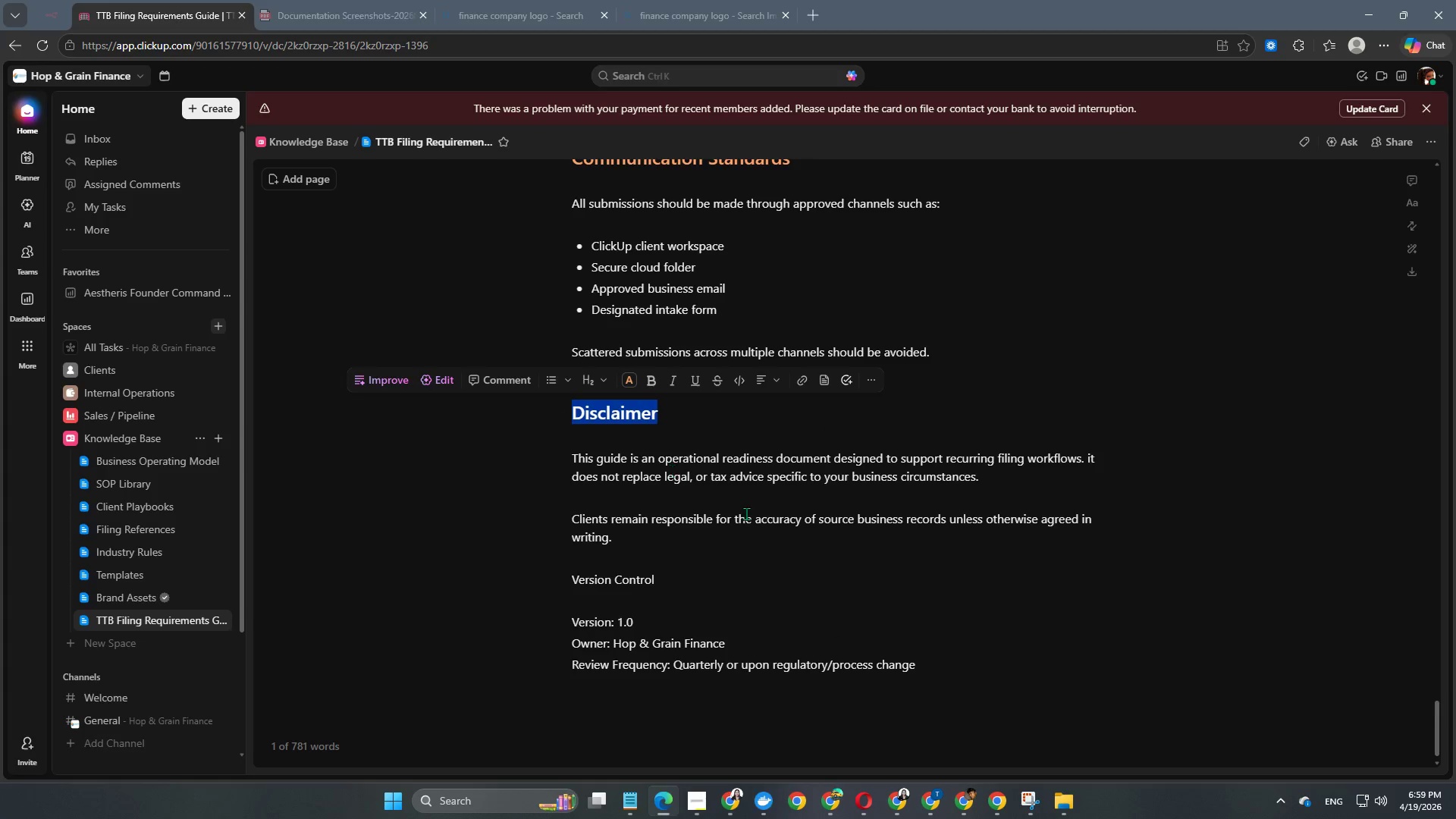 
left_click([882, 548])
 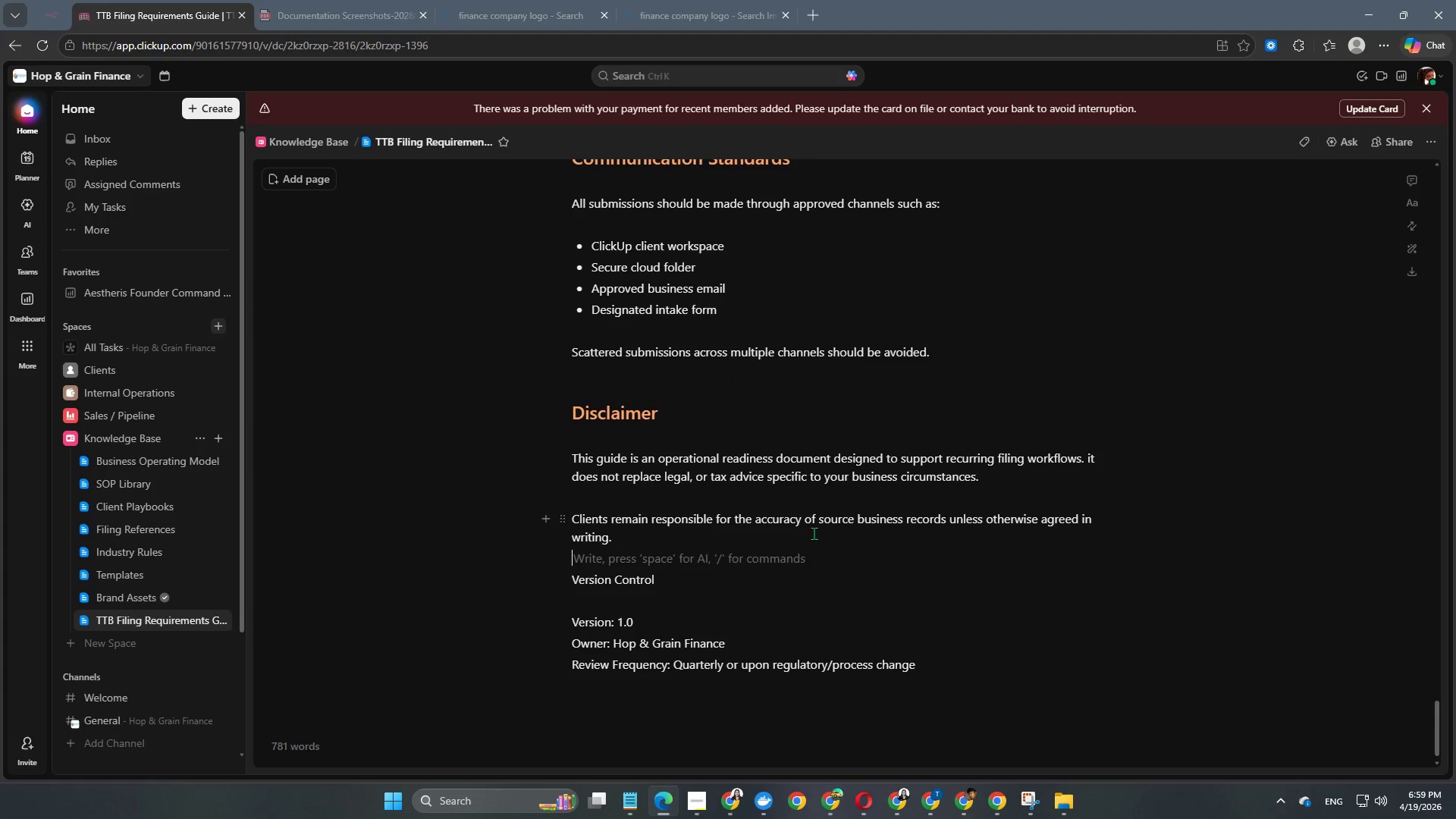 
scroll: coordinate [813, 532], scroll_direction: down, amount: 1.0
 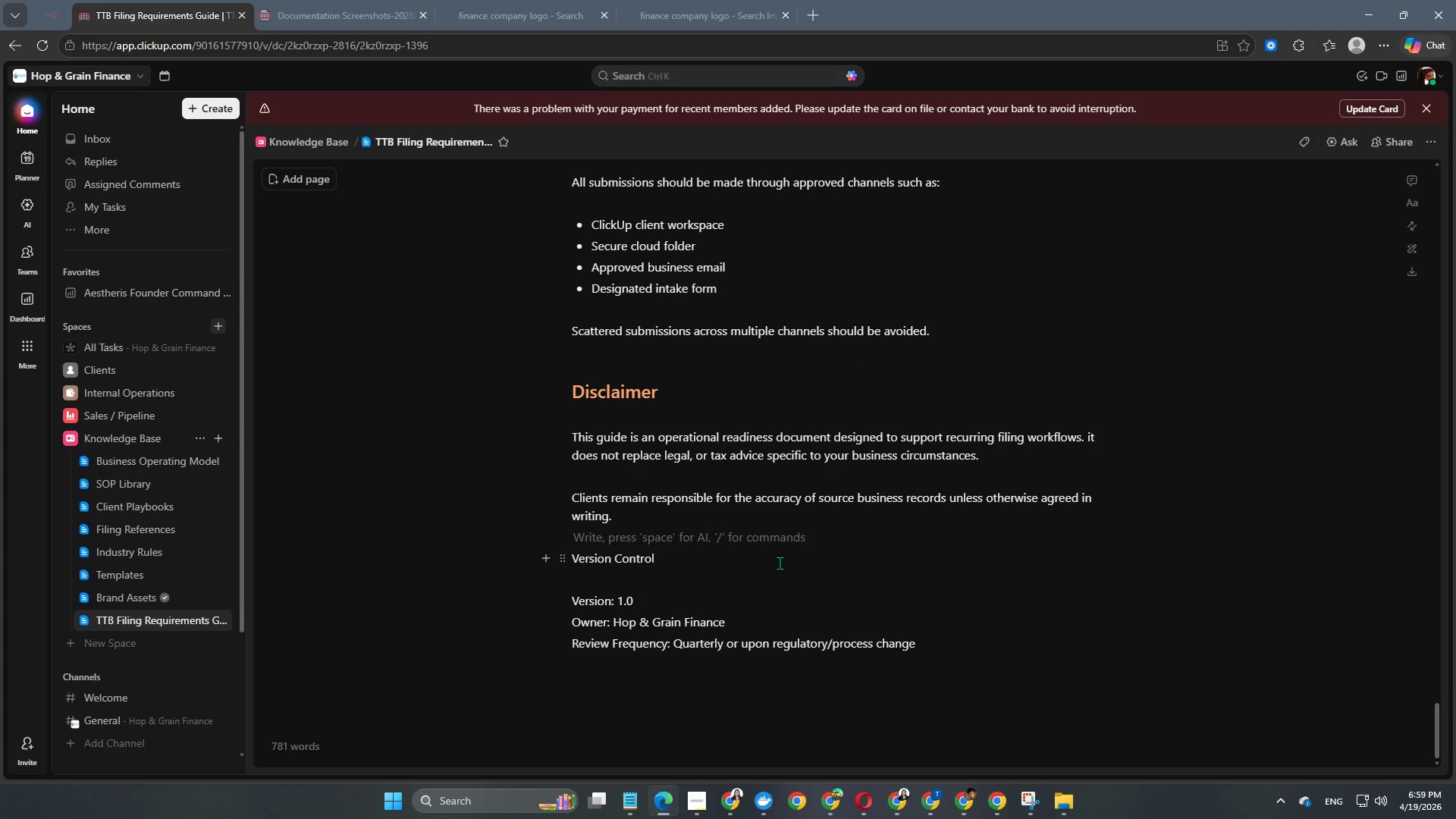 
left_click_drag(start_coordinate=[667, 559], to_coordinate=[569, 554])
 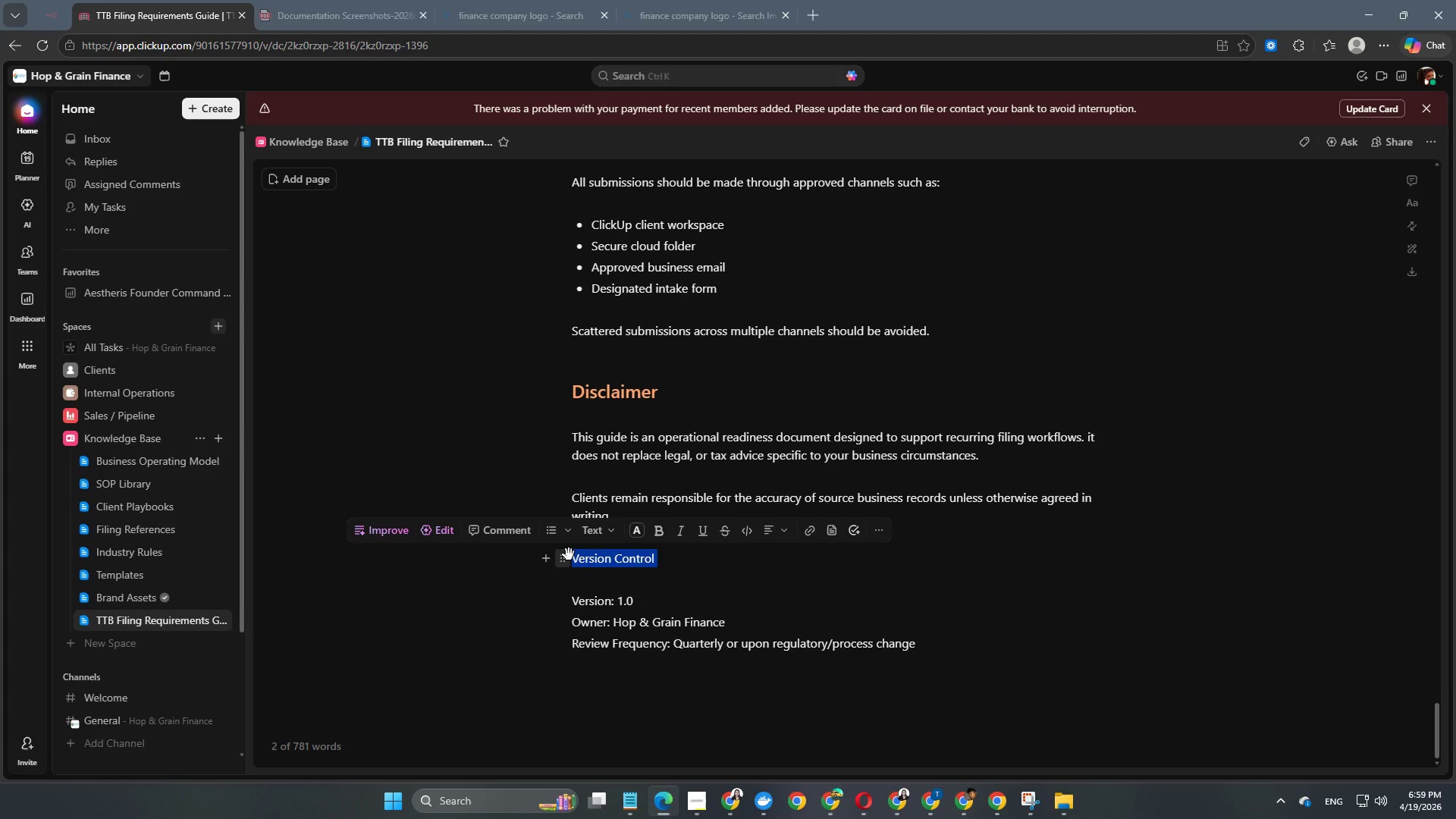 
key(Alt+Control+Numpad2)
 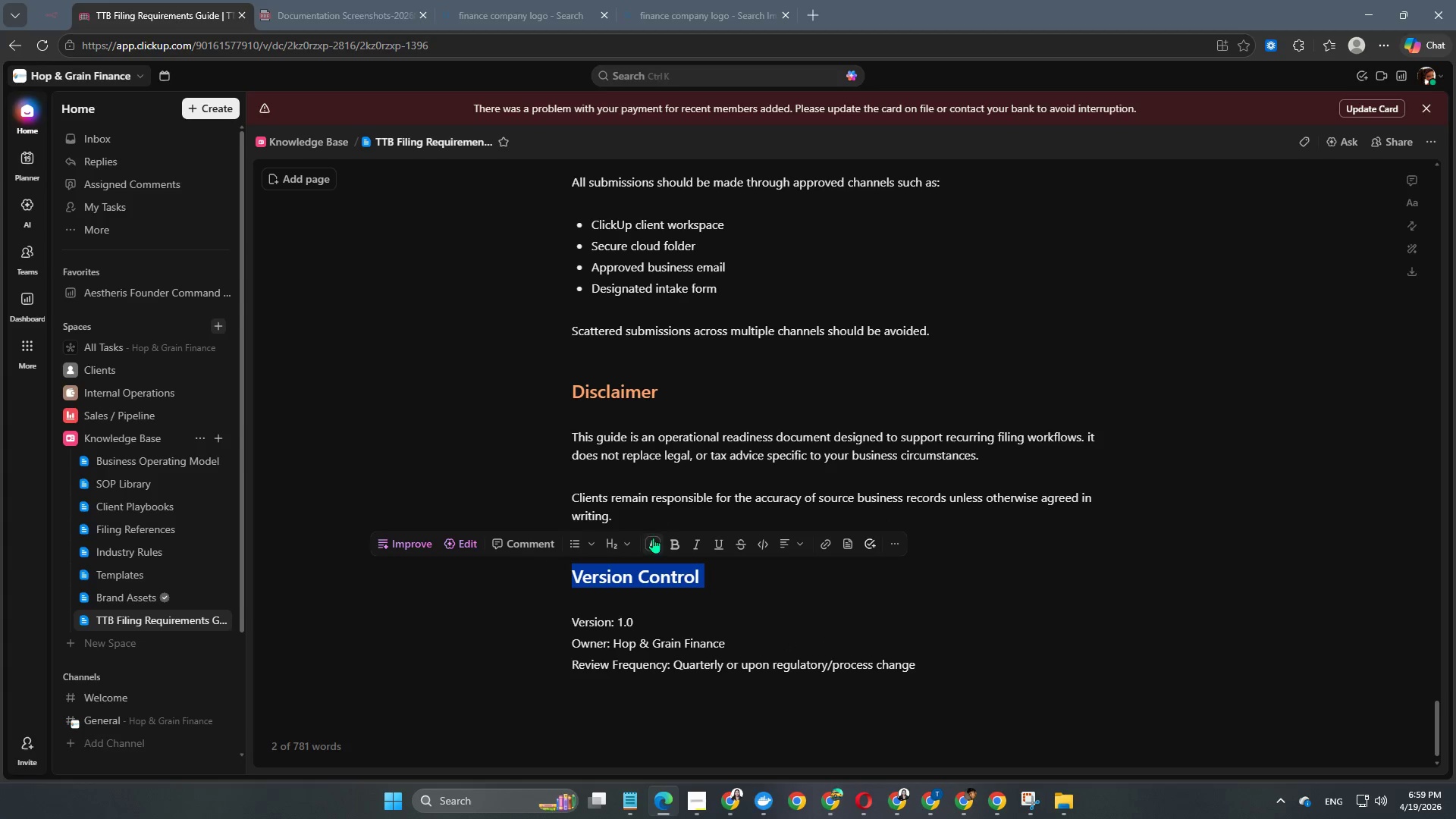 
left_click([653, 538])
 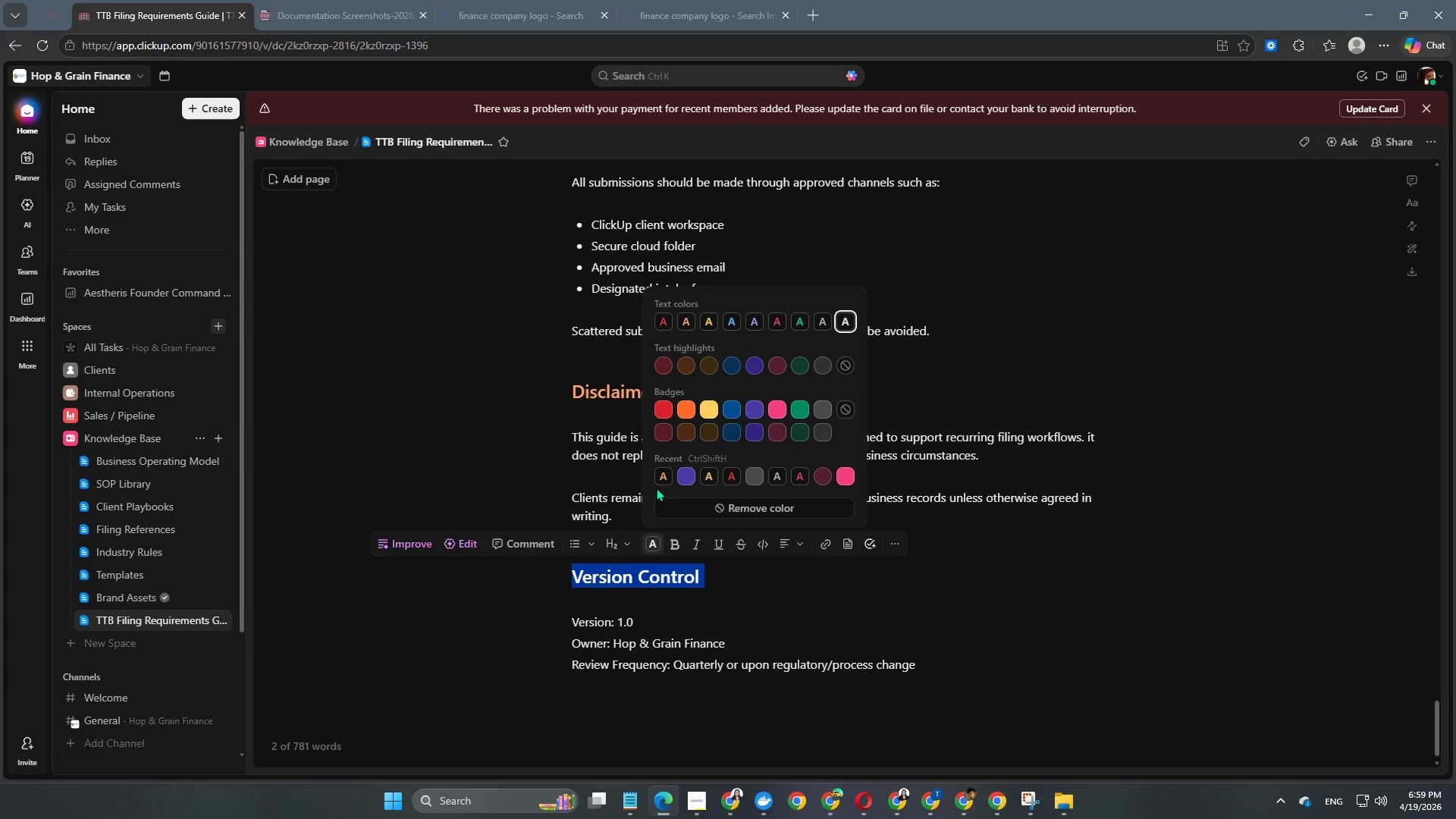 
left_click([661, 480])
 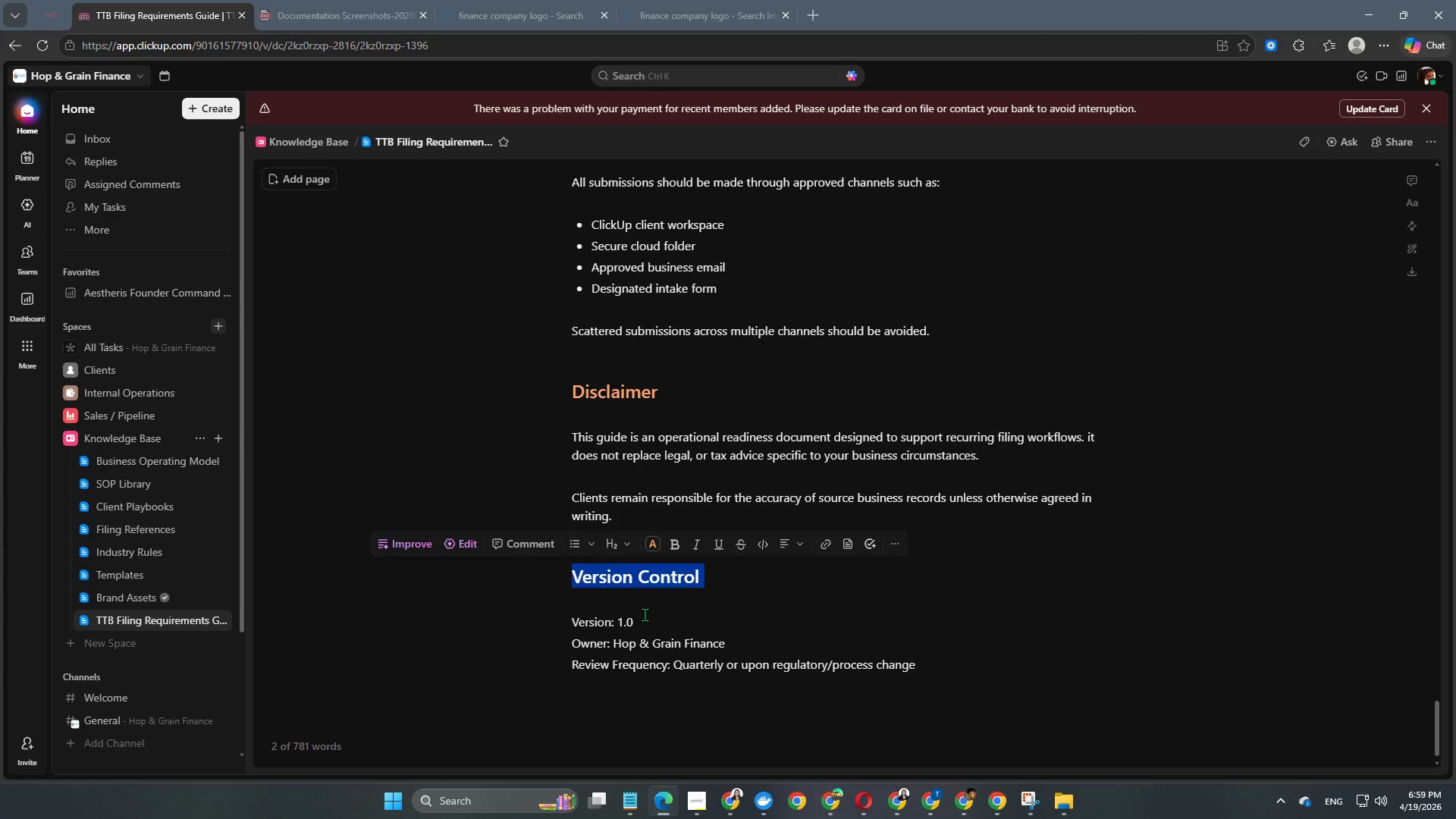 
left_click([646, 615])
 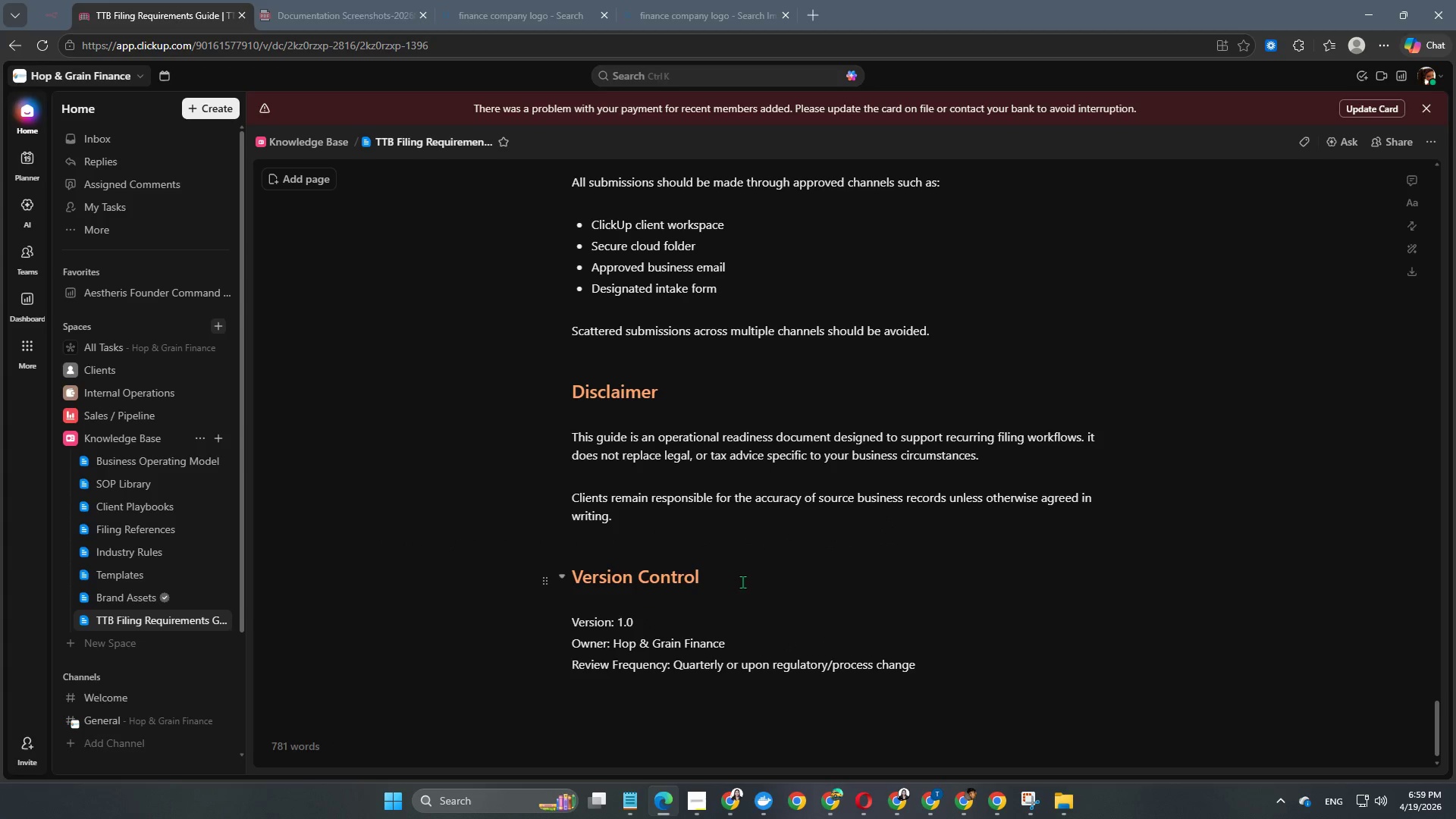 
scroll: coordinate [742, 582], scroll_direction: down, amount: 2.0
 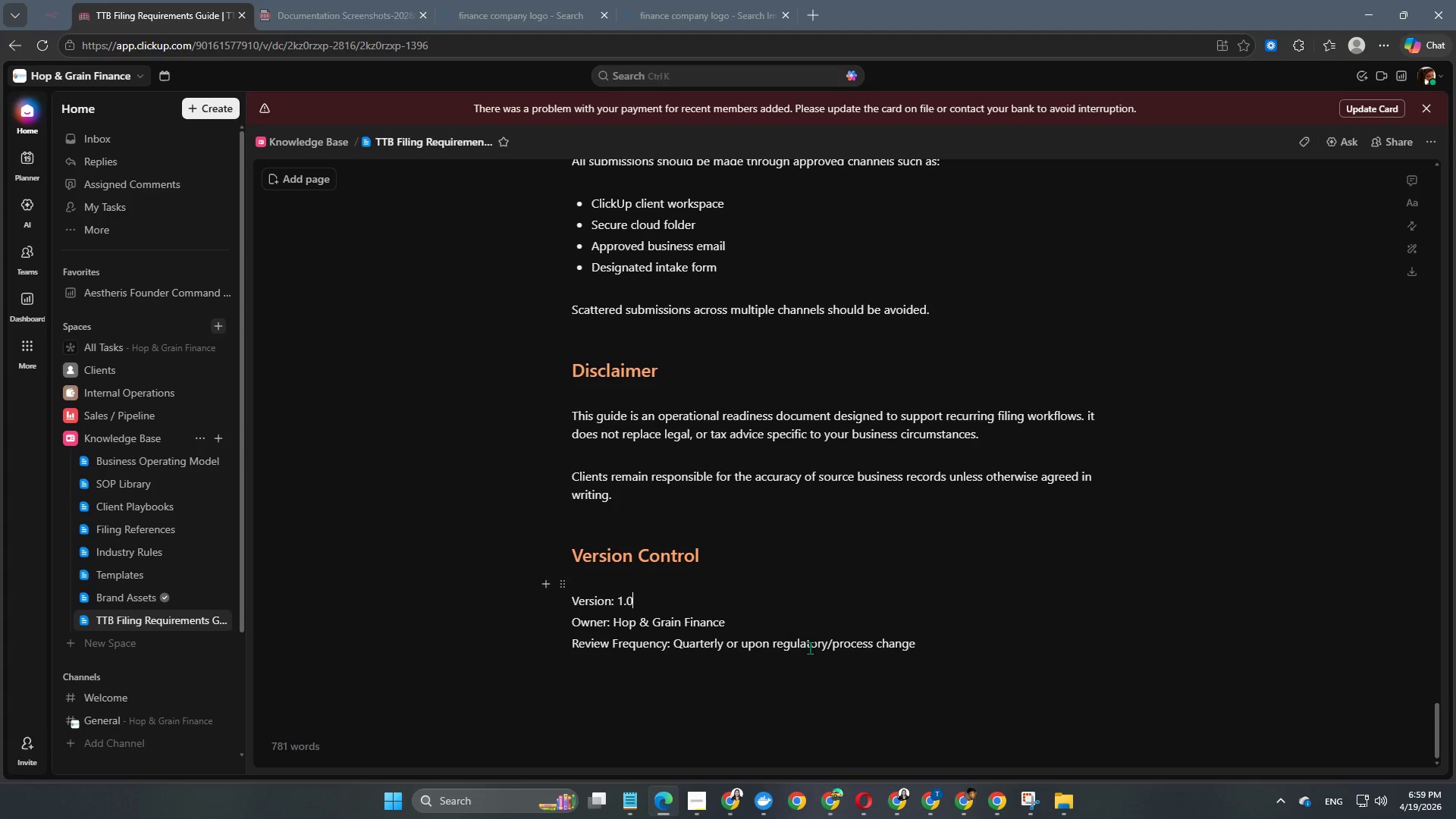 
left_click([937, 645])
 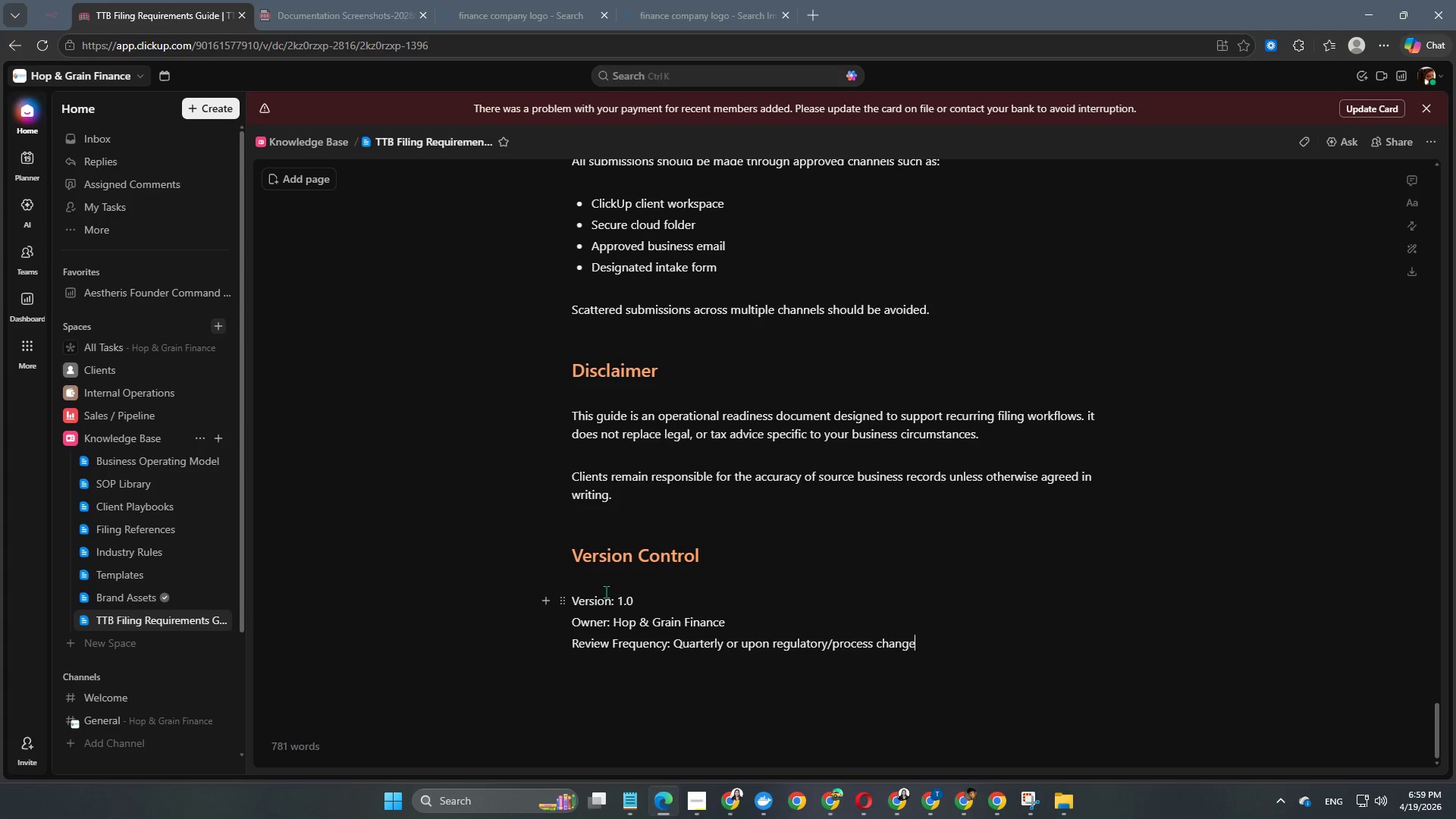 
wait(7.2)
 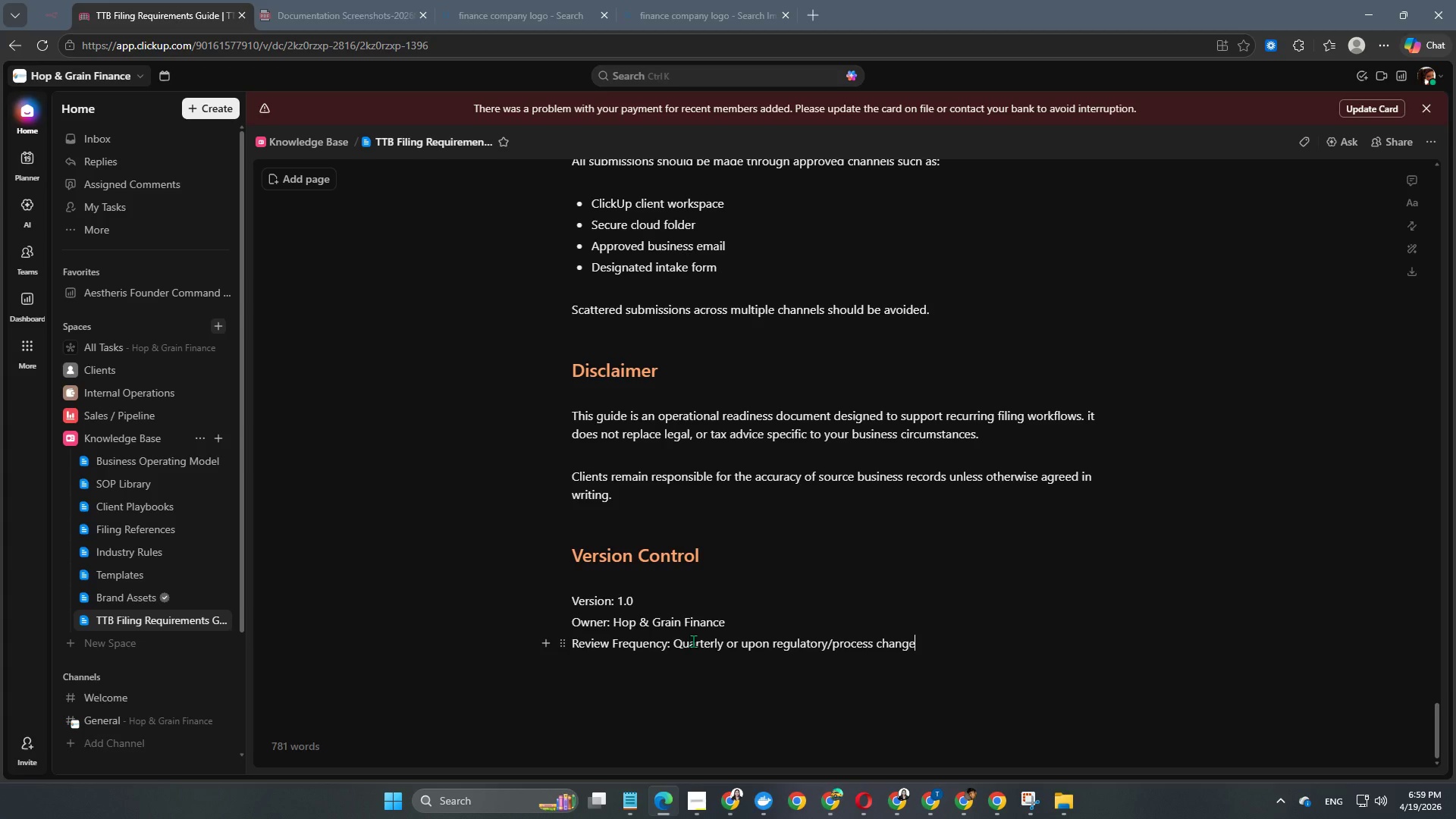 
left_click_drag(start_coordinate=[927, 648], to_coordinate=[568, 609])
 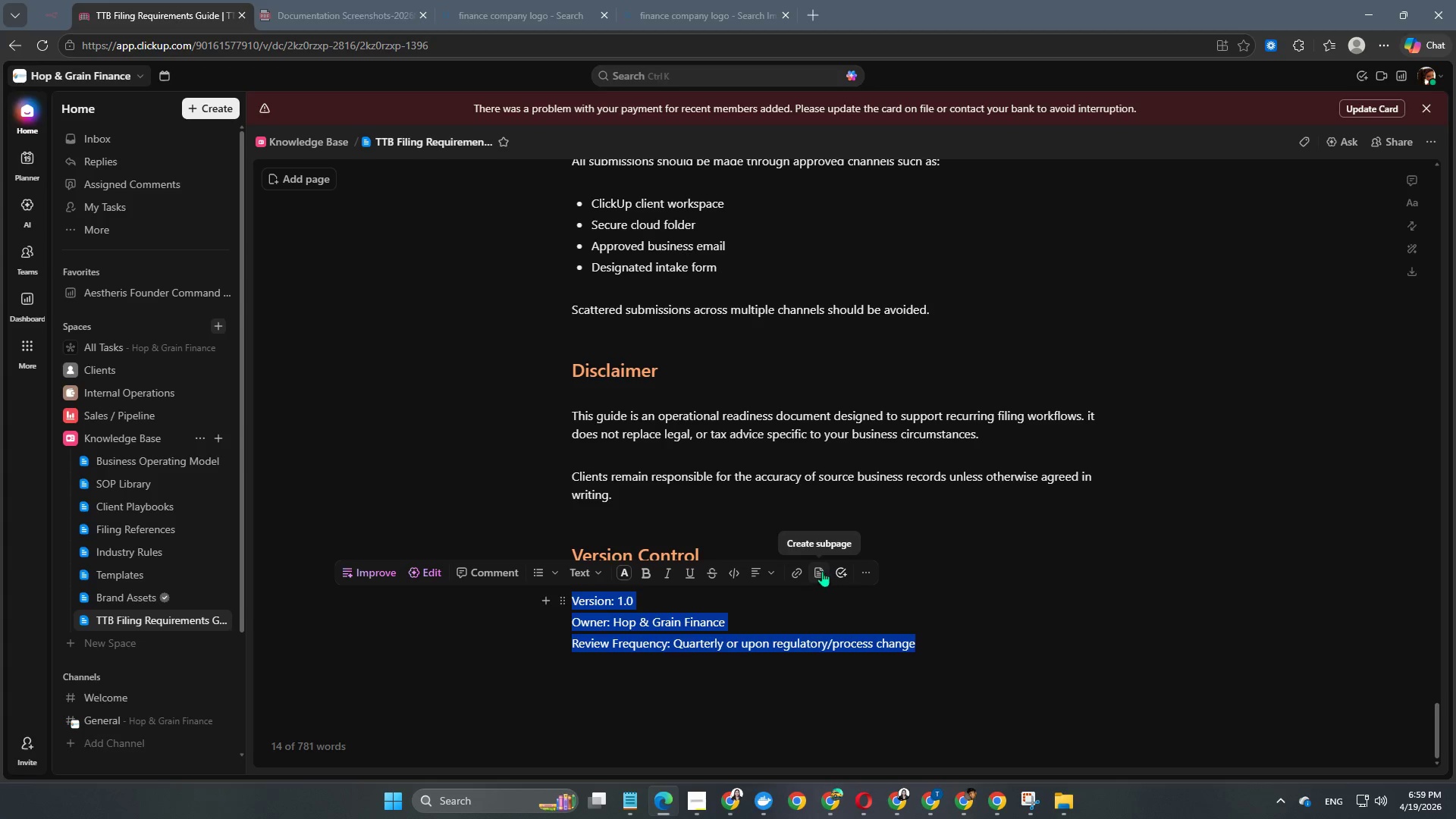 
wait(13.67)
 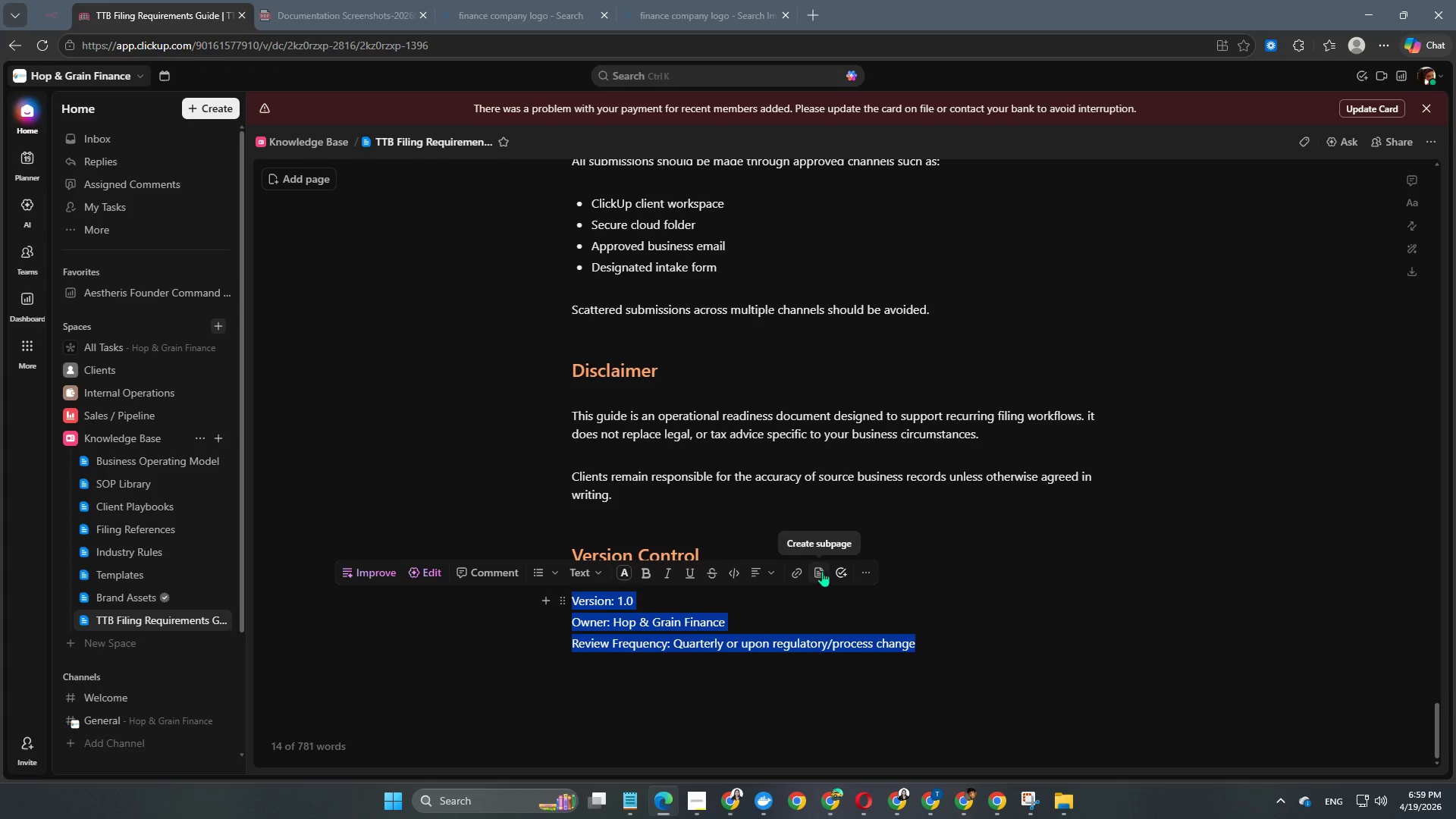 
left_click([627, 576])
 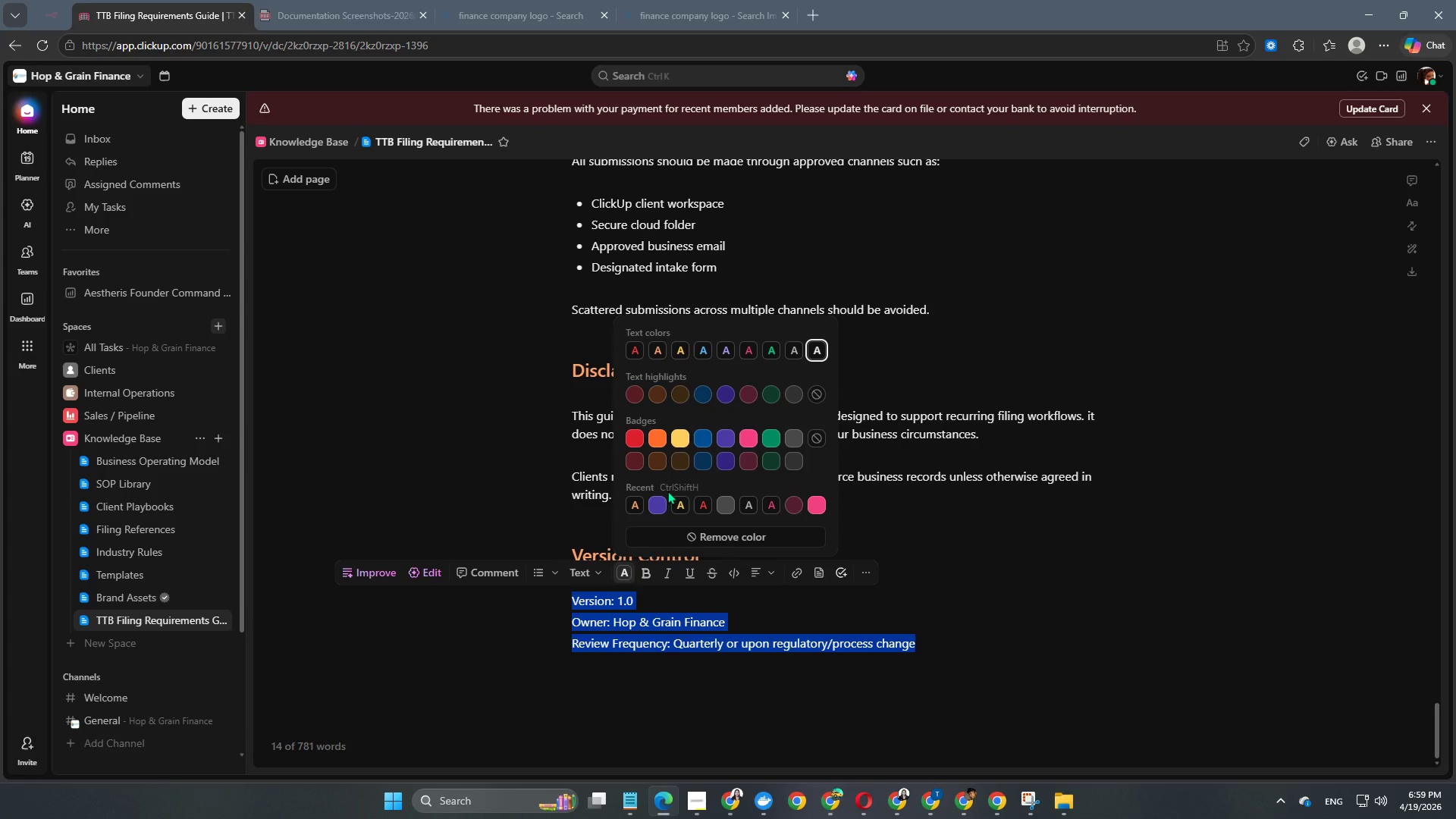 
scroll: coordinate [670, 483], scroll_direction: down, amount: 1.0
 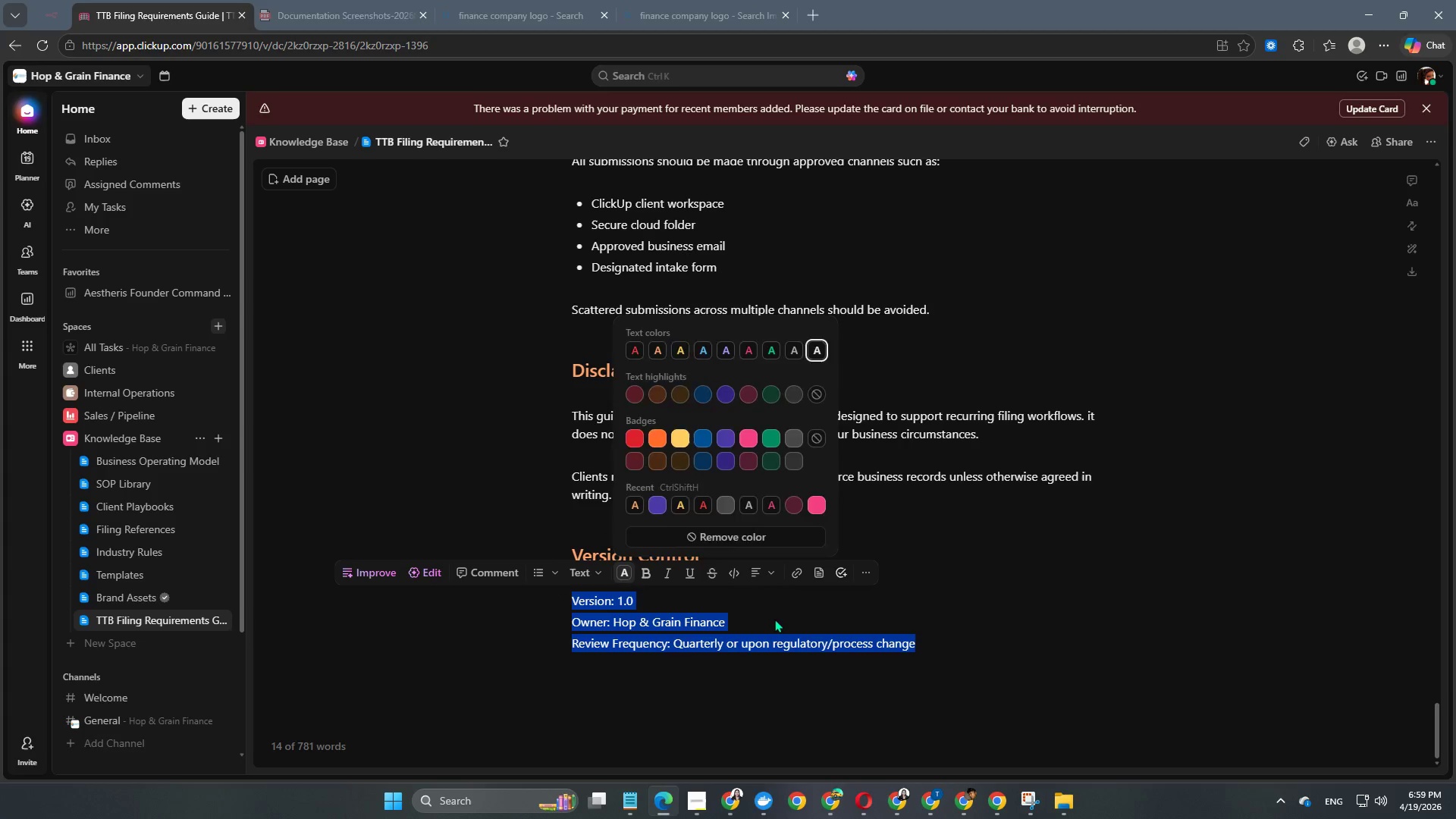 
double_click([774, 619])
 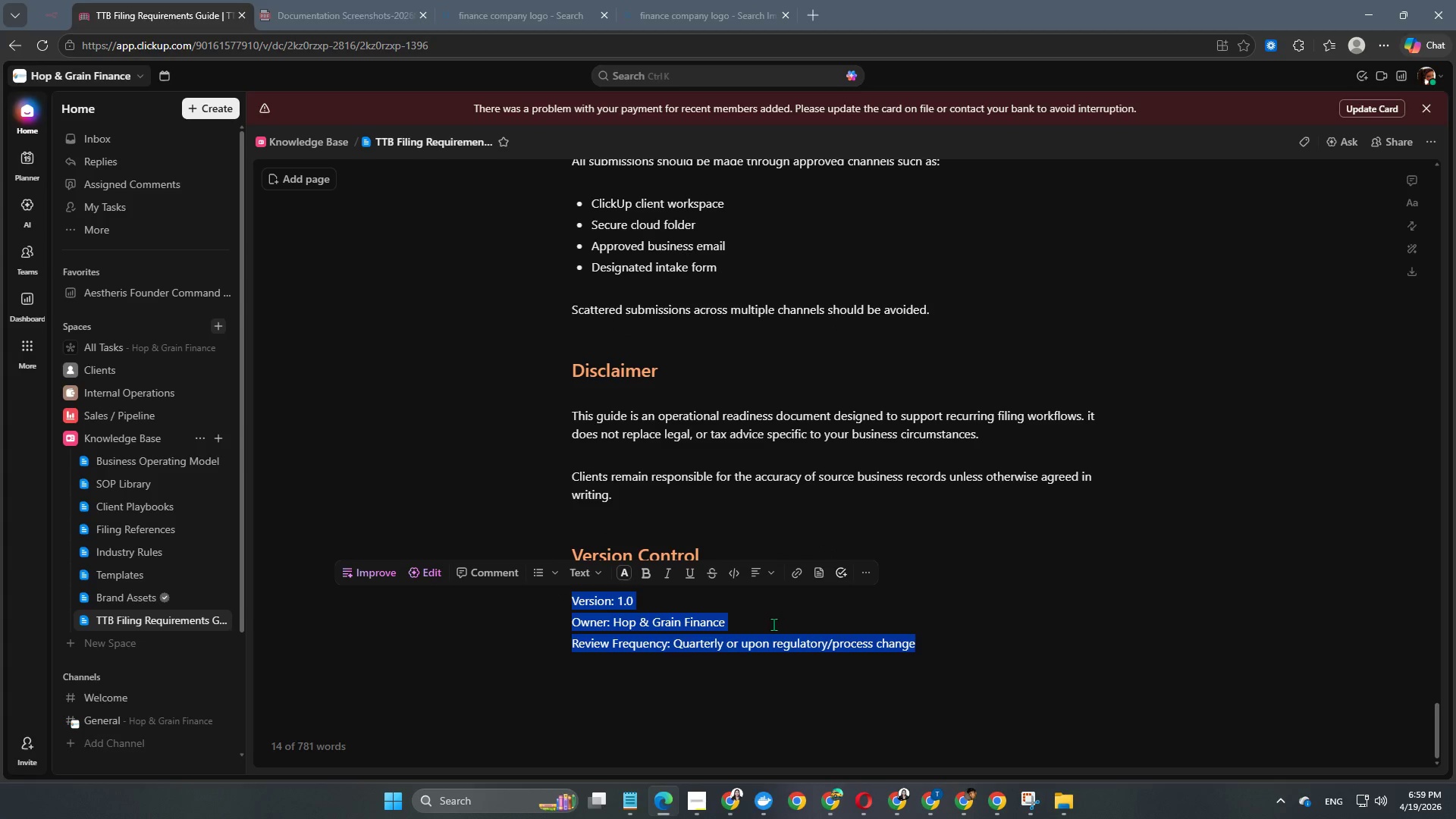 
left_click([774, 624])
 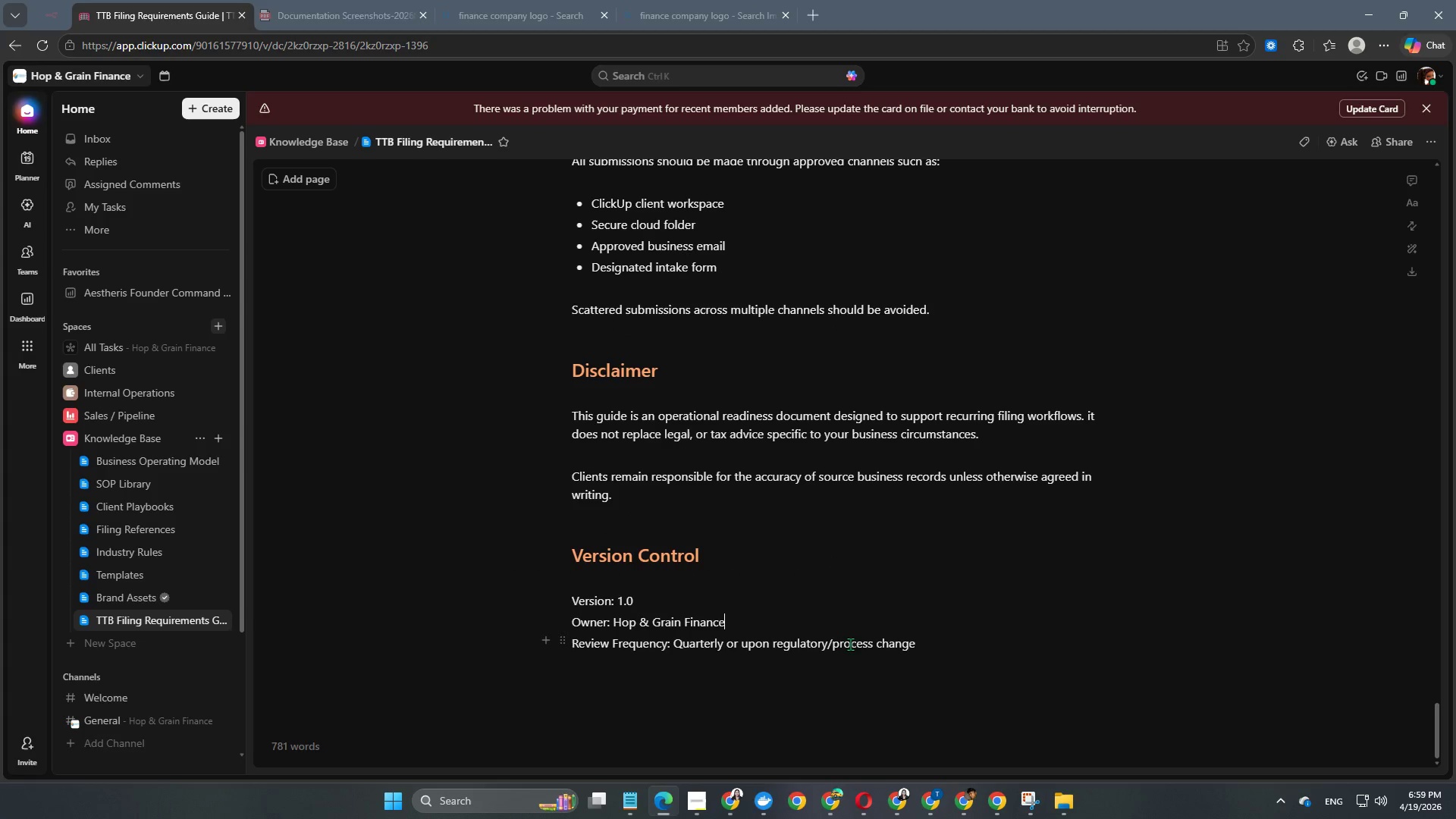 
scroll: coordinate [801, 540], scroll_direction: up, amount: 16.0
 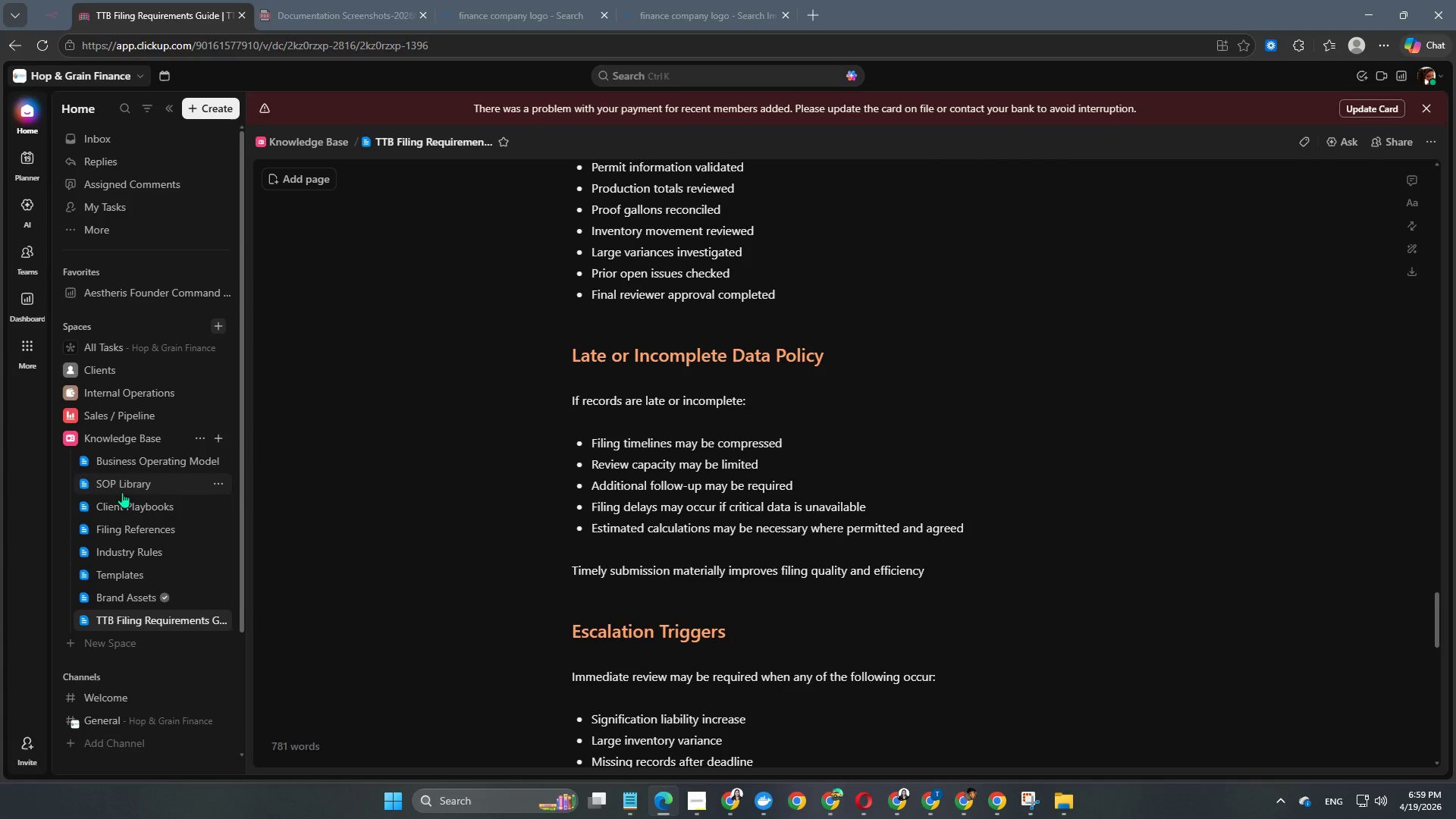 
left_click([127, 488])
 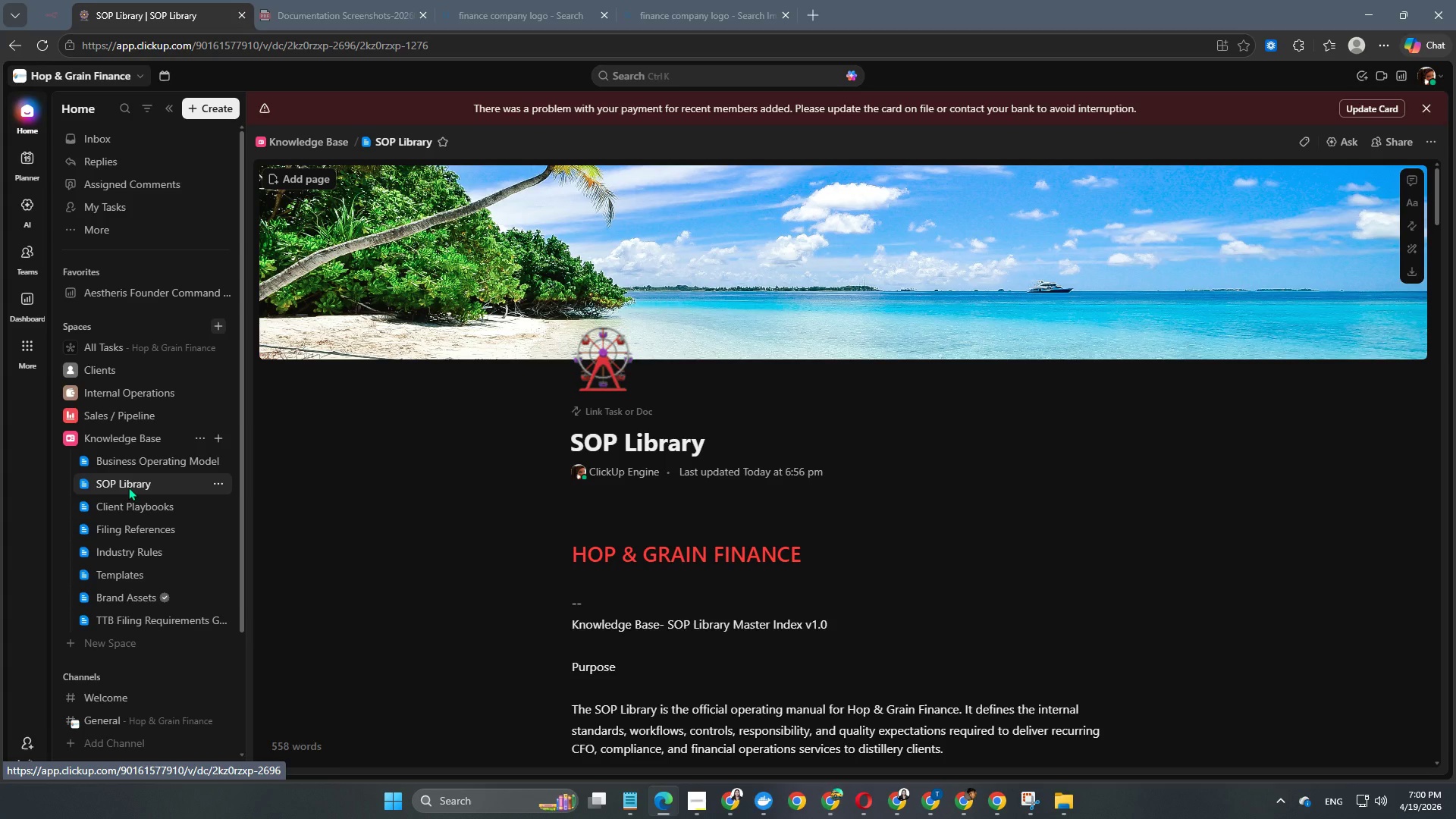 
wait(5.86)
 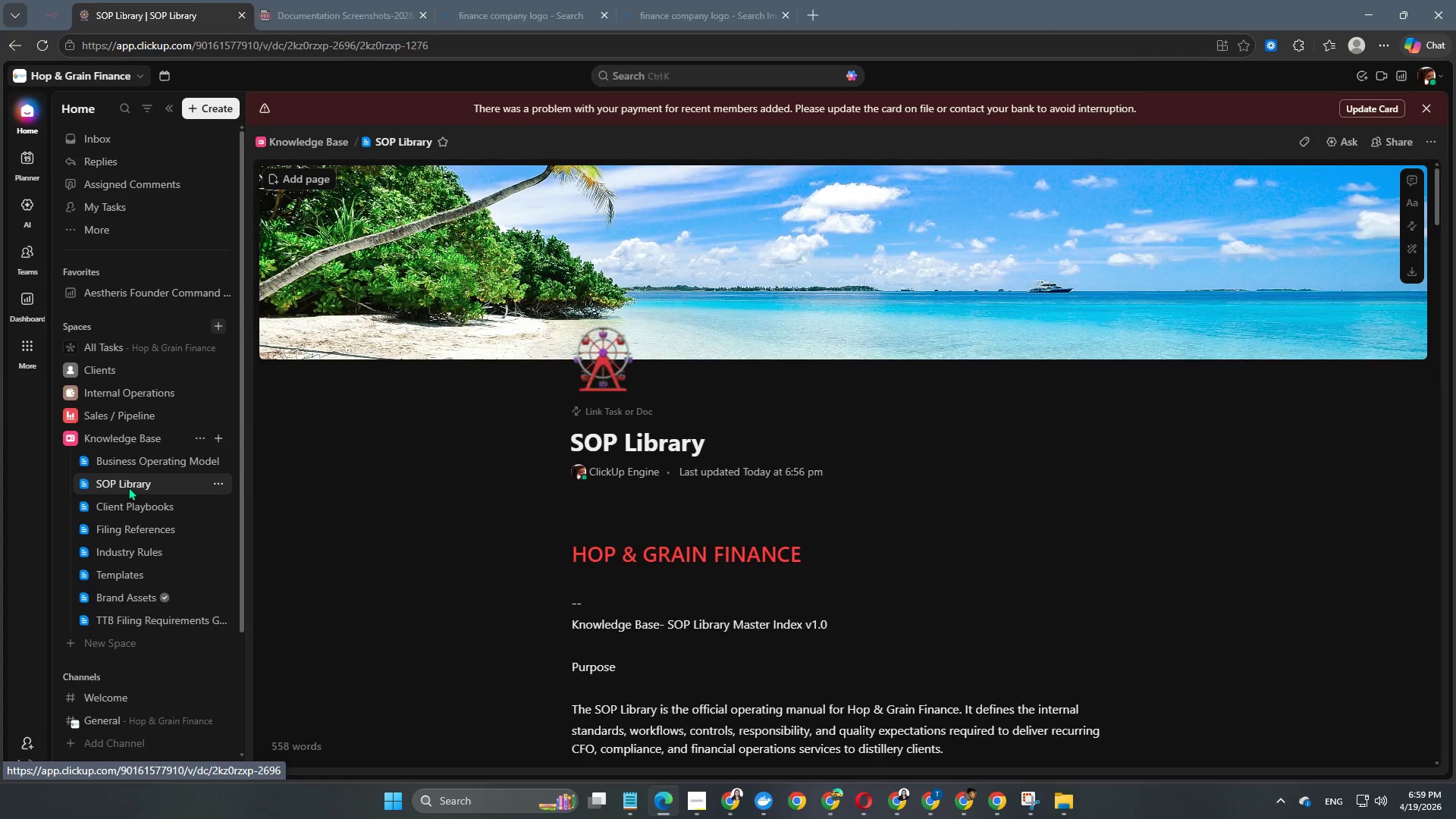 
scroll: coordinate [600, 508], scroll_direction: down, amount: 1.0
 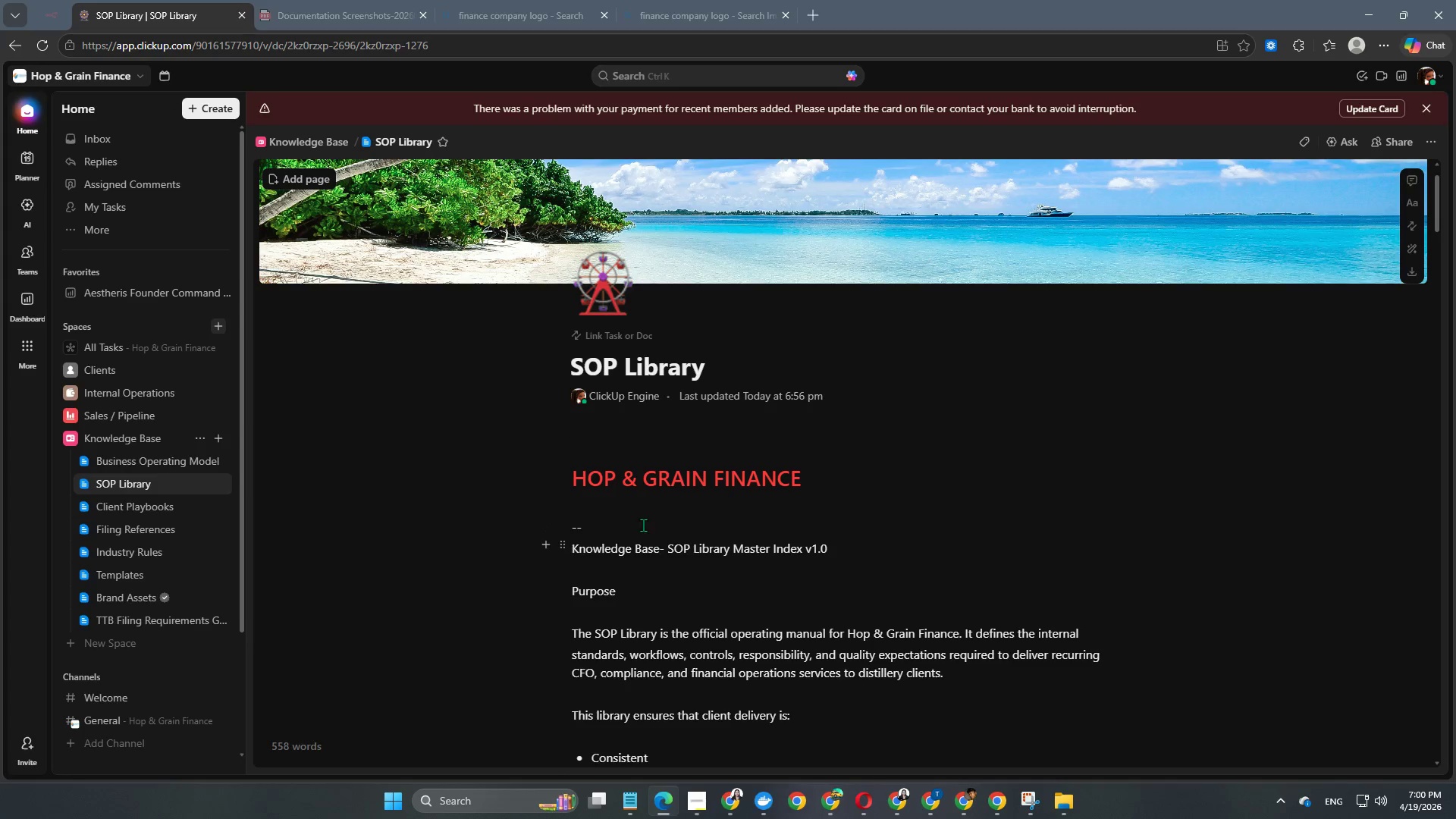 
left_click([631, 526])
 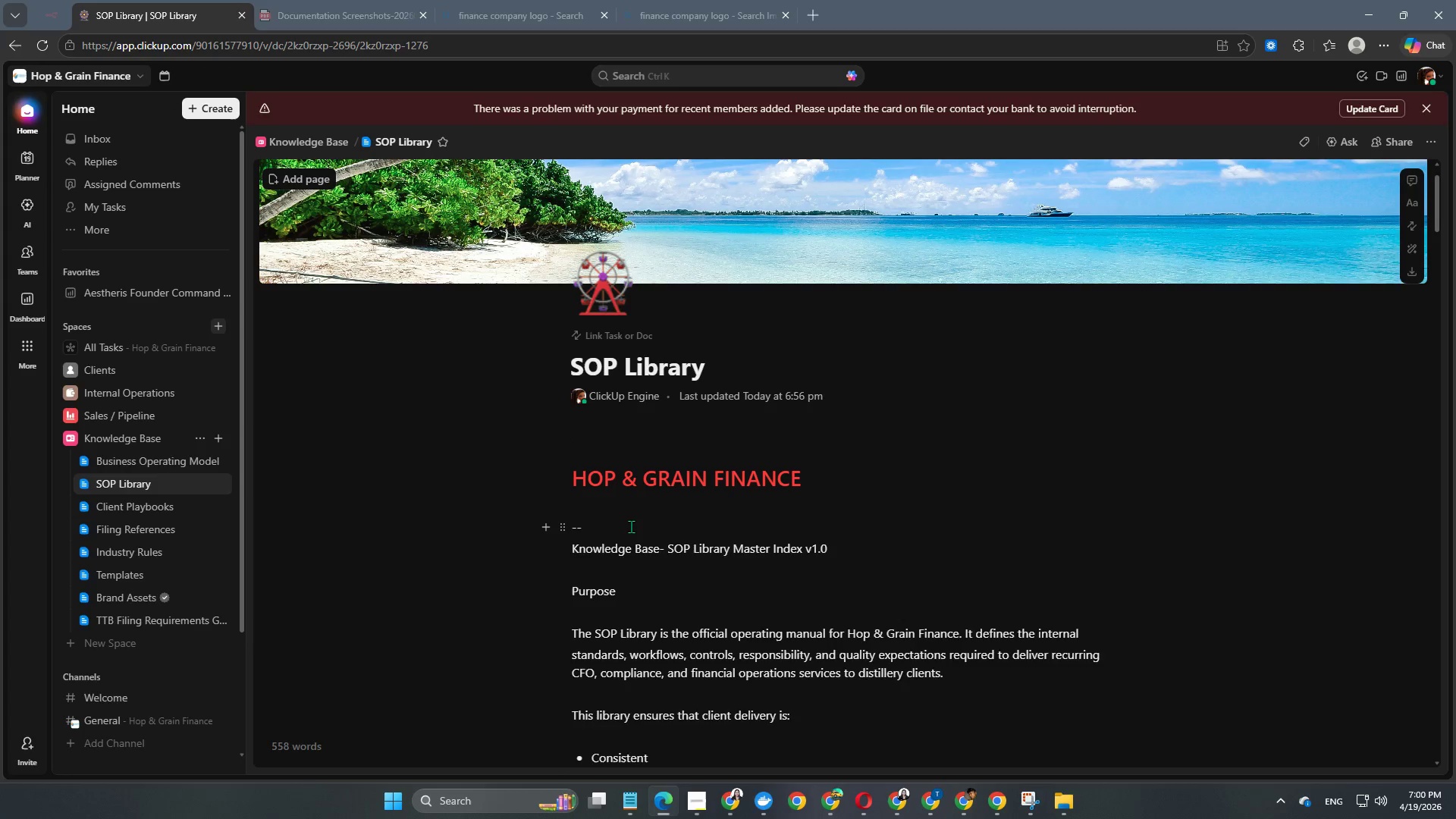 
key(Enter)
 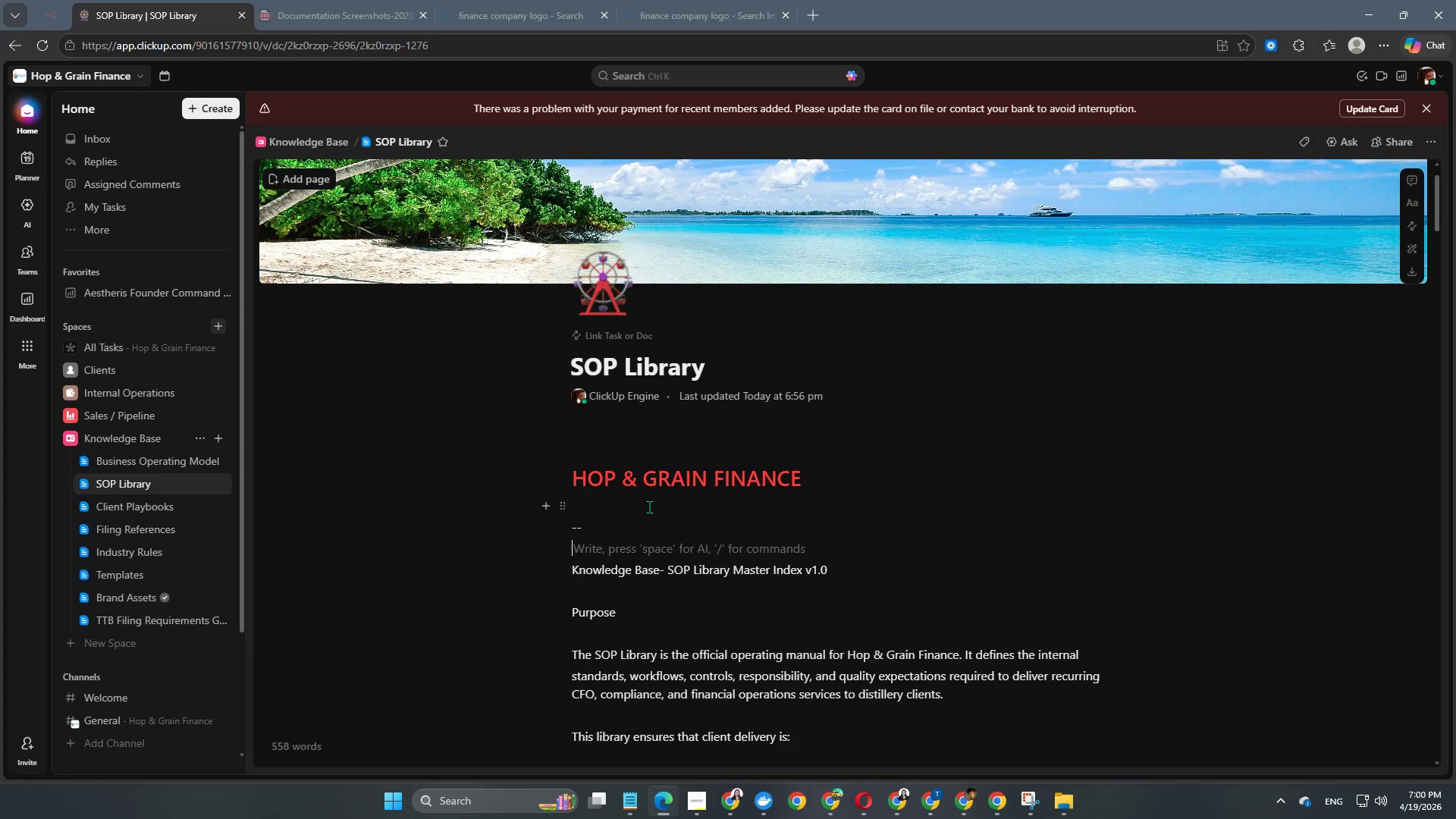 
key(Enter)
 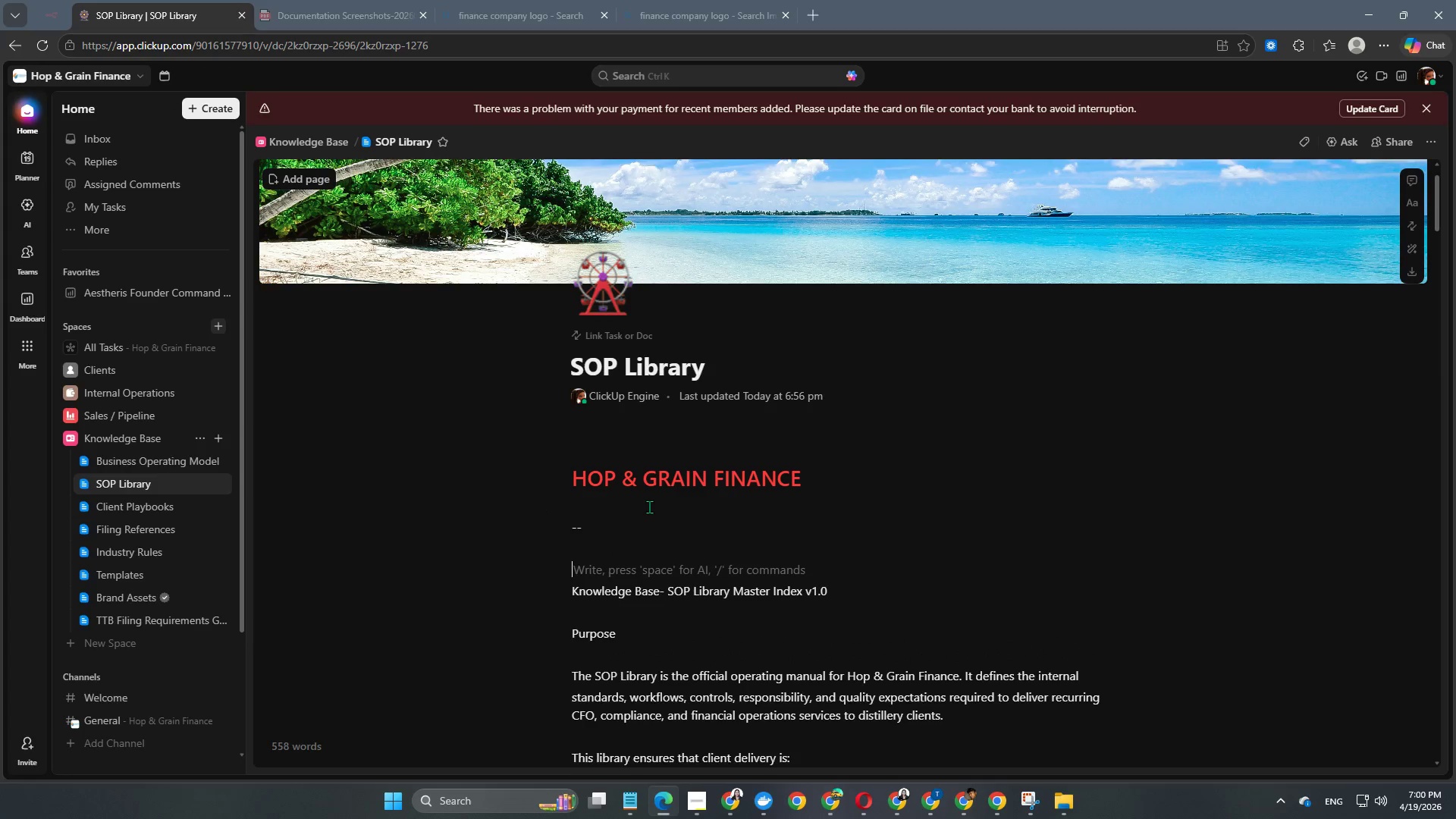 
scroll: coordinate [649, 507], scroll_direction: down, amount: 2.0
 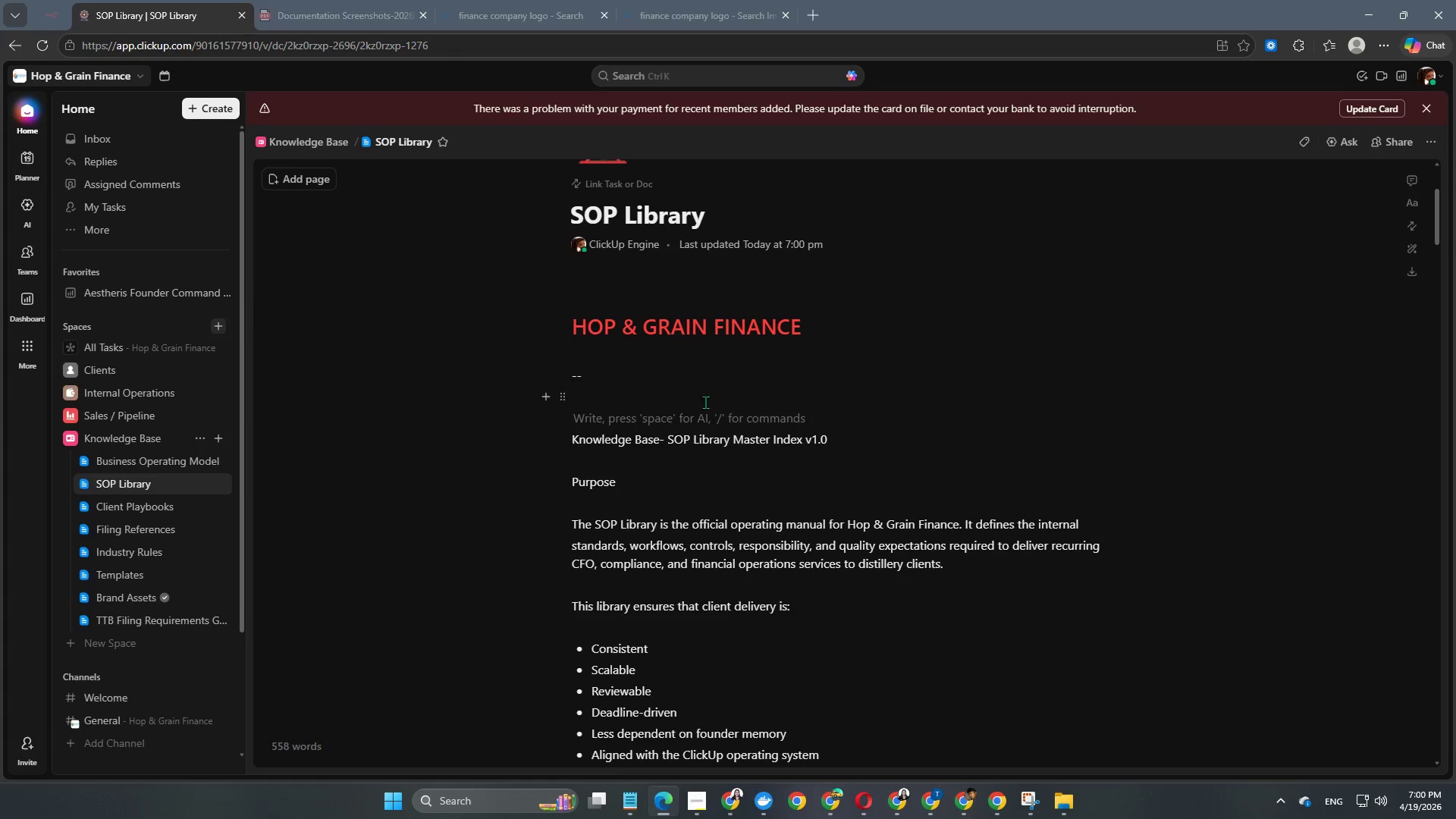 
left_click([765, 431])
 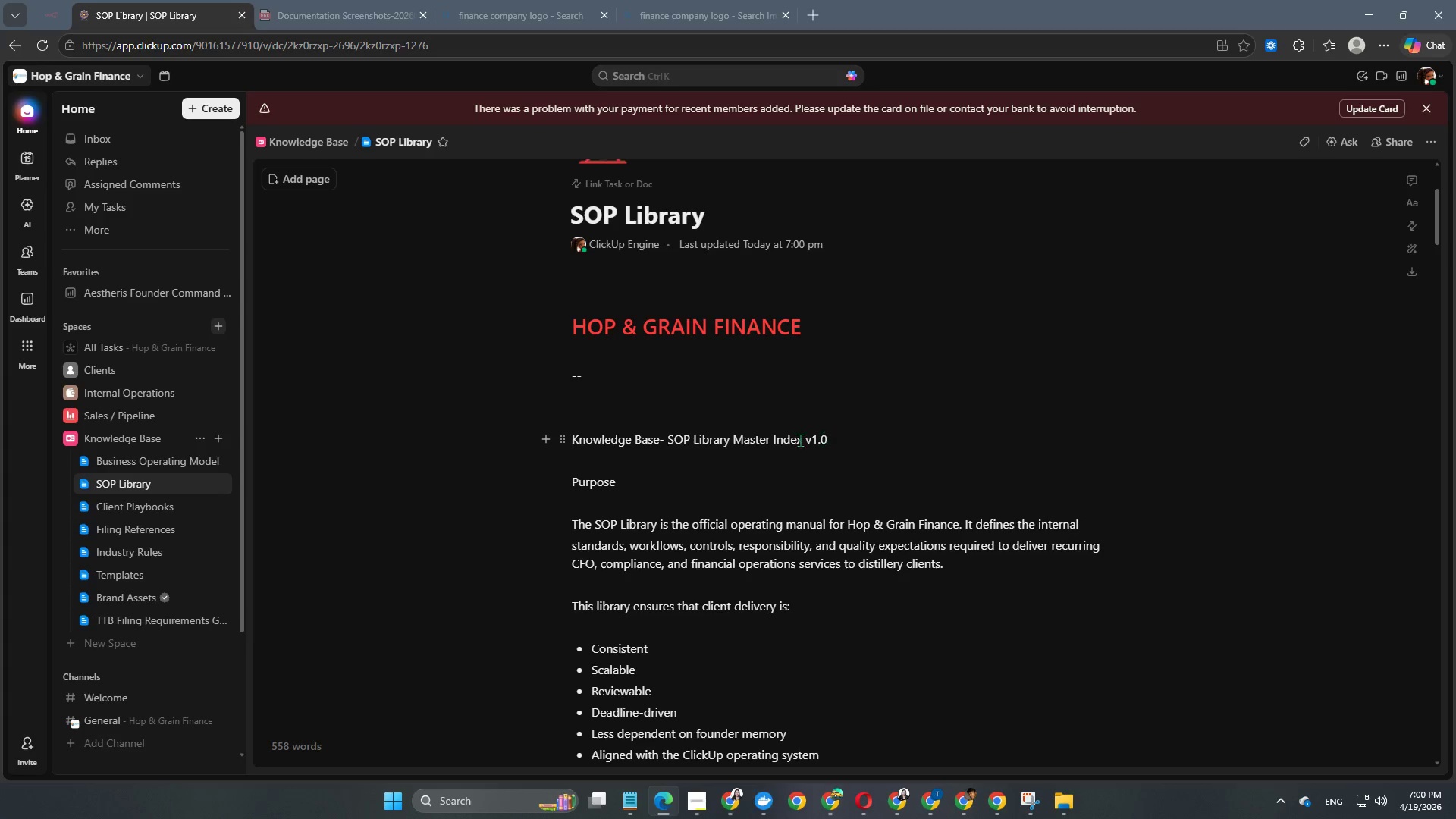 
left_click([660, 440])
 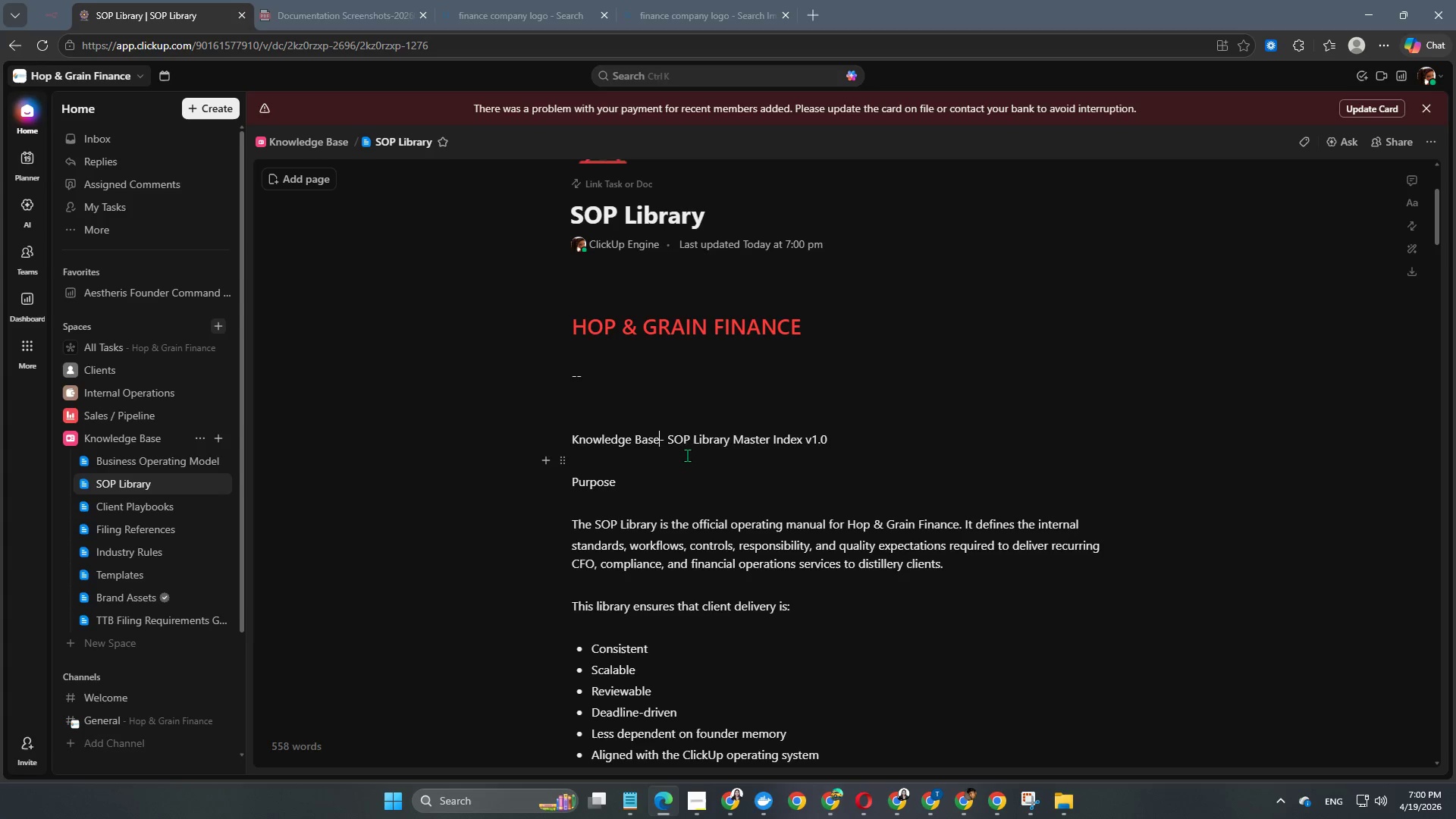 
key(Space)
 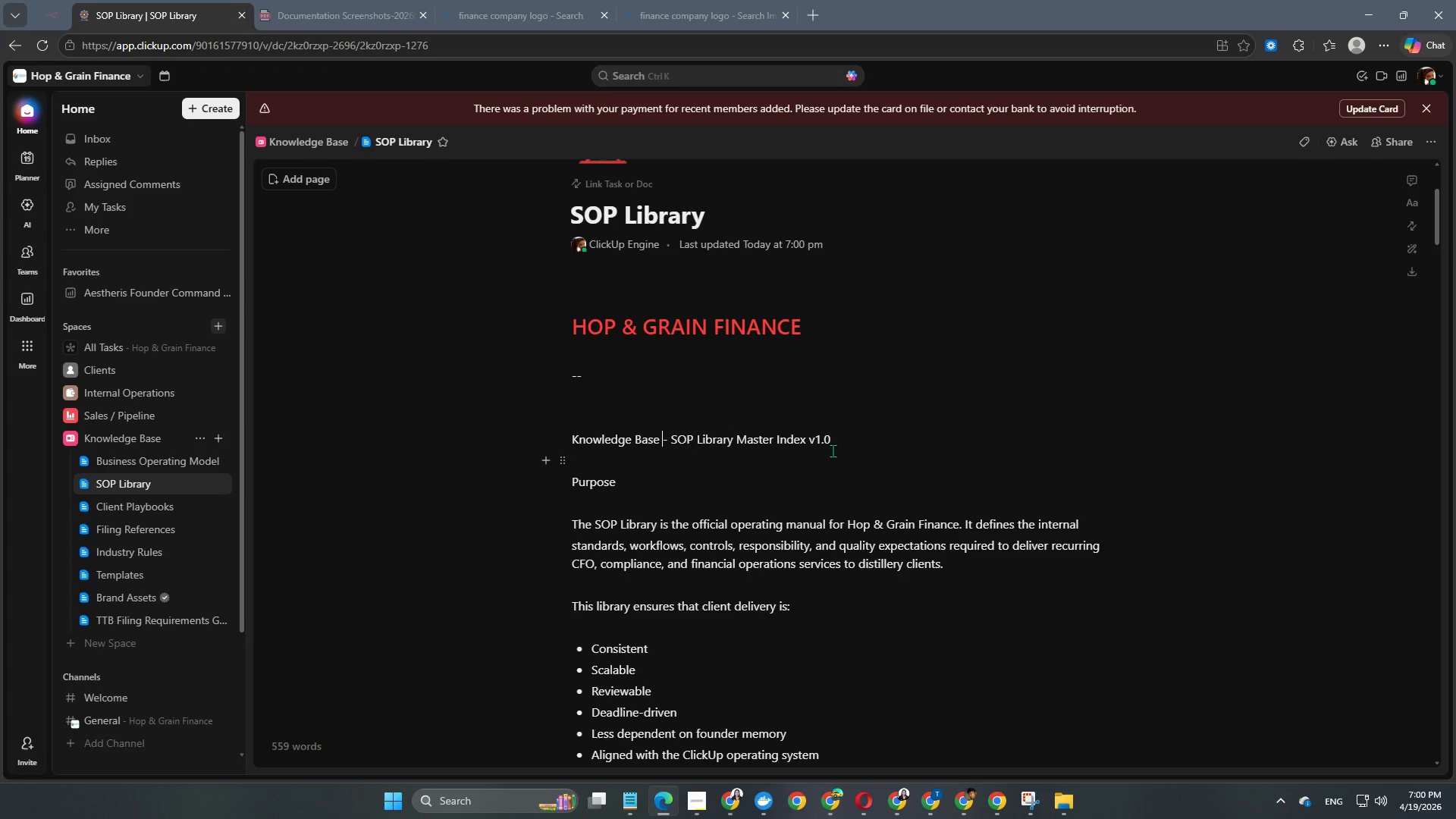 
wait(5.73)
 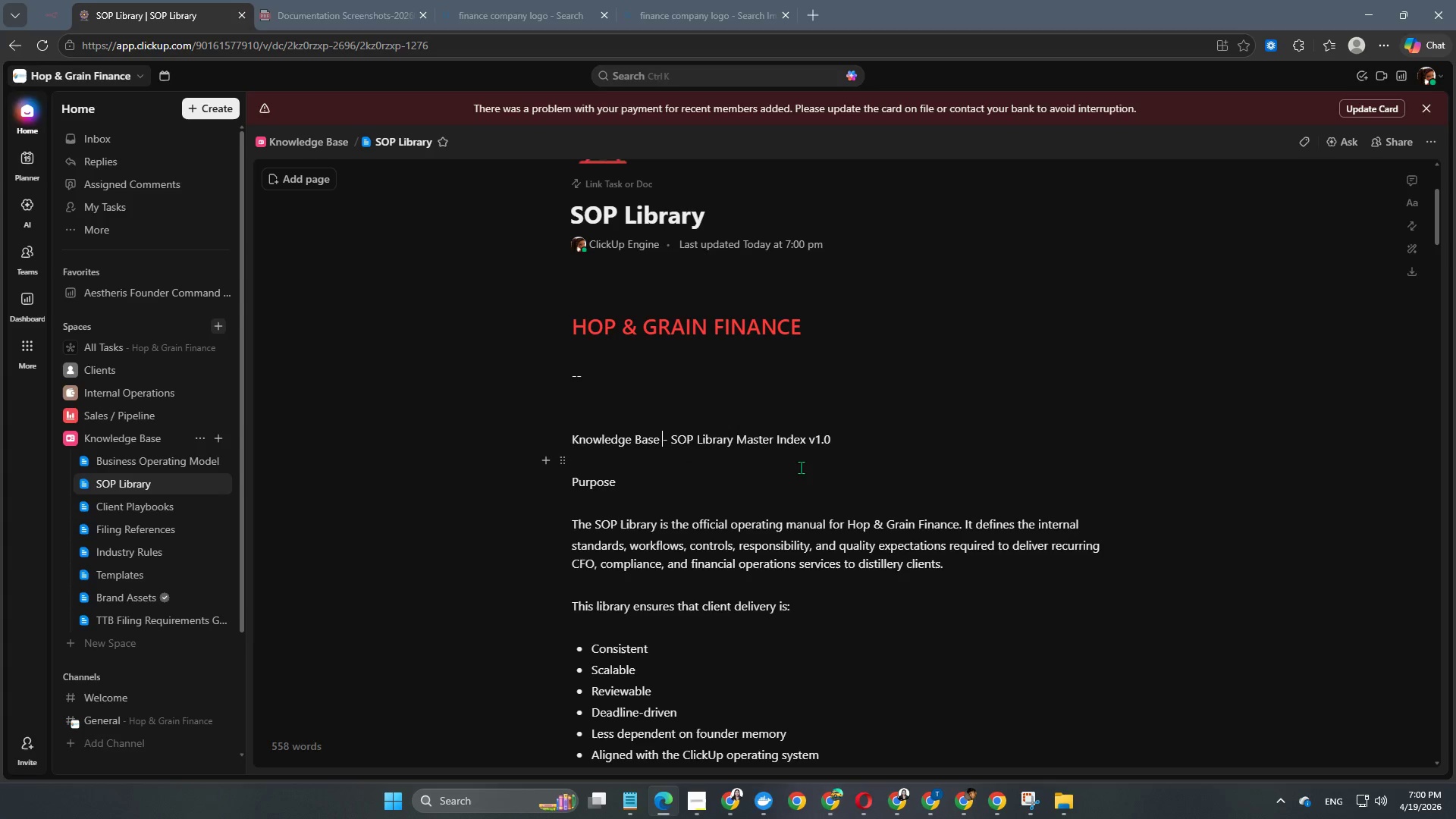 
scroll: coordinate [808, 538], scroll_direction: down, amount: 2.0
 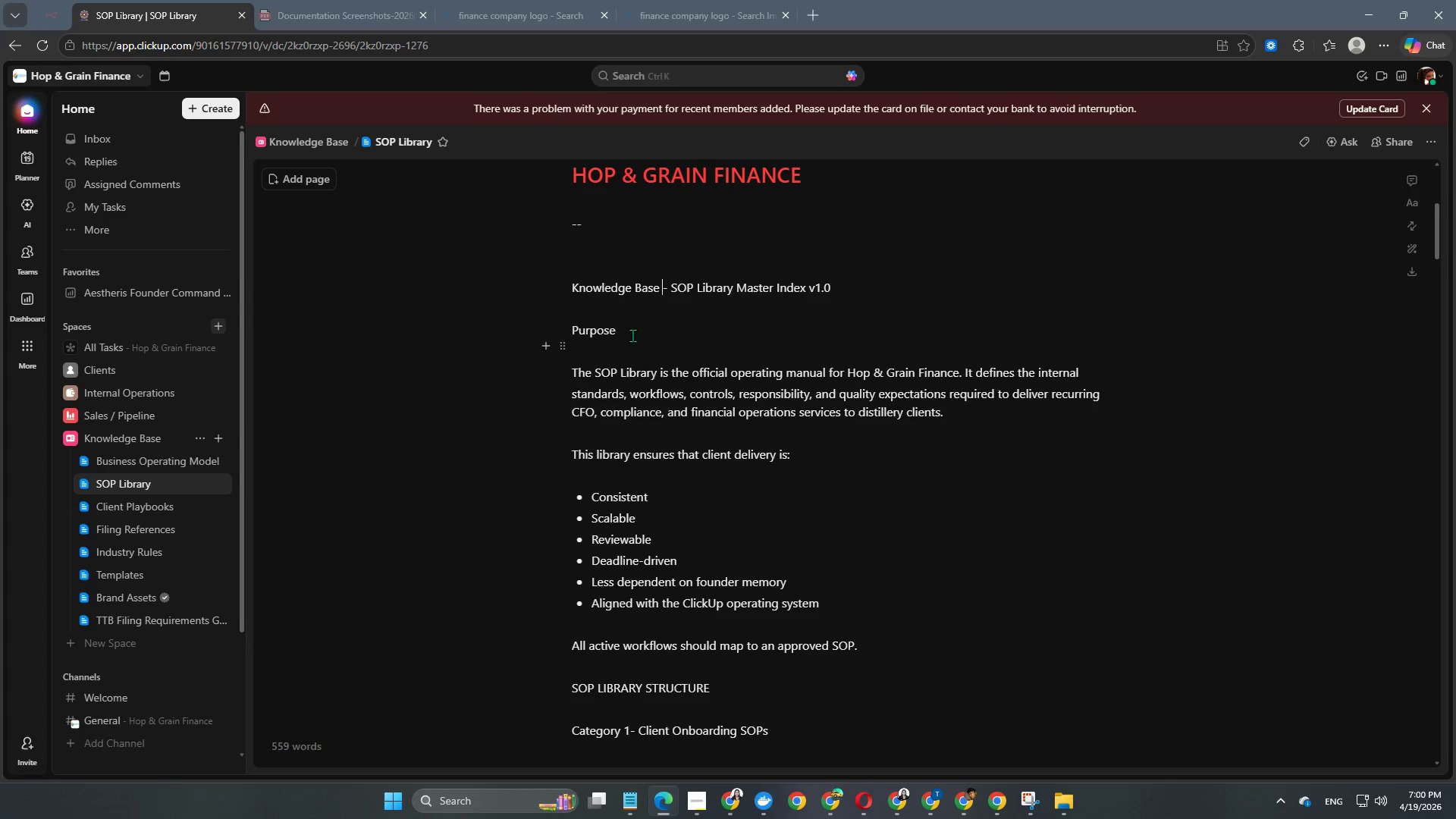 
left_click_drag(start_coordinate=[632, 333], to_coordinate=[559, 334])
 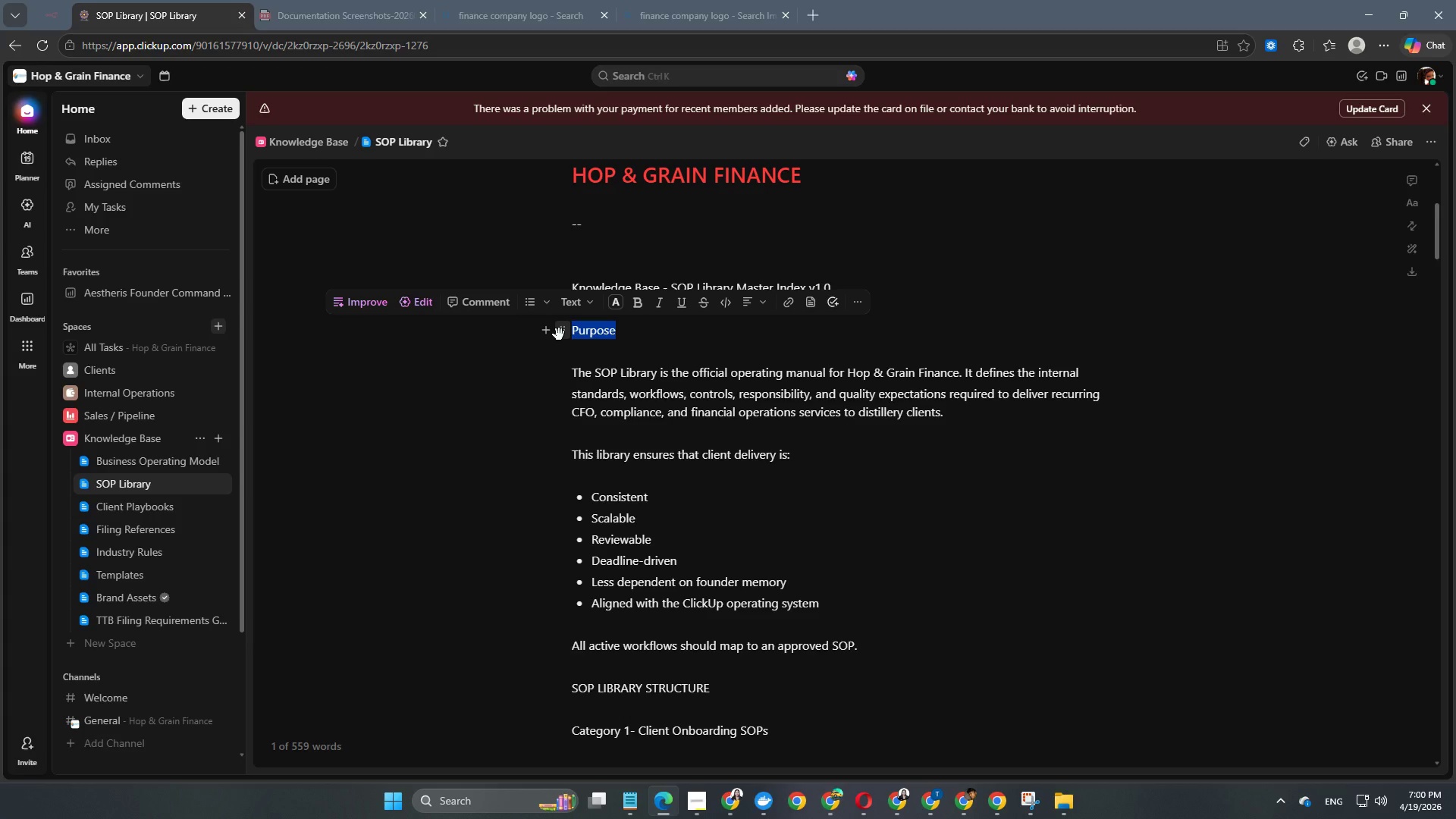 
key(Alt+Control+Numpad2)
 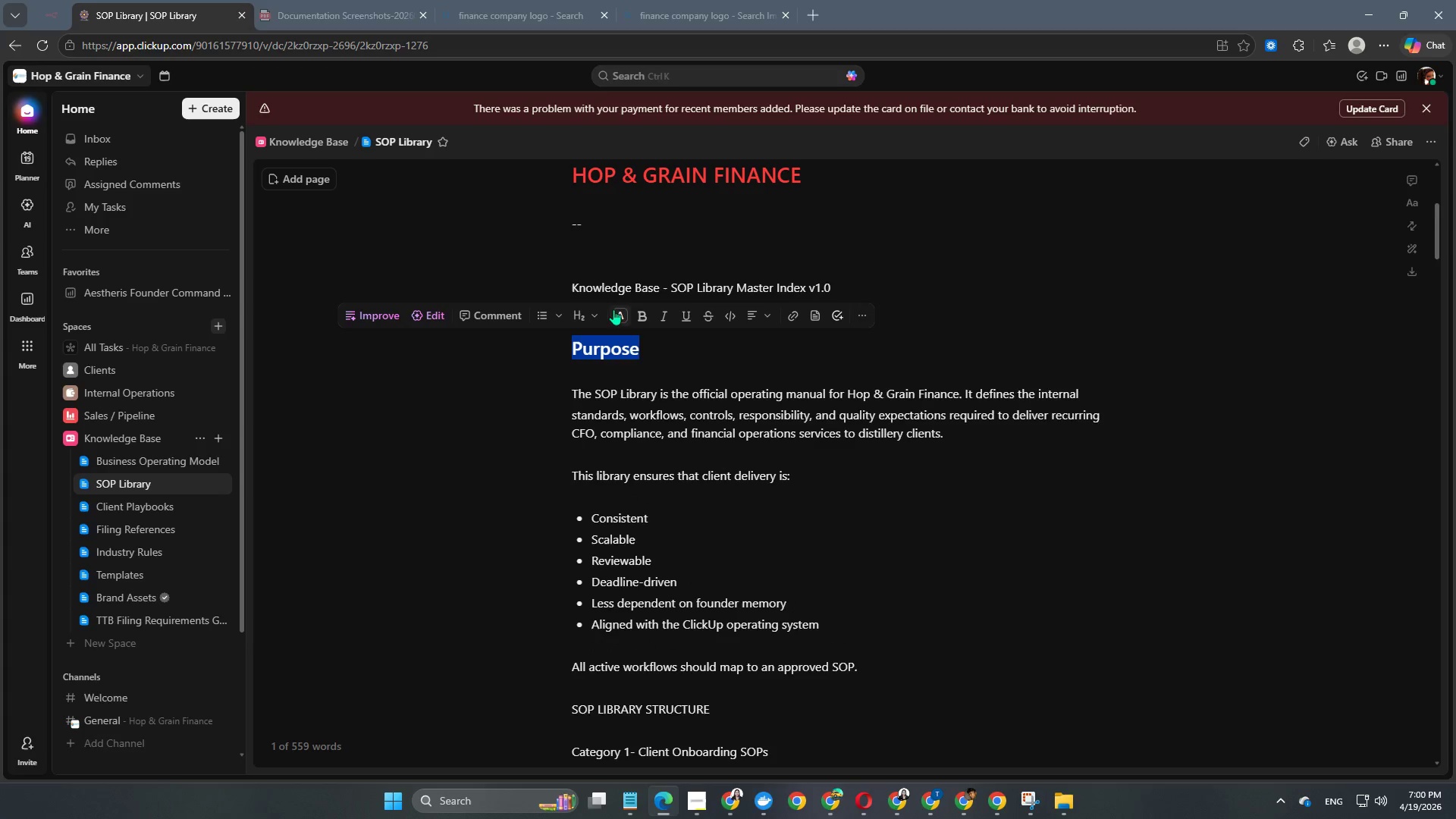 
left_click([621, 312])
 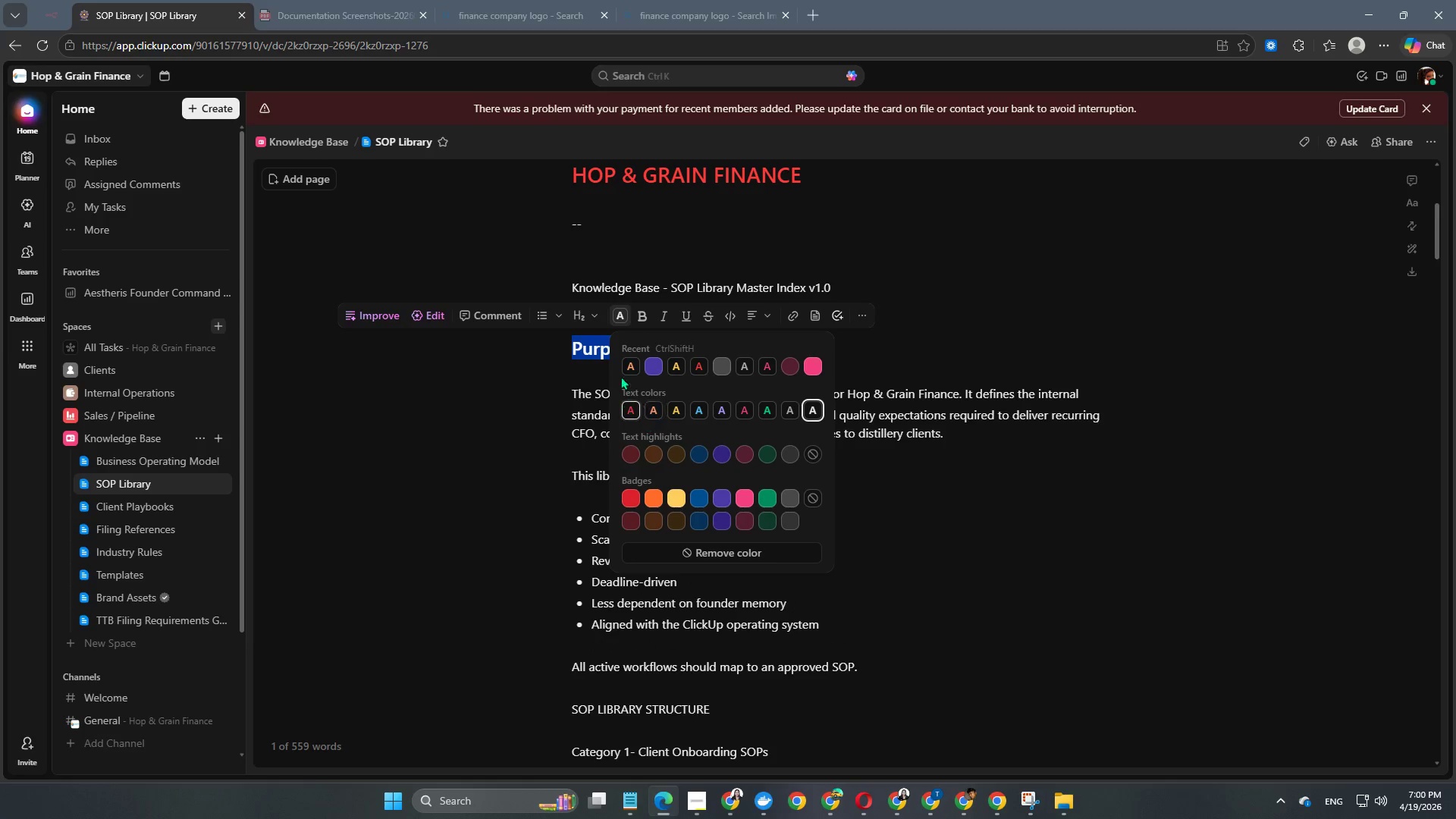 
left_click([635, 359])
 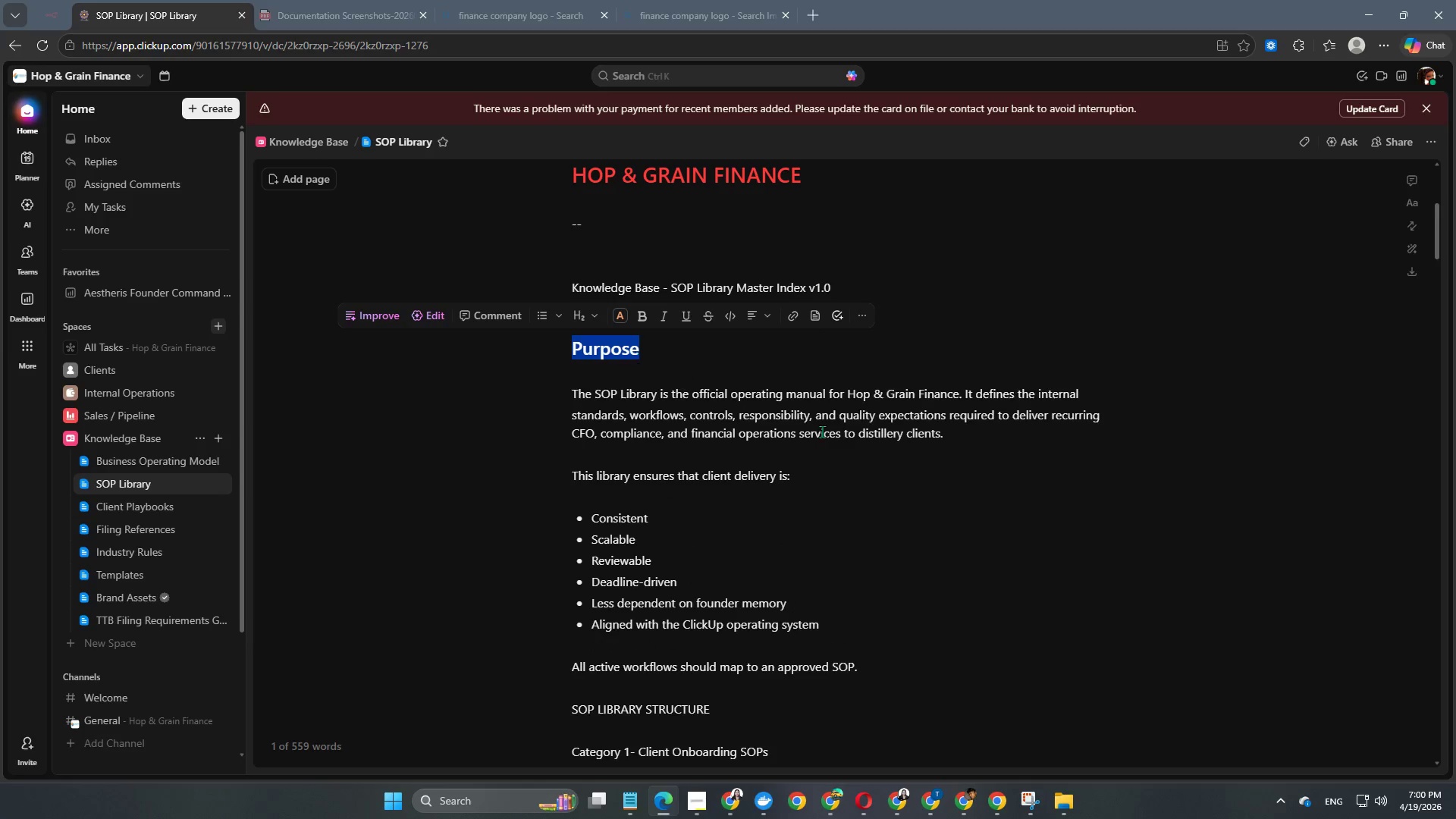 
left_click([813, 428])
 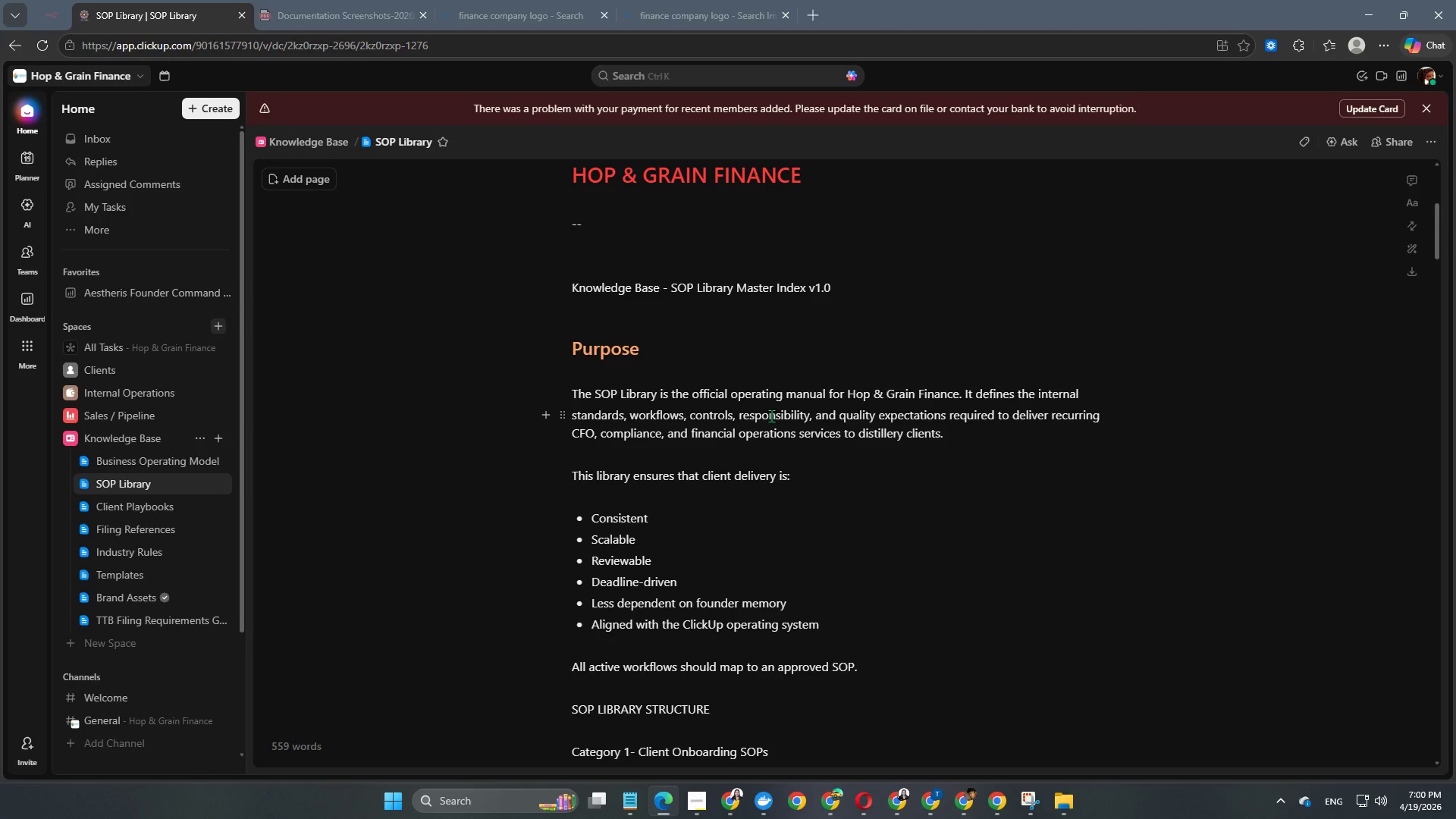 
scroll: coordinate [795, 635], scroll_direction: down, amount: 3.0
 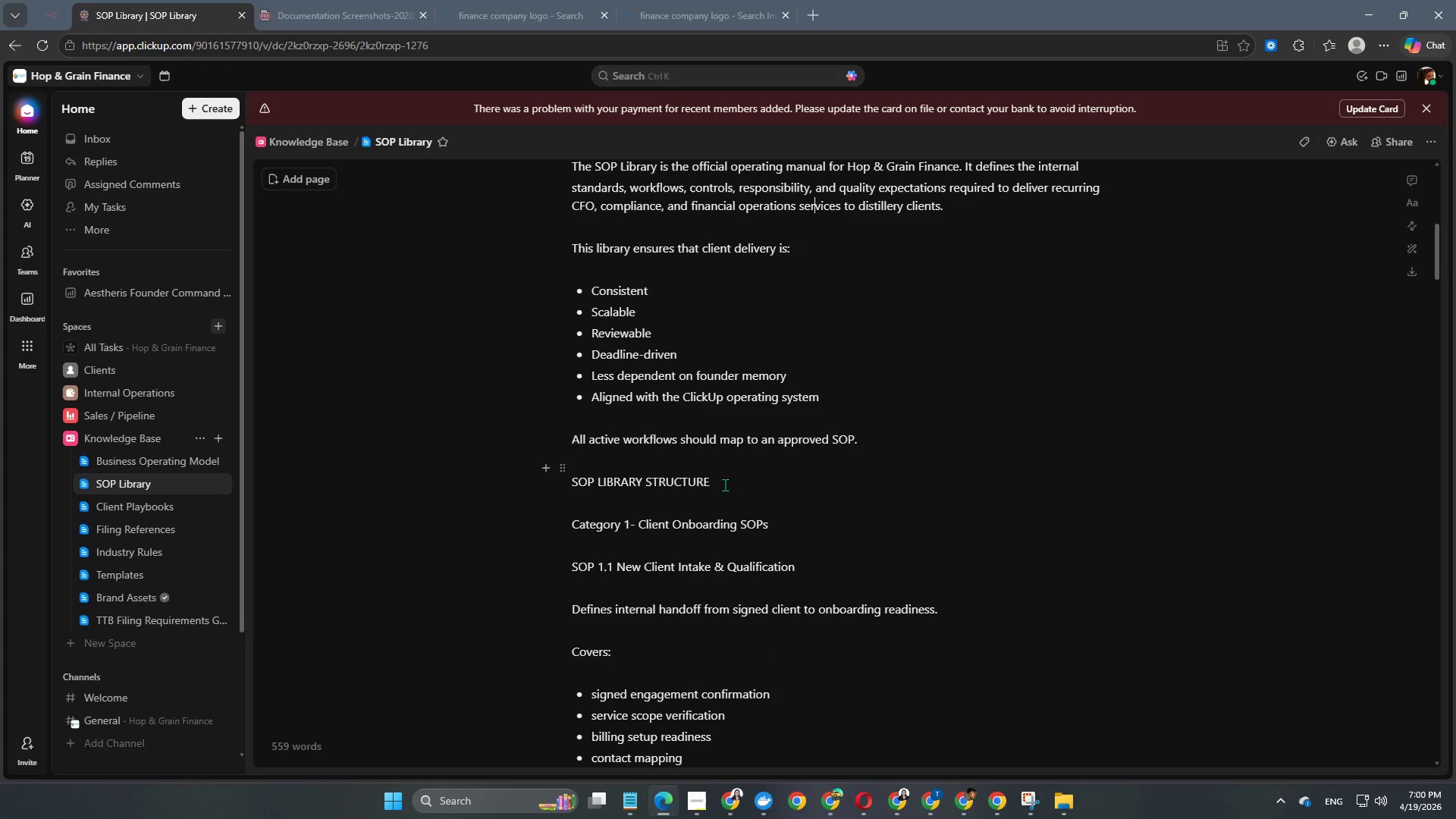 
left_click_drag(start_coordinate=[720, 482], to_coordinate=[574, 475])
 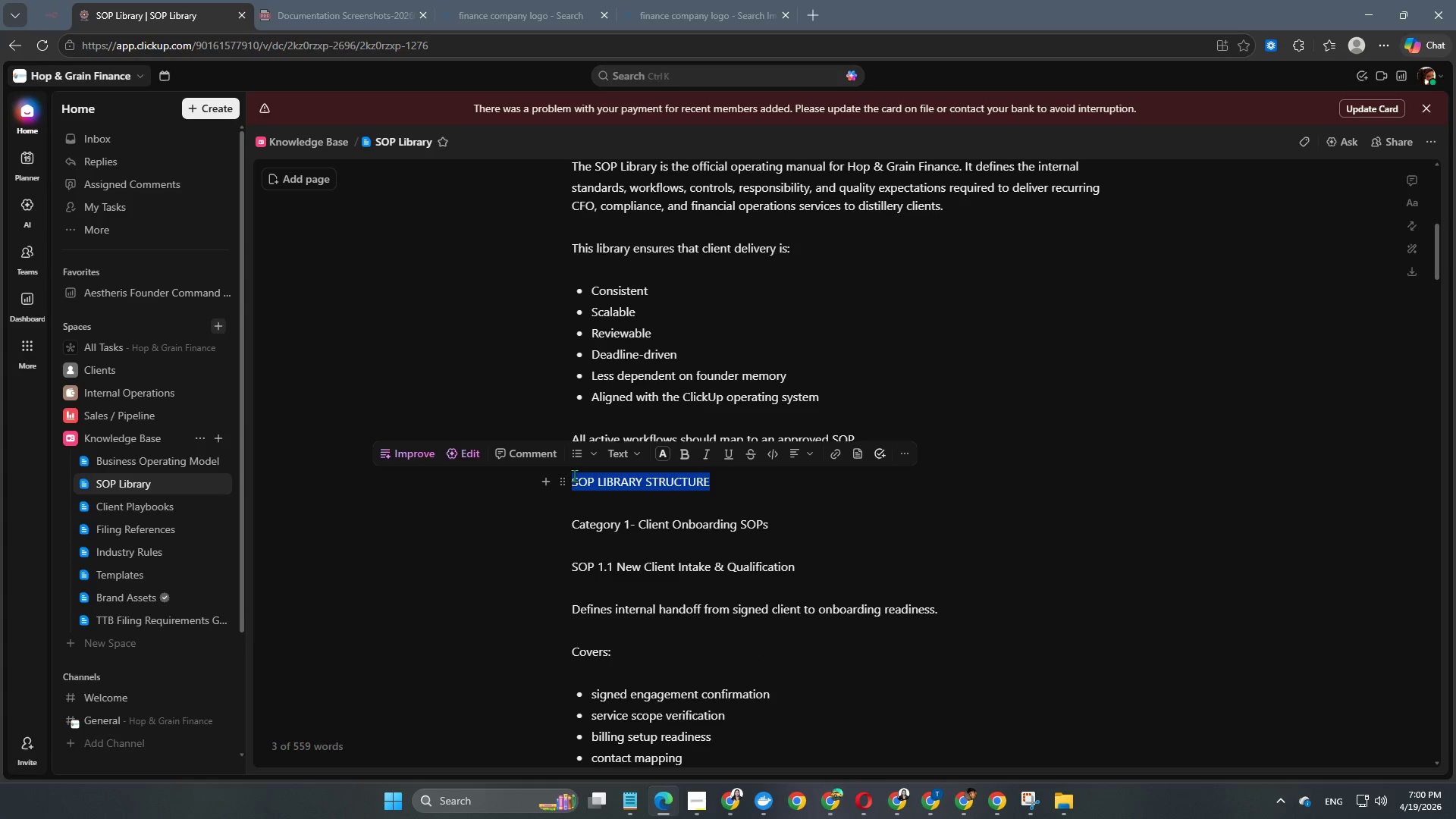 
key(Alt+Control+Numpad2)
 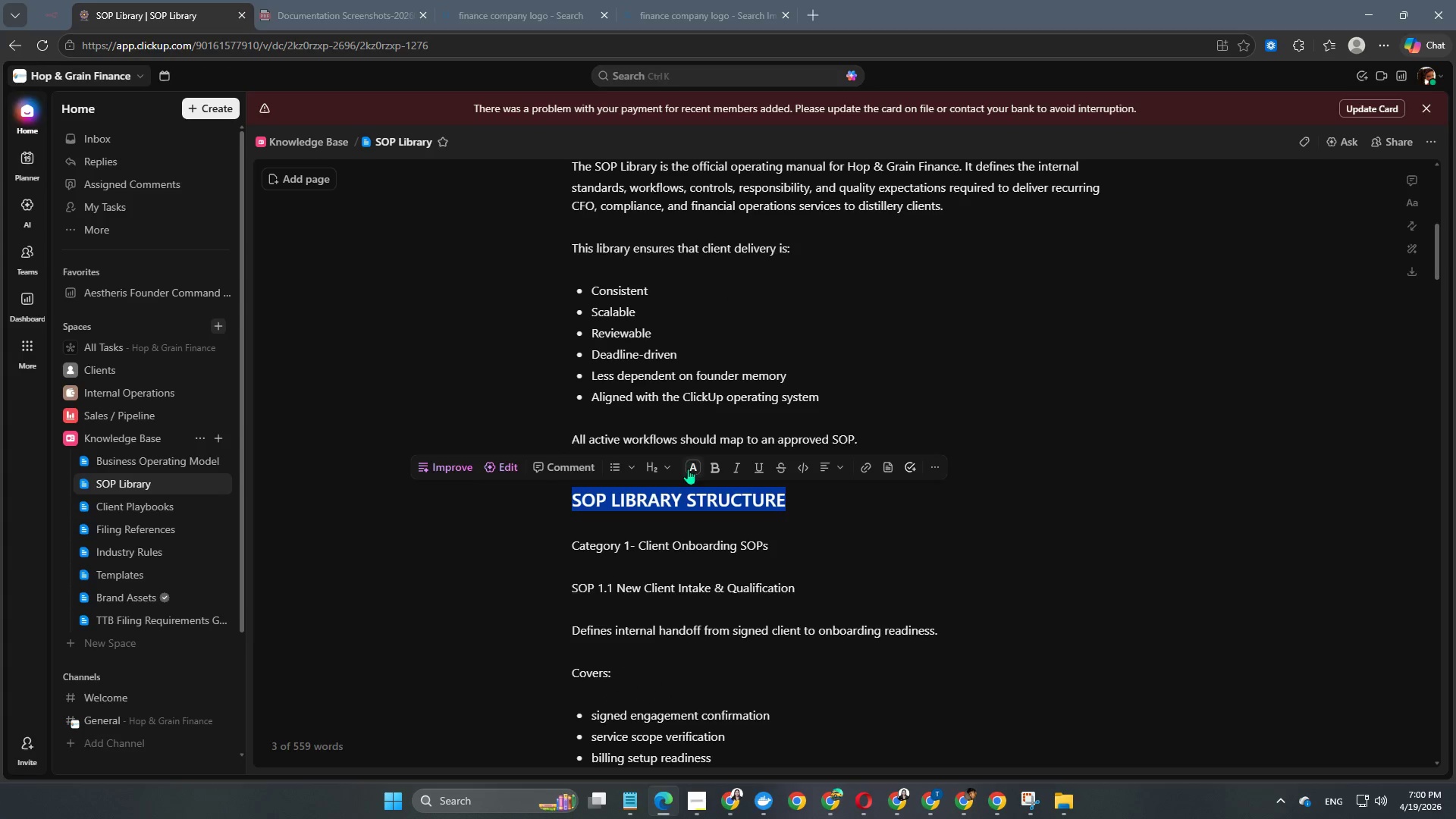 
left_click([689, 469])
 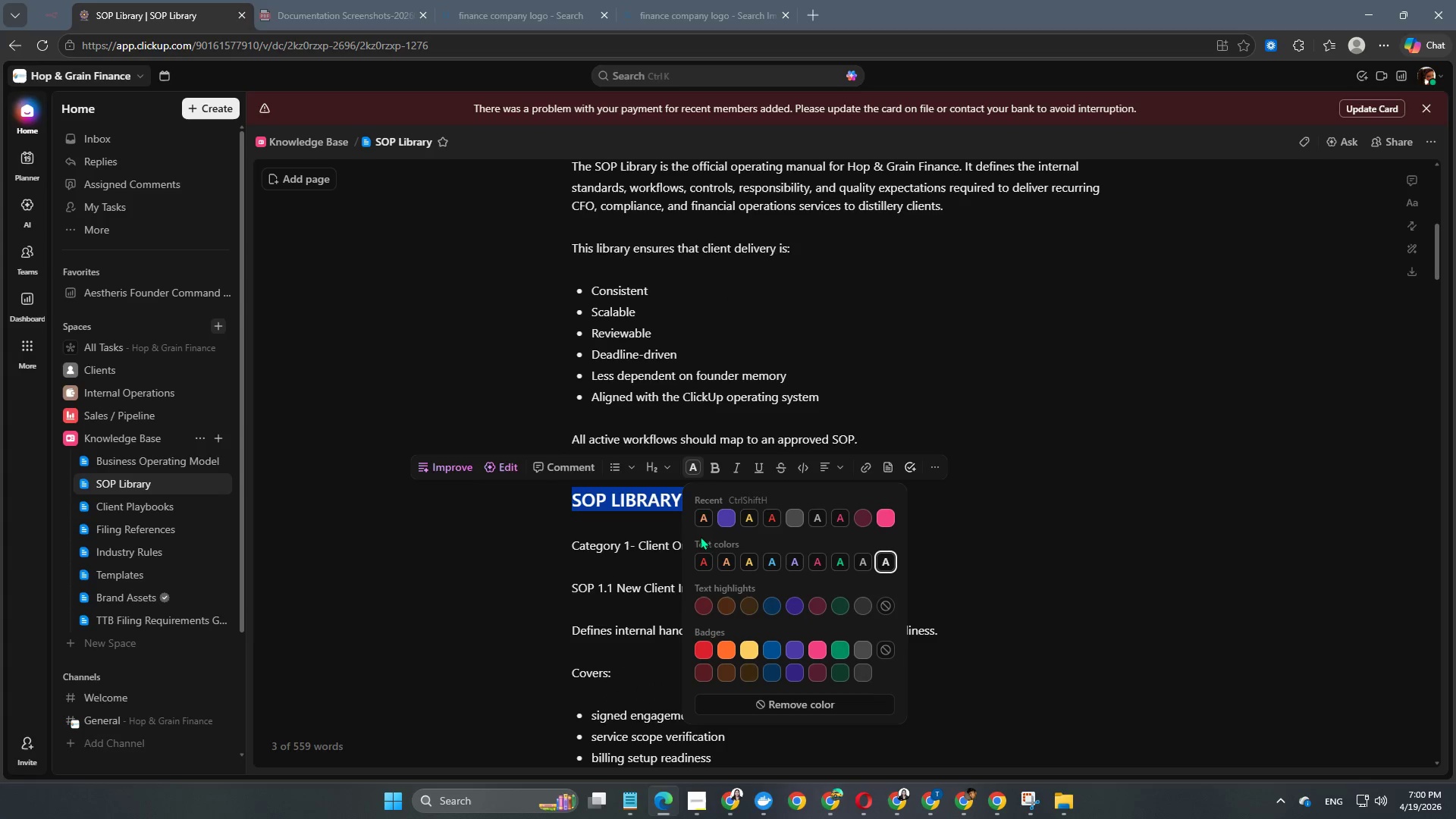 
left_click([703, 519])
 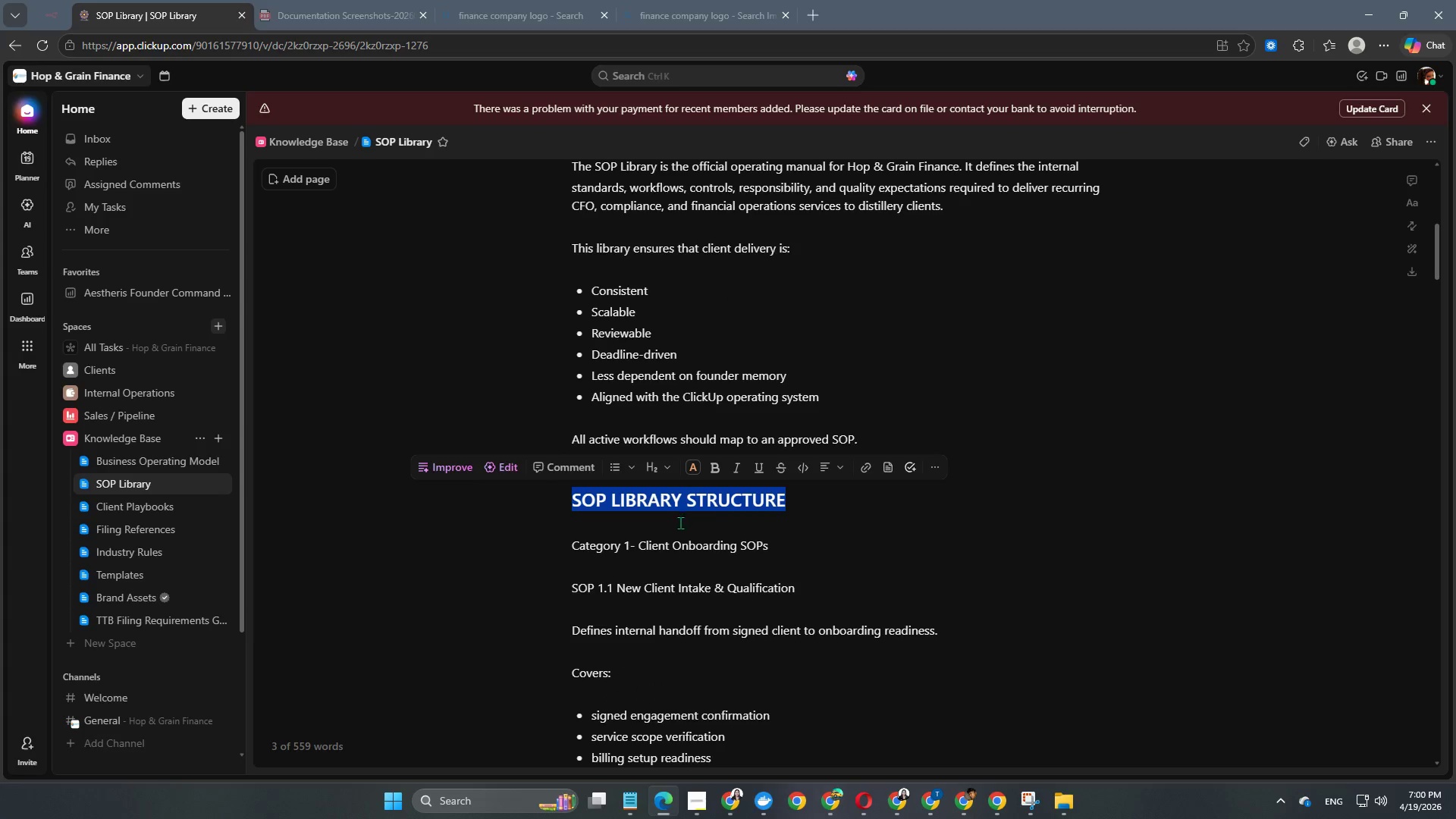 
left_click([701, 542])
 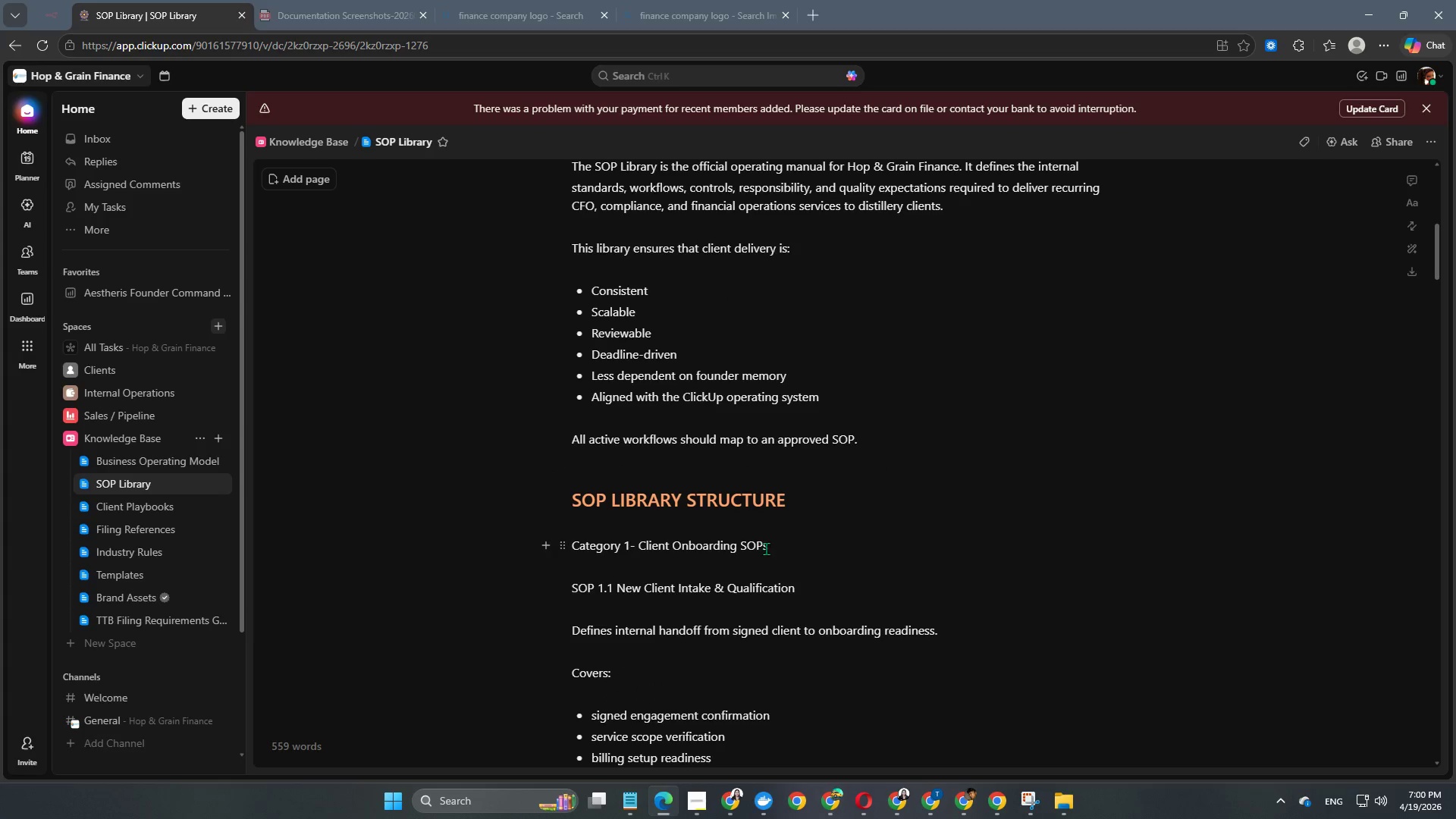 
left_click_drag(start_coordinate=[780, 548], to_coordinate=[564, 548])
 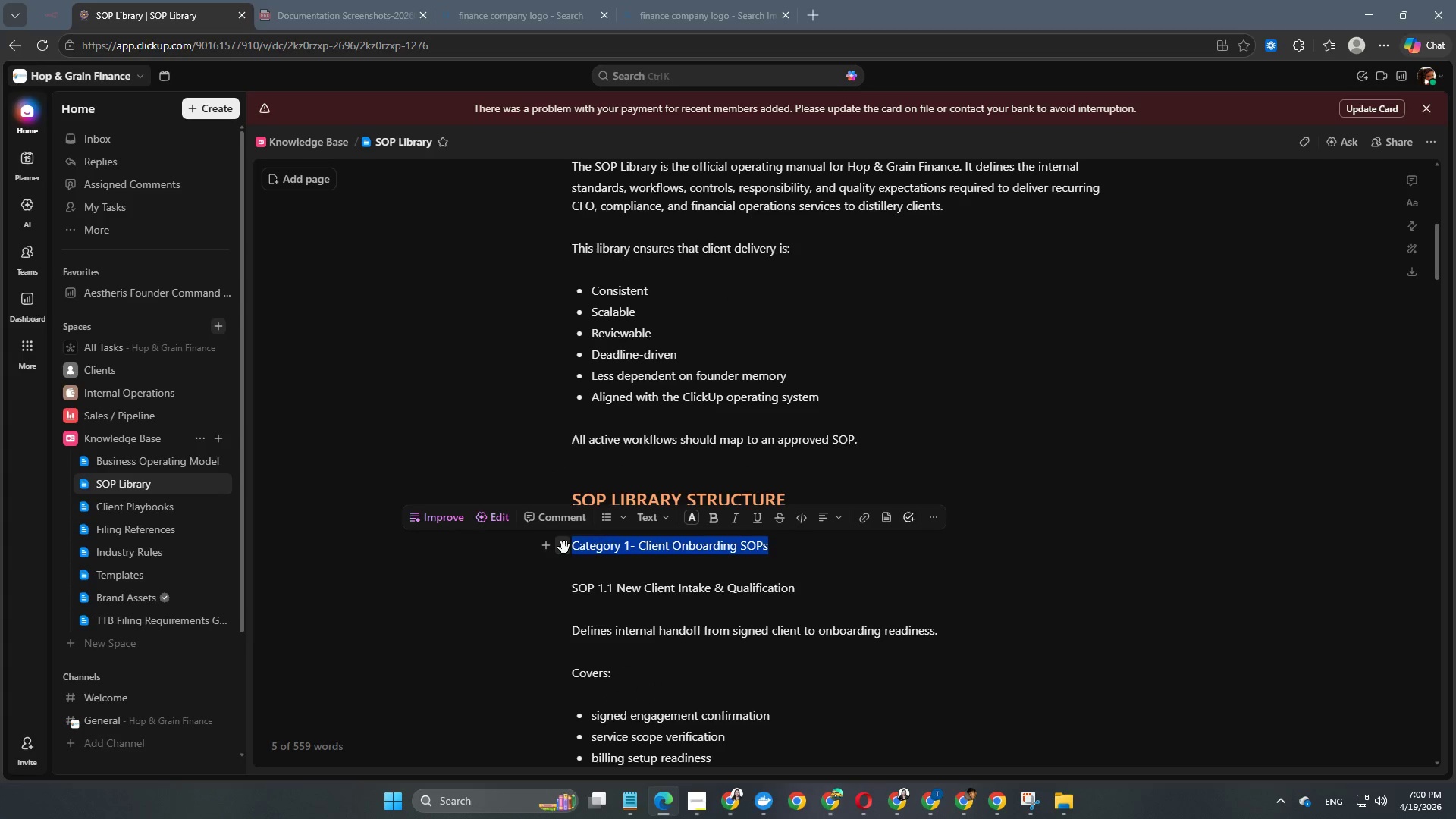 
key(Alt+Control+Numpad3)
 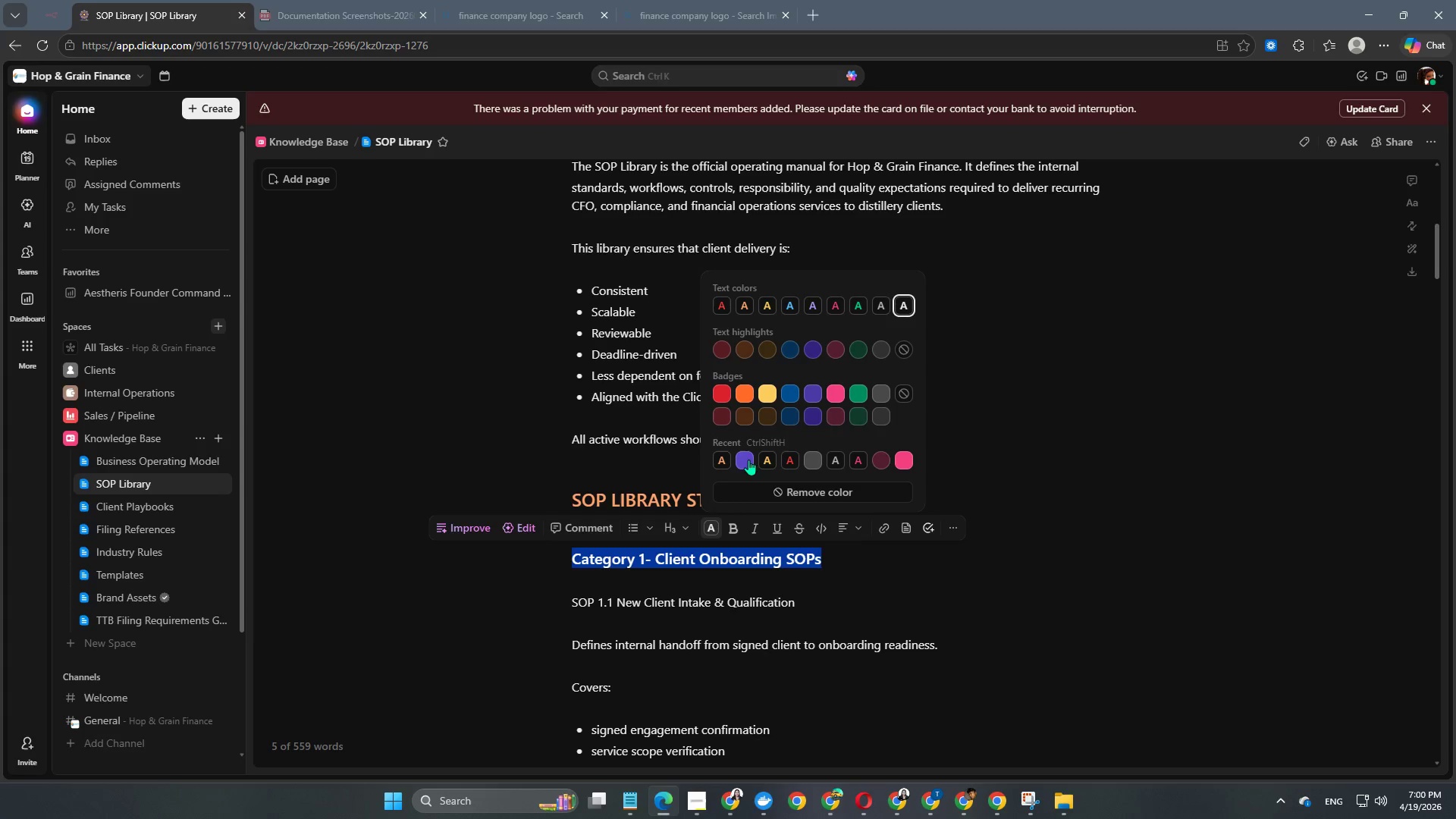 
double_click([841, 606])
 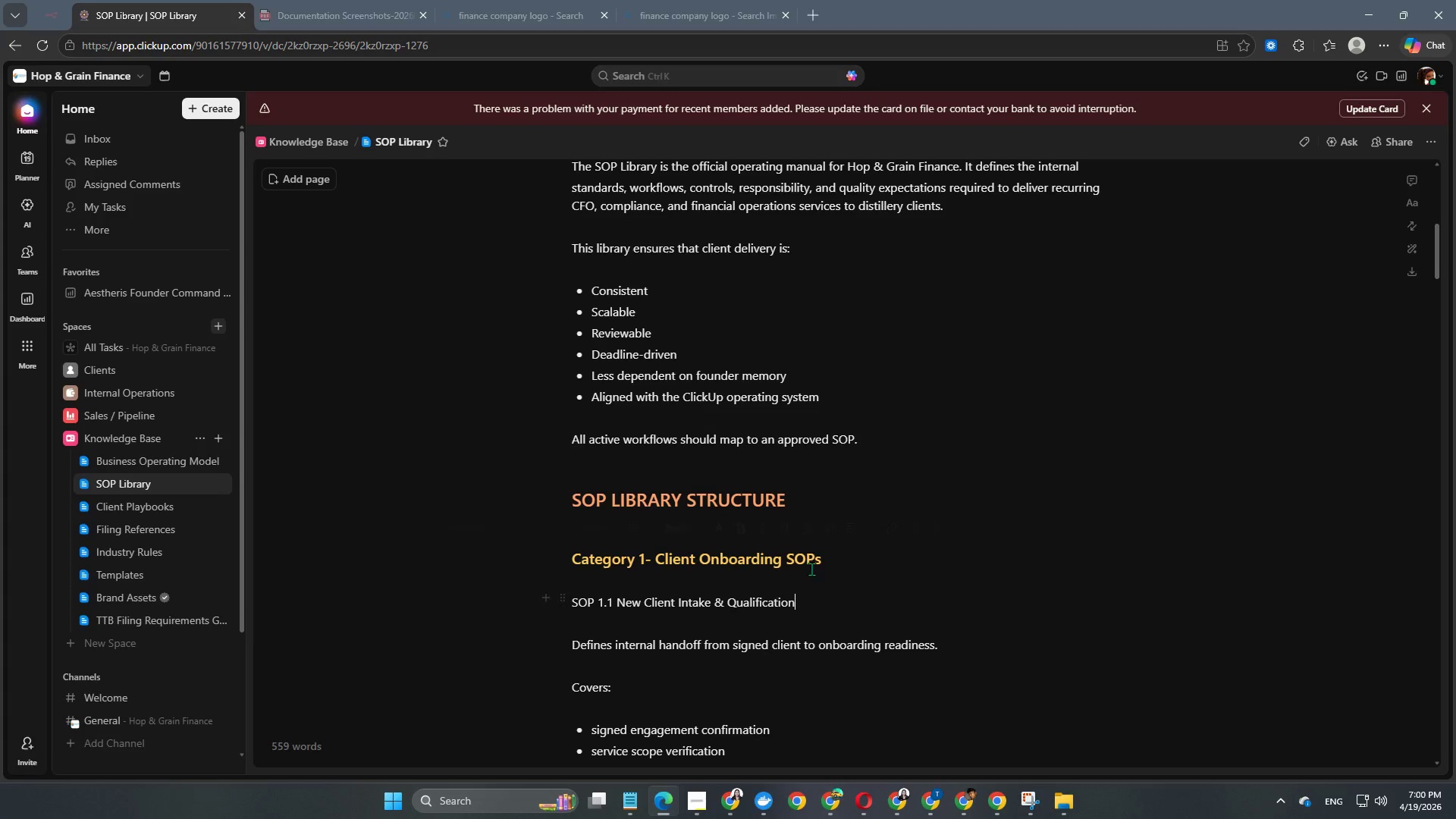 
scroll: coordinate [810, 567], scroll_direction: down, amount: 2.0
 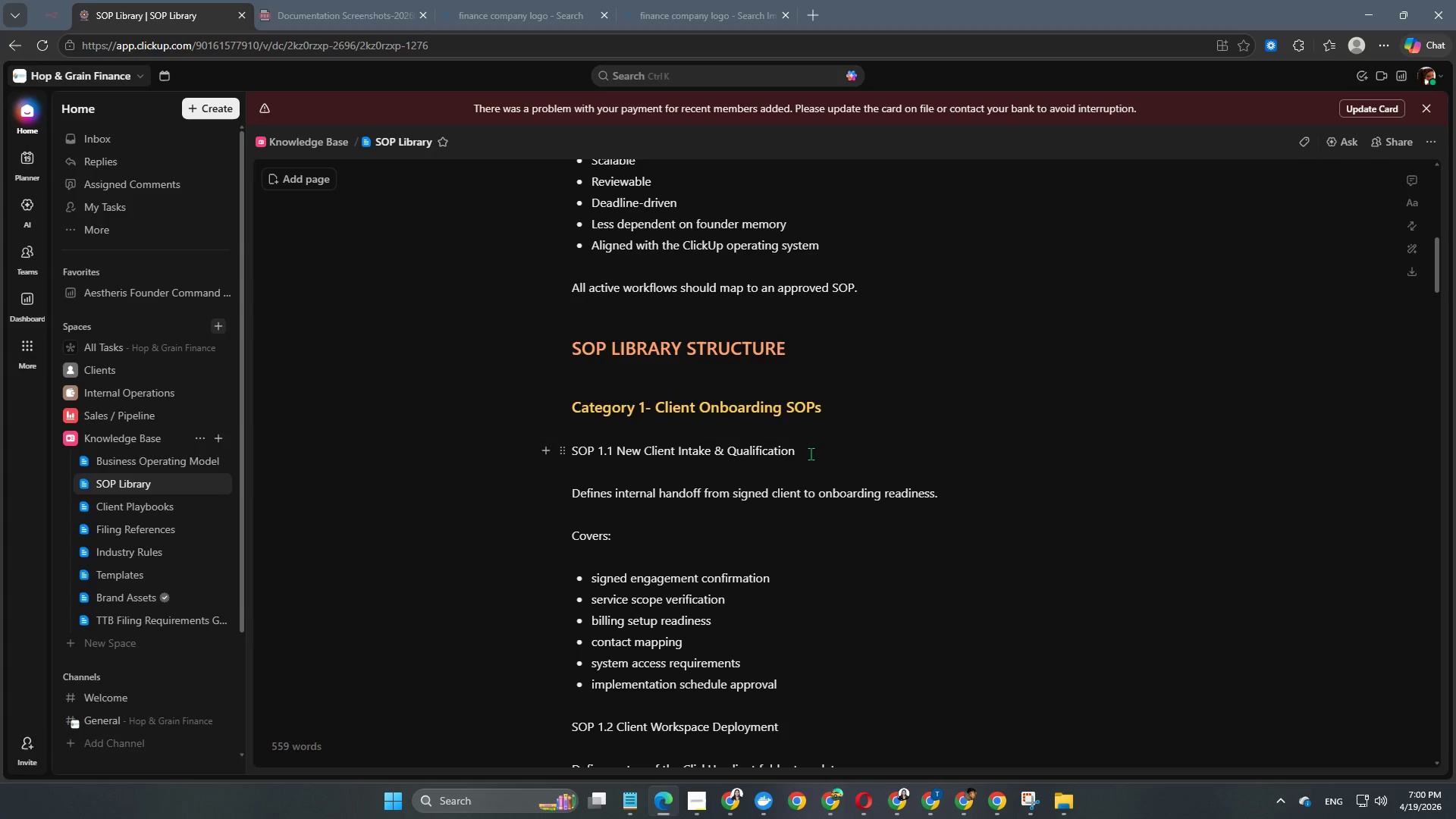 
left_click_drag(start_coordinate=[811, 453], to_coordinate=[570, 452])
 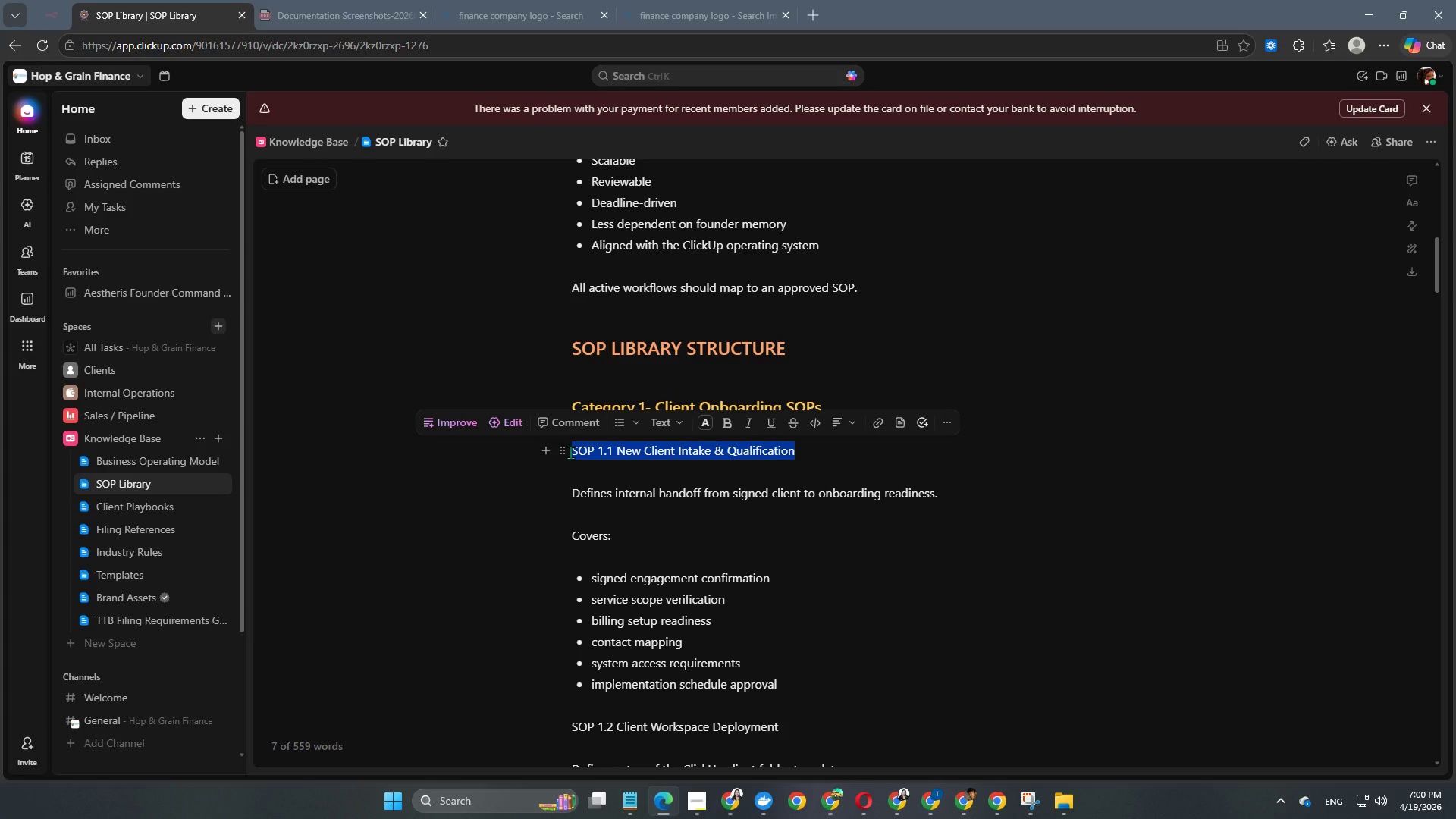 
key(Alt+Control+Numpad4)
 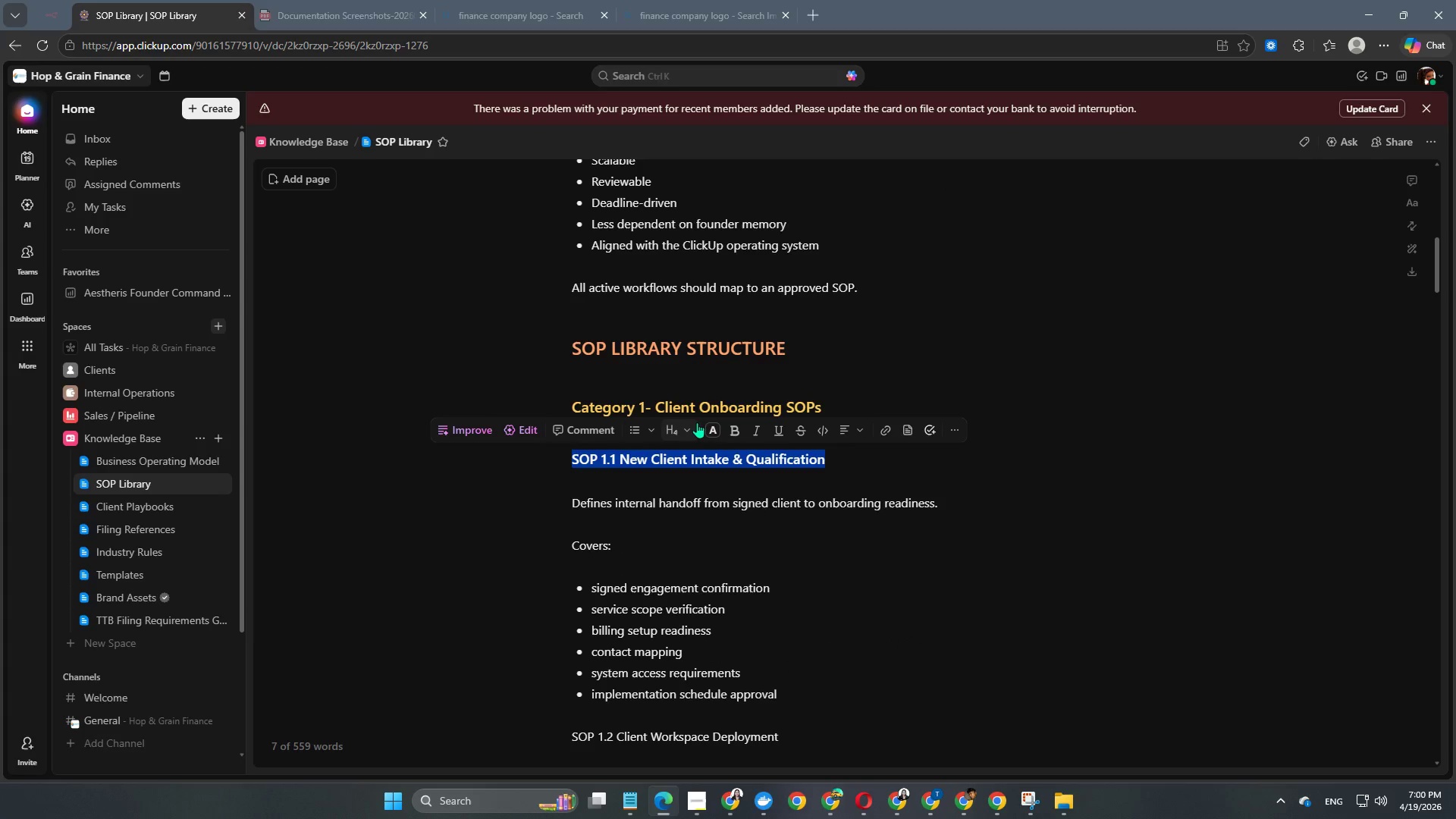 
left_click([712, 428])
 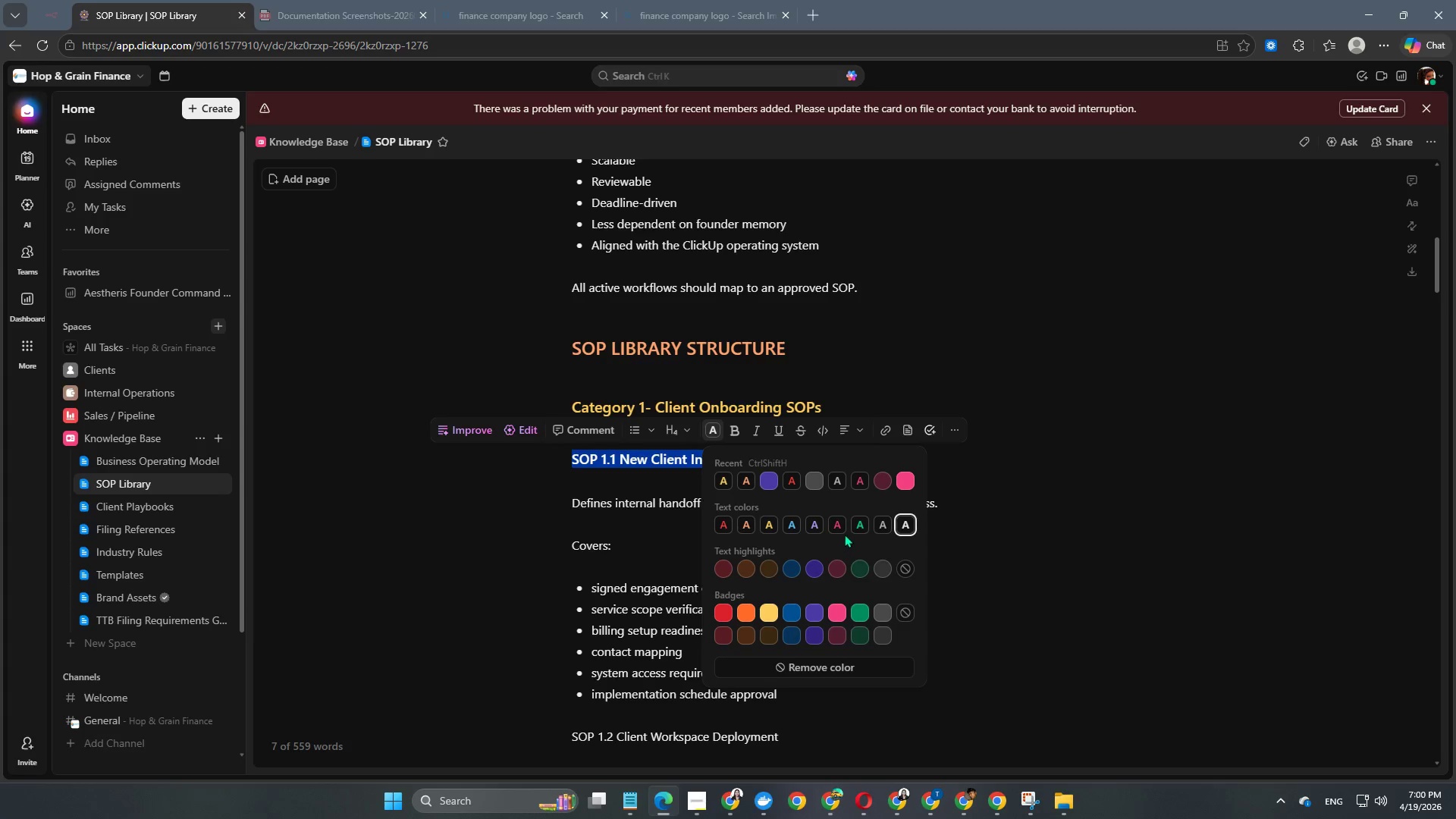 
left_click([858, 522])
 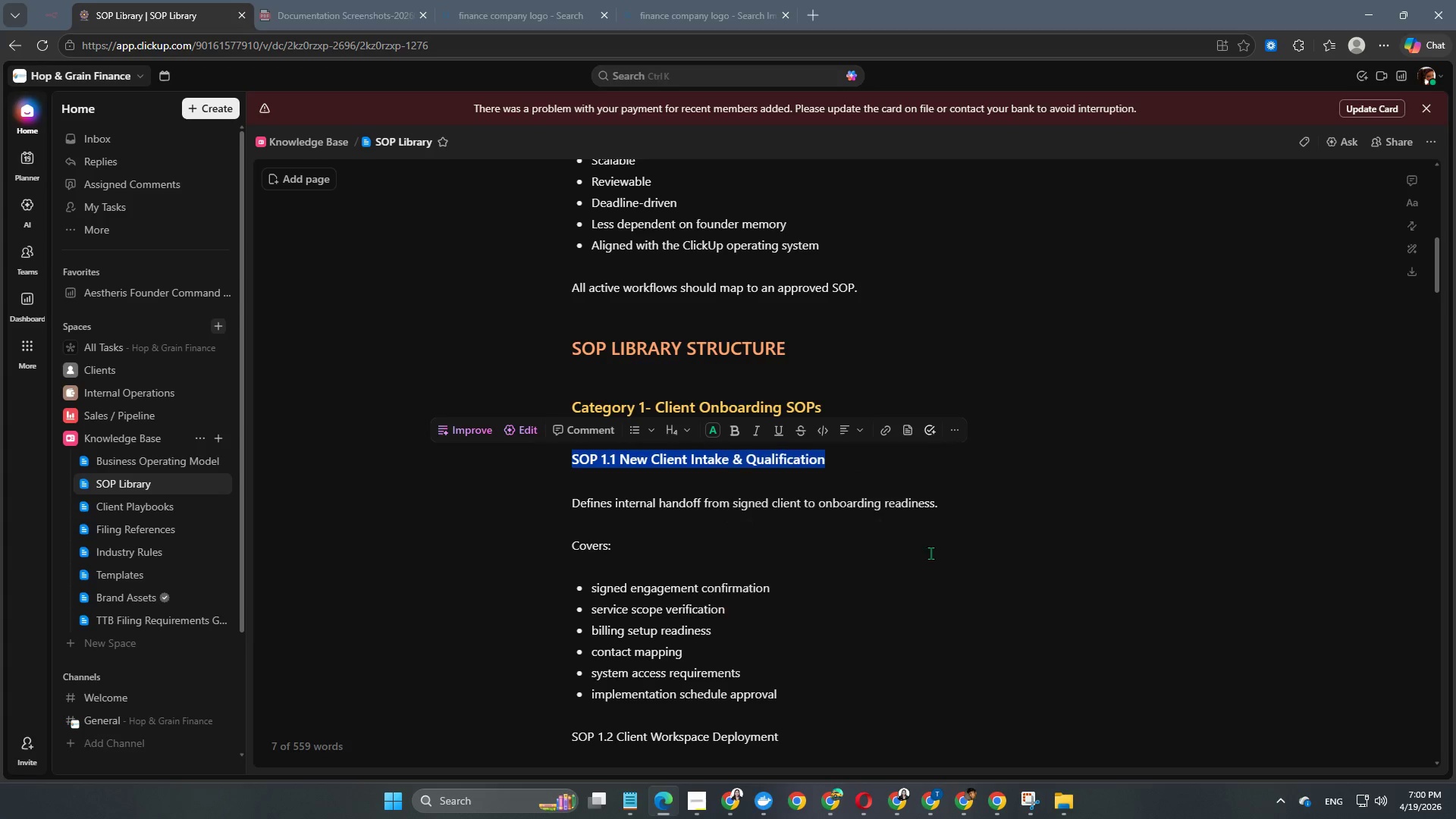 
left_click([960, 565])
 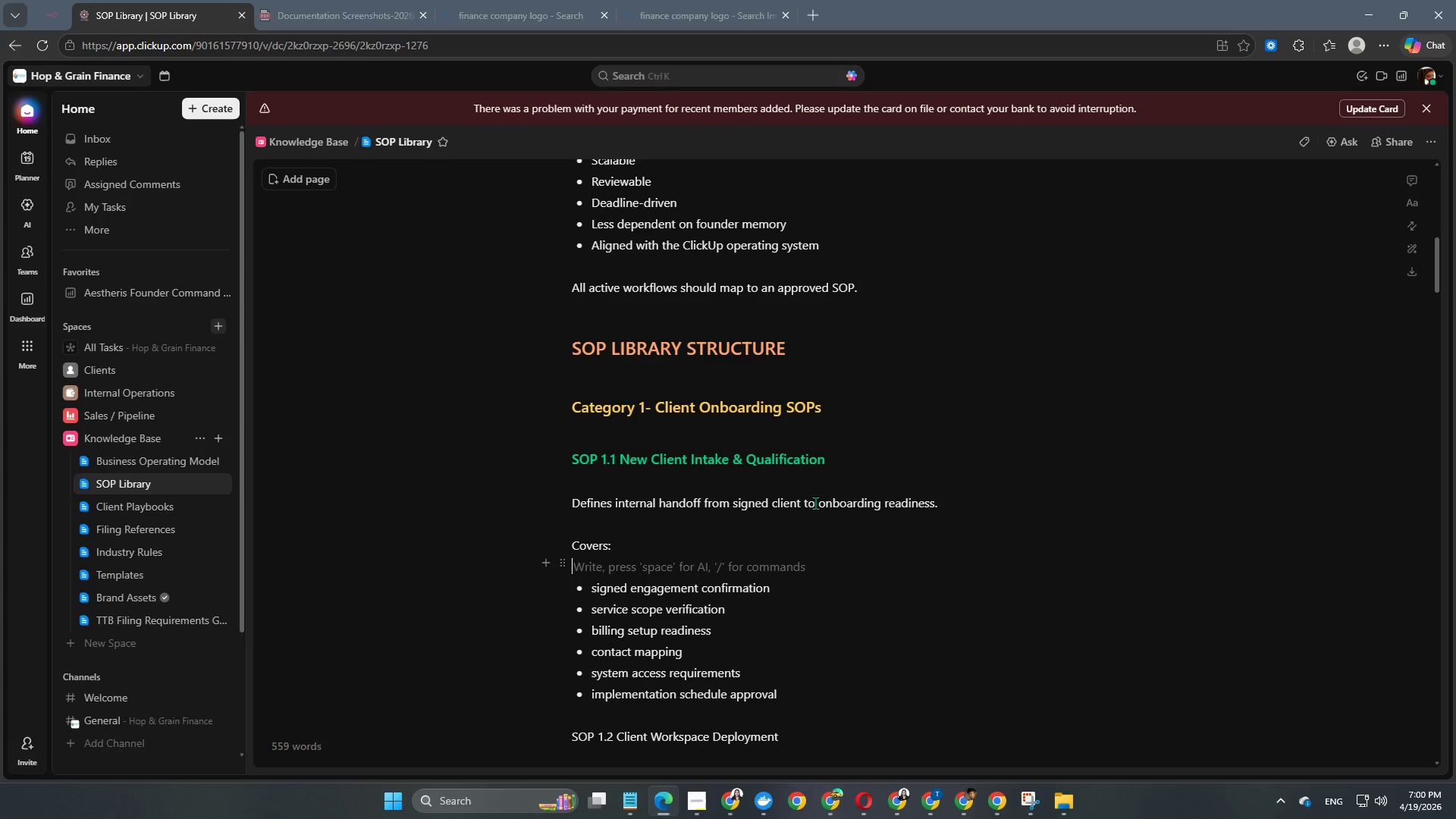 
scroll: coordinate [795, 497], scroll_direction: down, amount: 1.0
 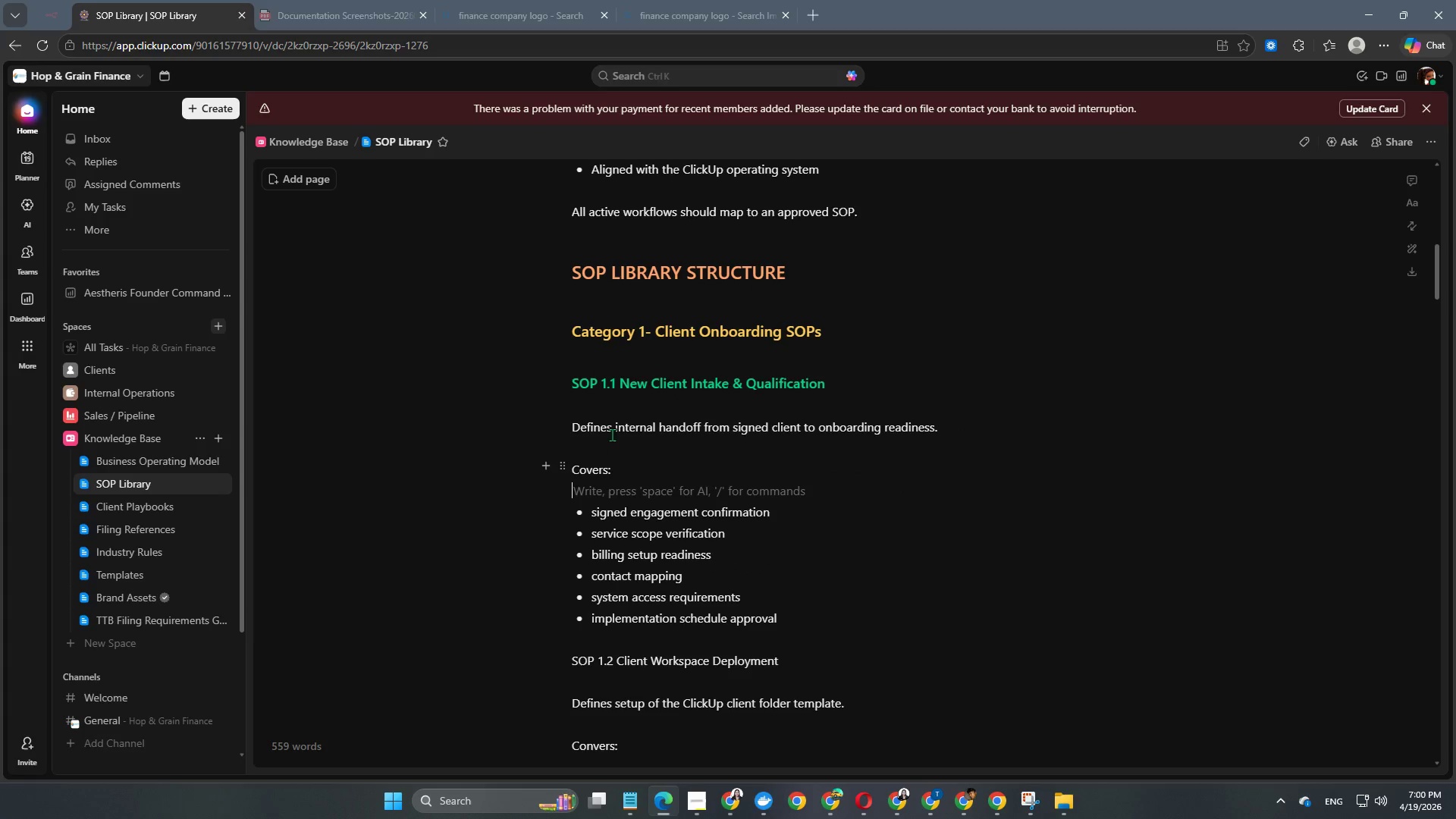 
left_click([604, 437])
 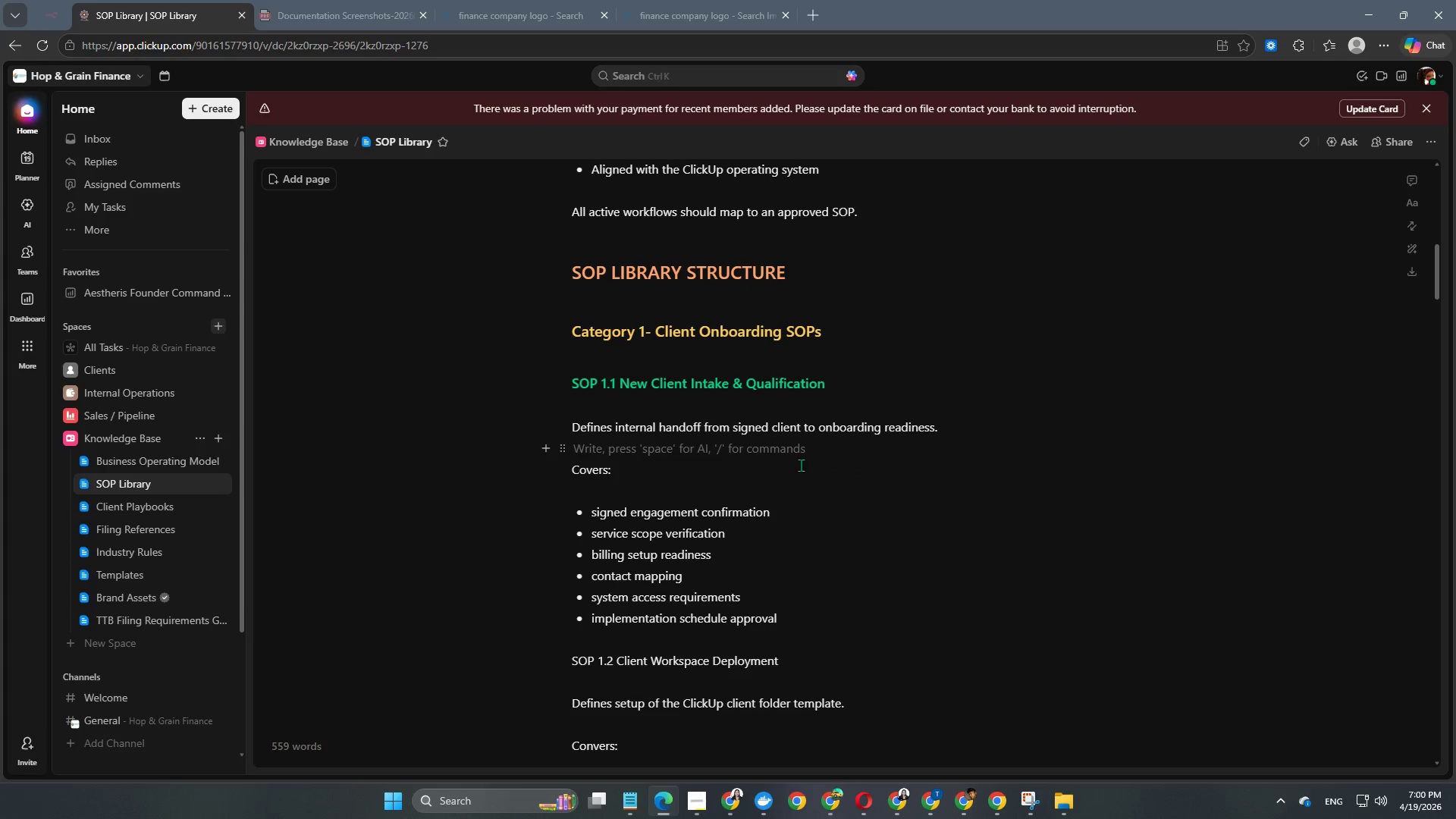 
left_click([629, 490])
 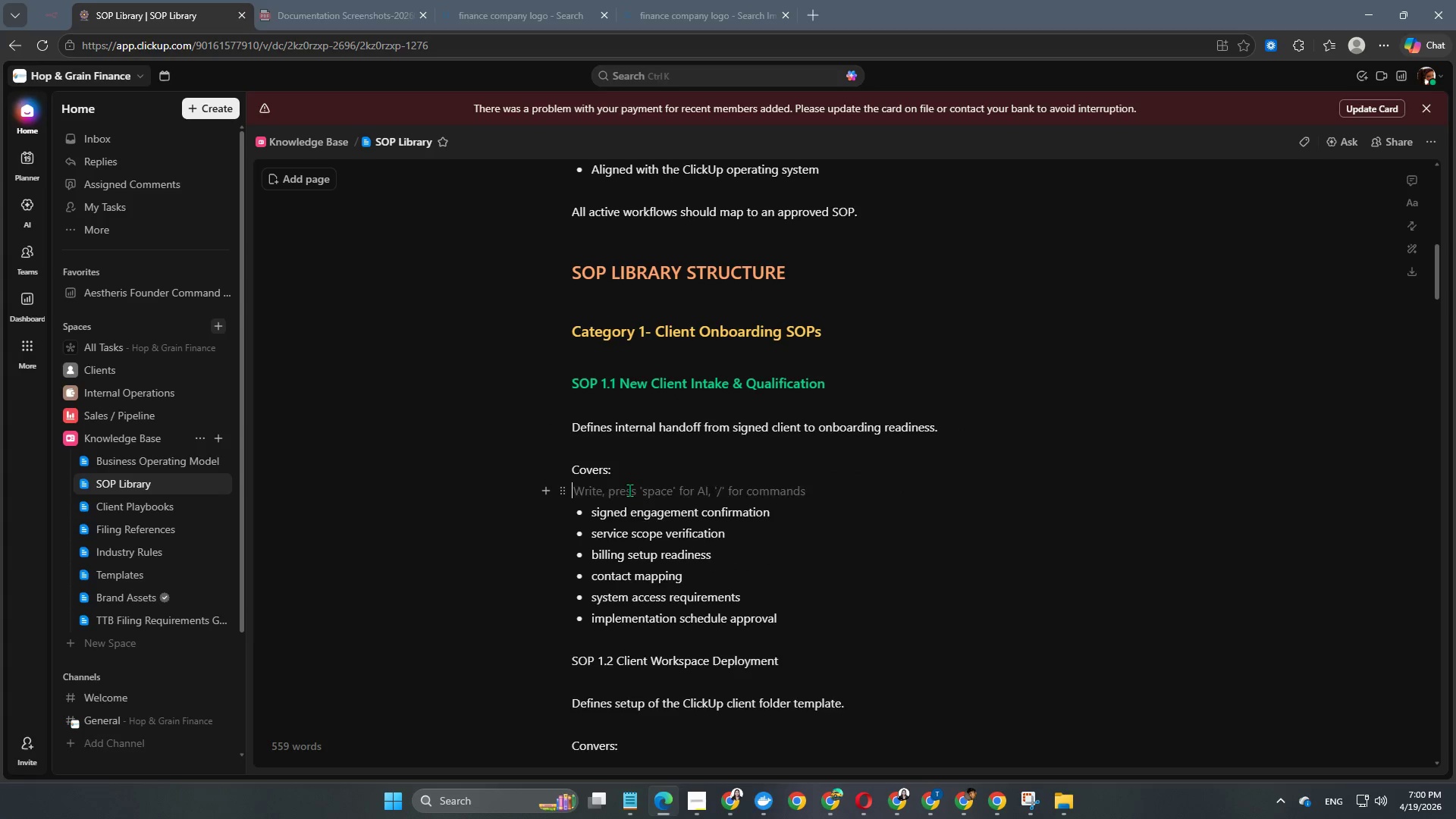 
key(Backspace)
 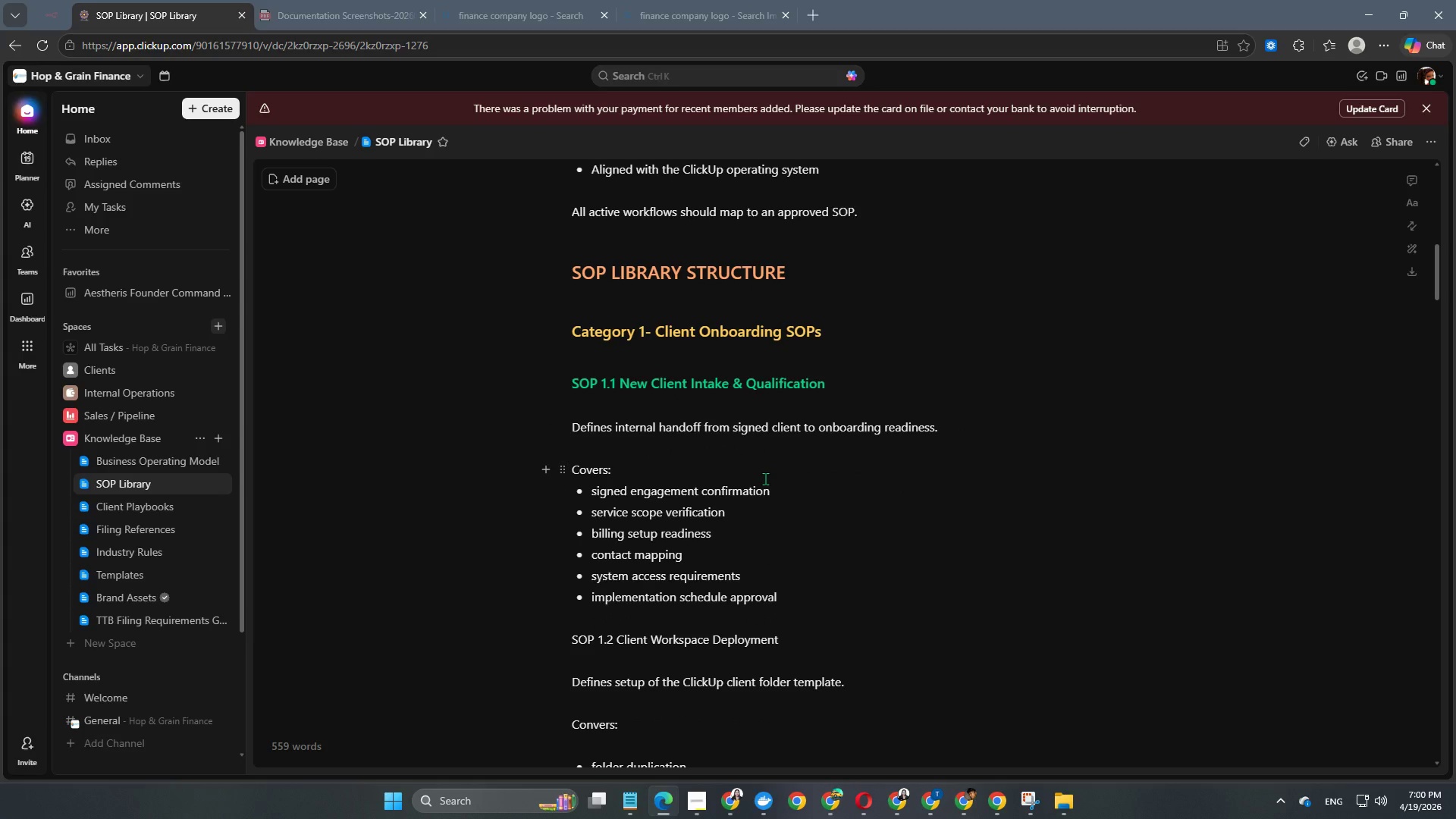 
scroll: coordinate [765, 479], scroll_direction: down, amount: 2.0
 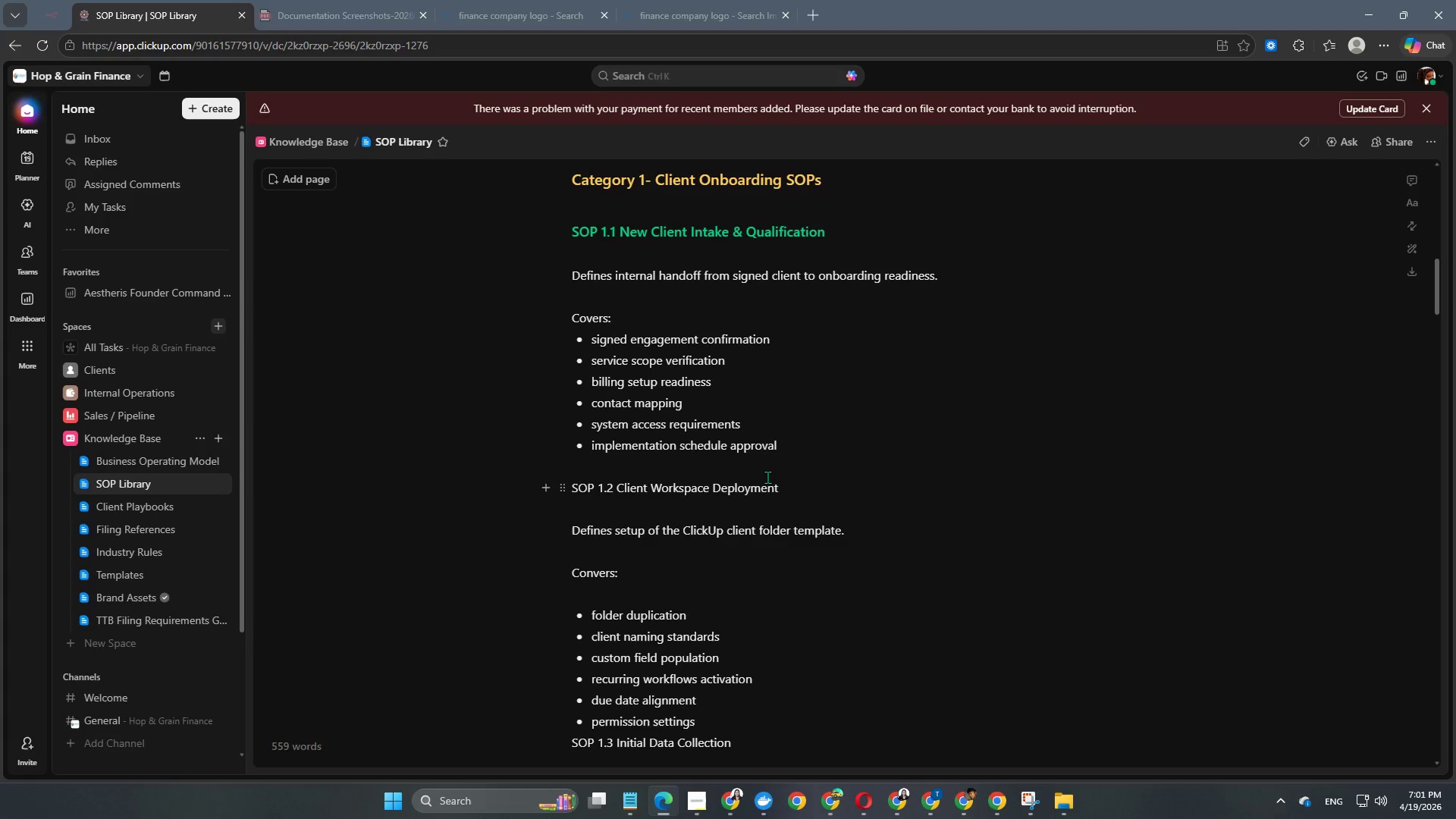 
scroll: coordinate [767, 477], scroll_direction: none, amount: 0.0
 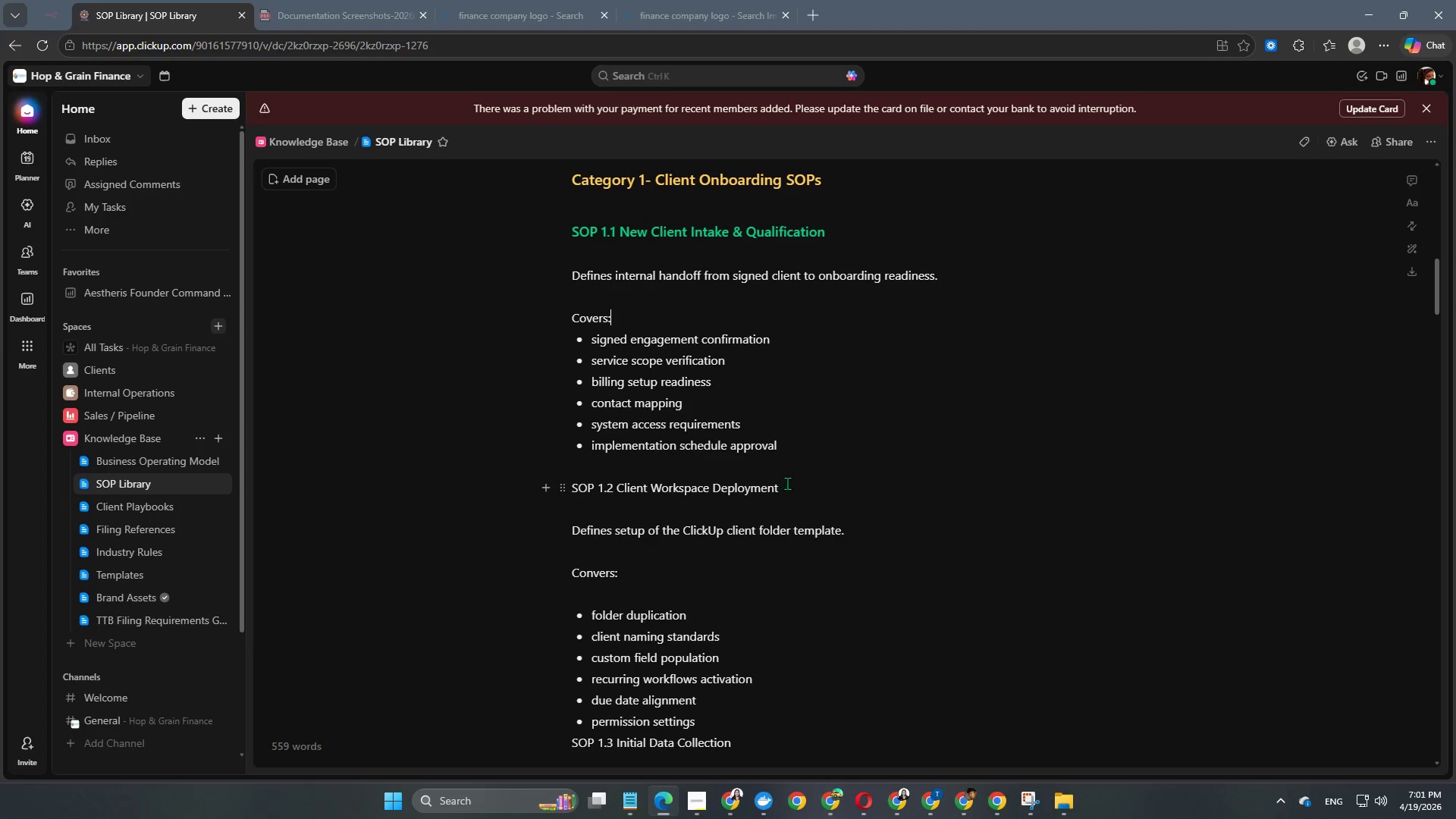 
left_click_drag(start_coordinate=[788, 488], to_coordinate=[519, 495])
 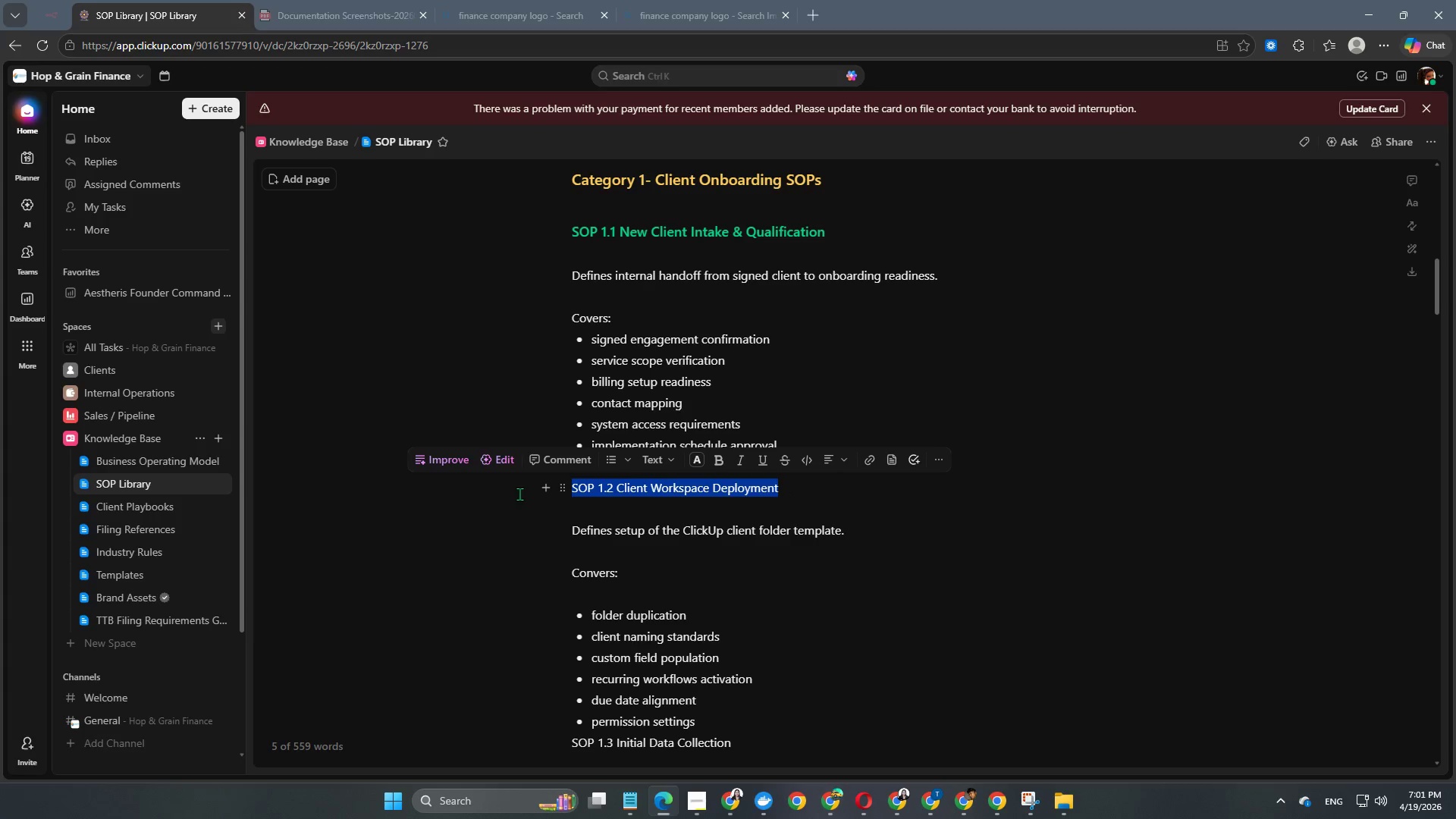 
key(Alt+Control+Numpad4)
 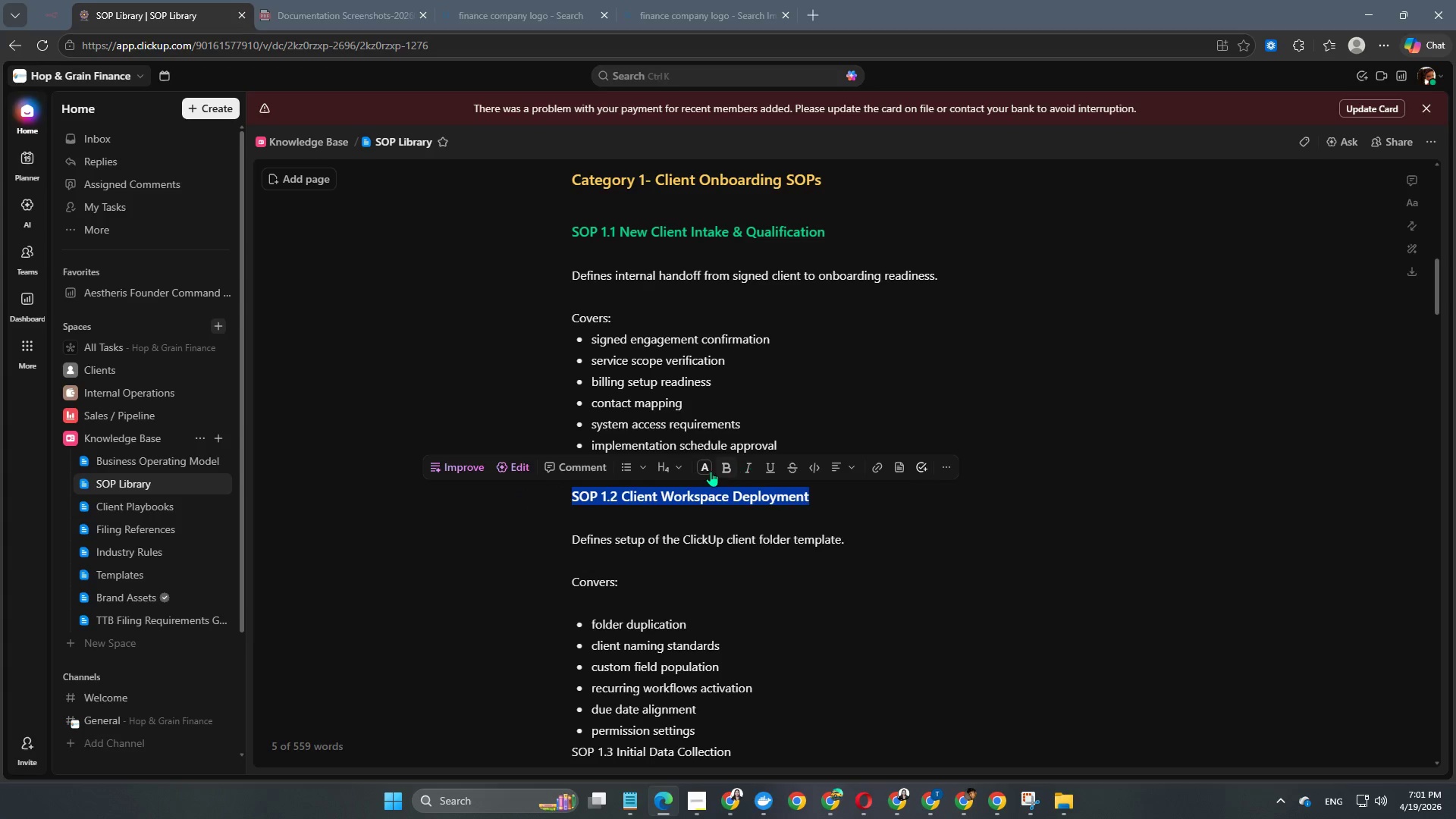 
left_click([703, 470])
 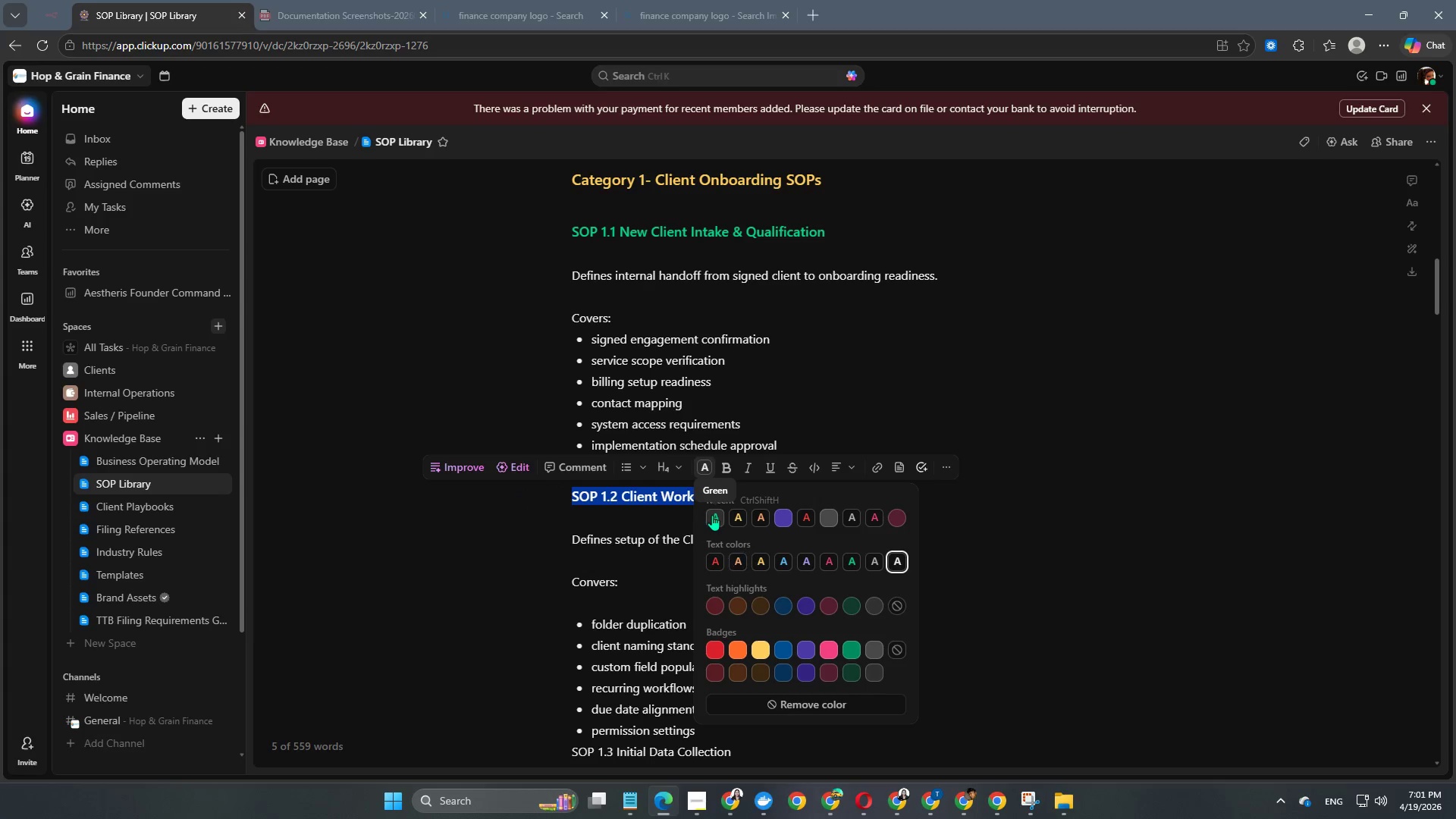 
double_click([1029, 567])
 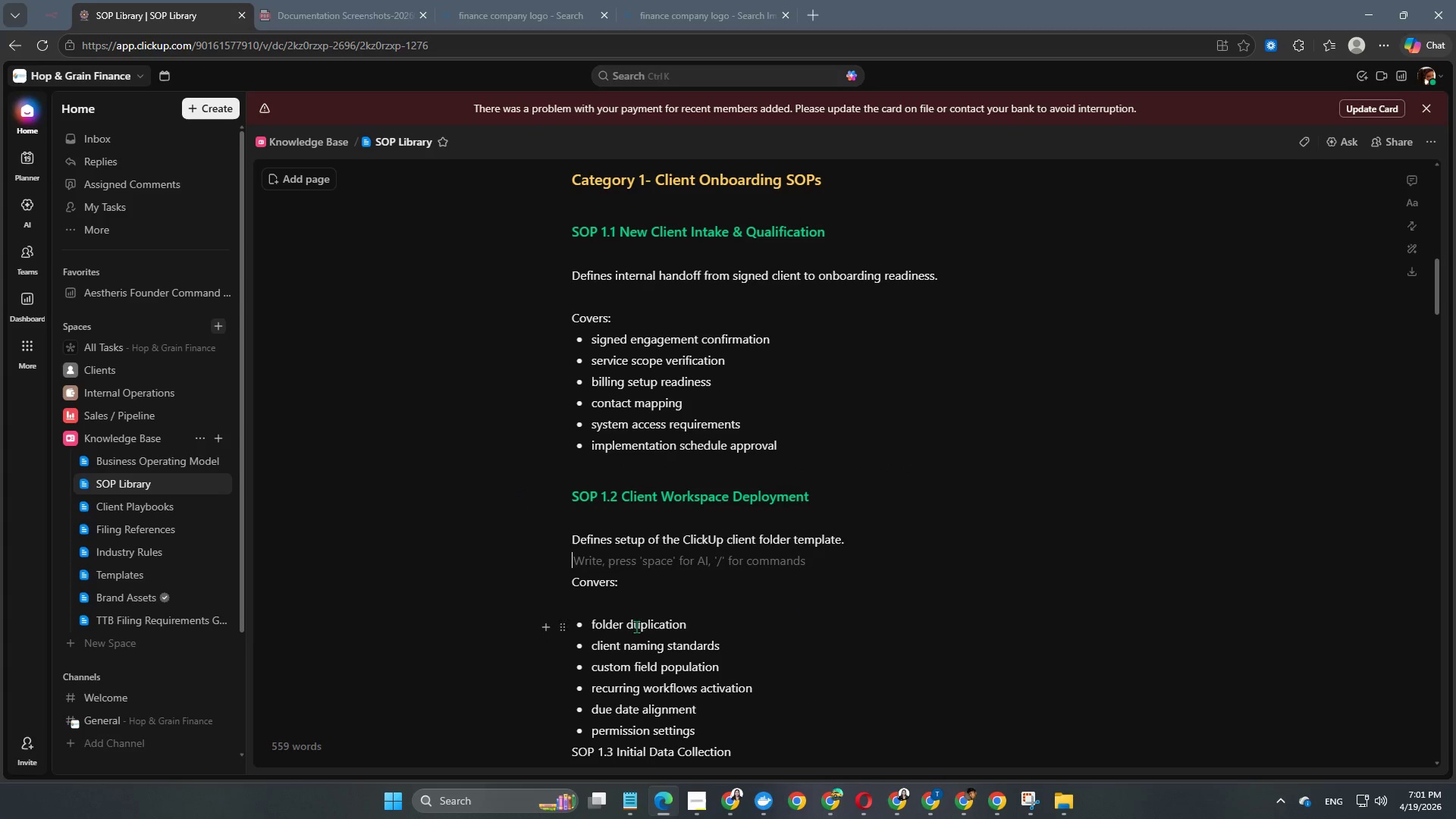 
left_click([610, 601])
 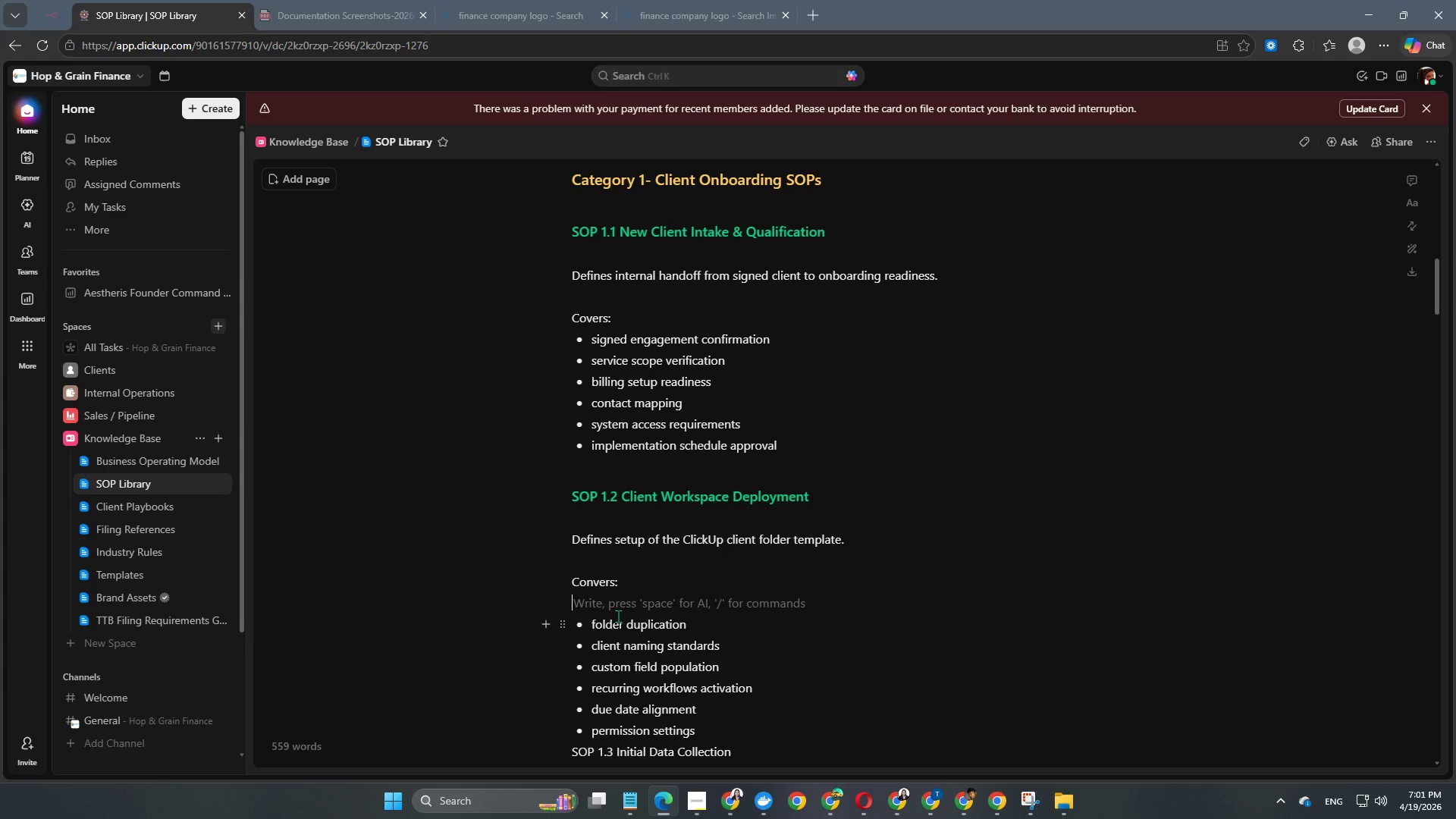 
key(Backspace)
 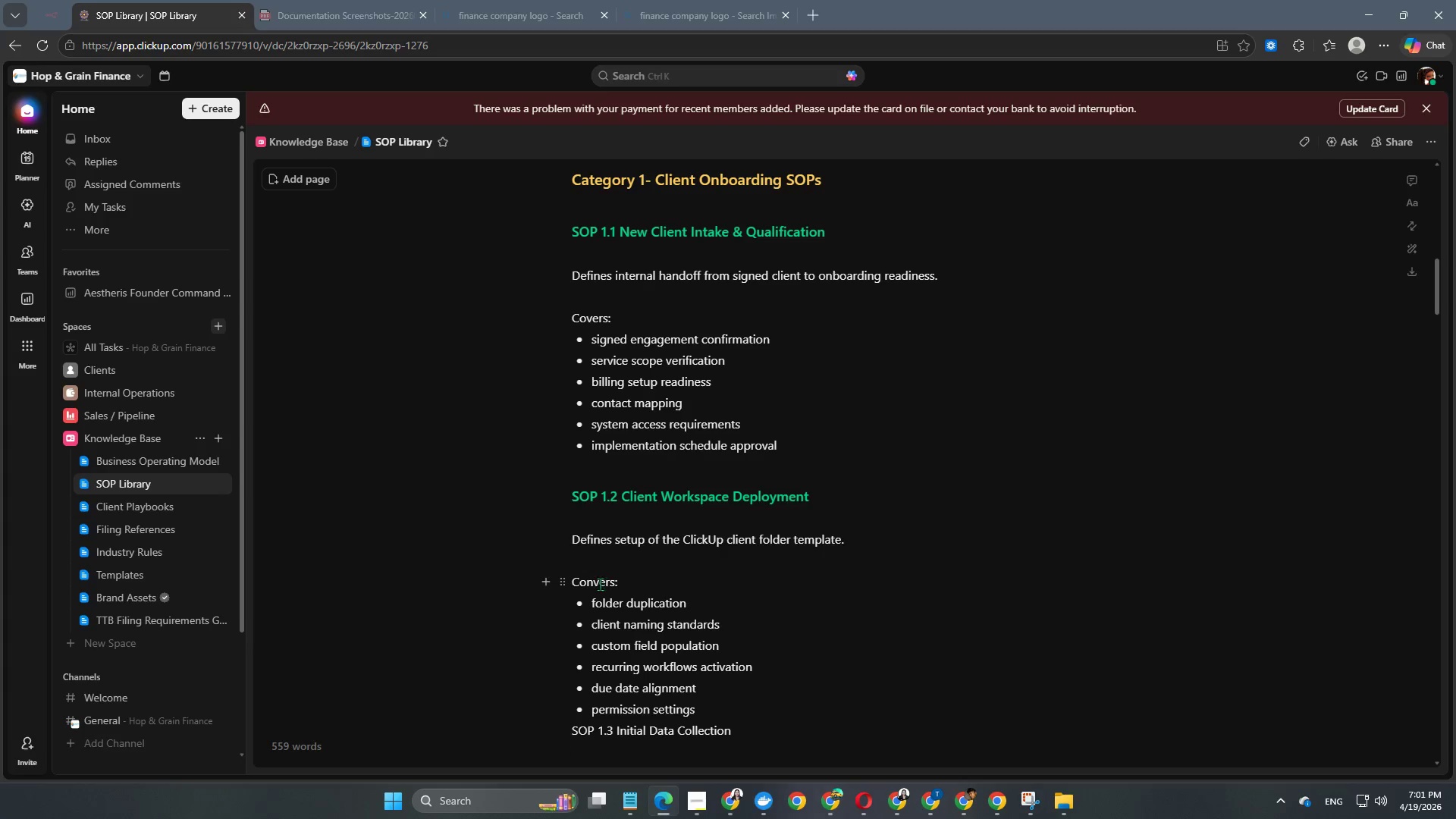 
left_click([596, 582])
 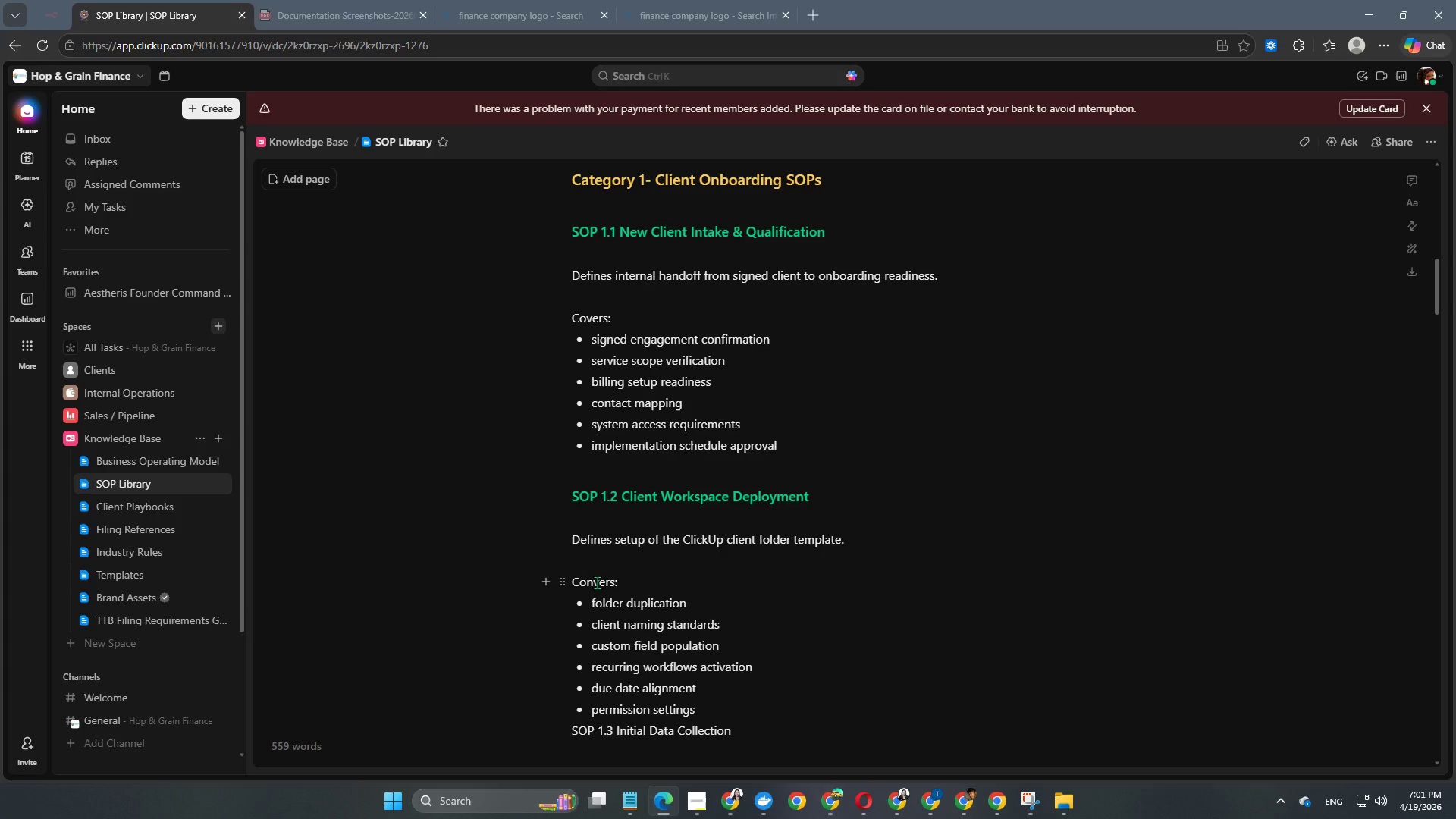 
key(Backspace)
 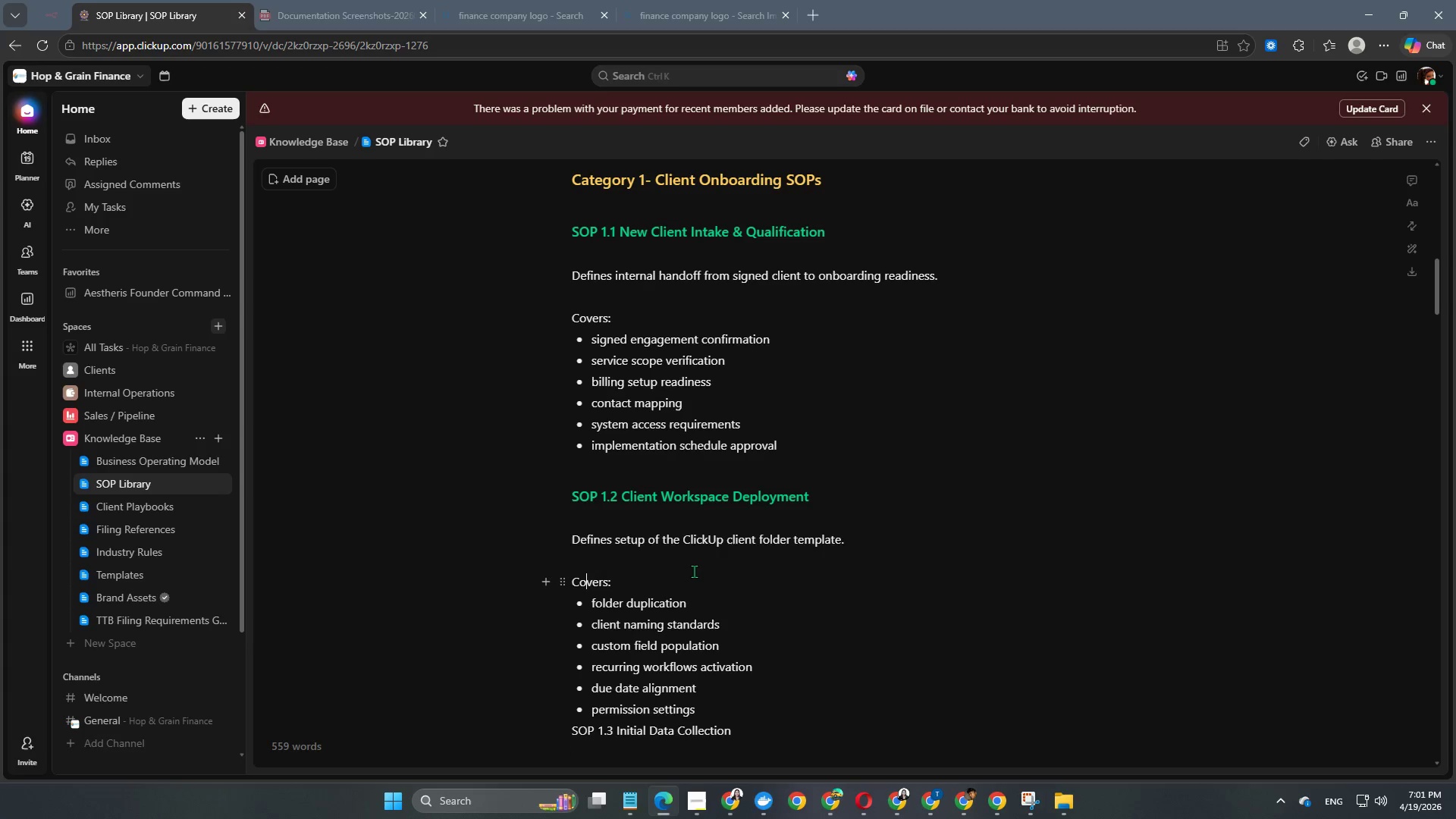 
scroll: coordinate [686, 485], scroll_direction: up, amount: 4.0
 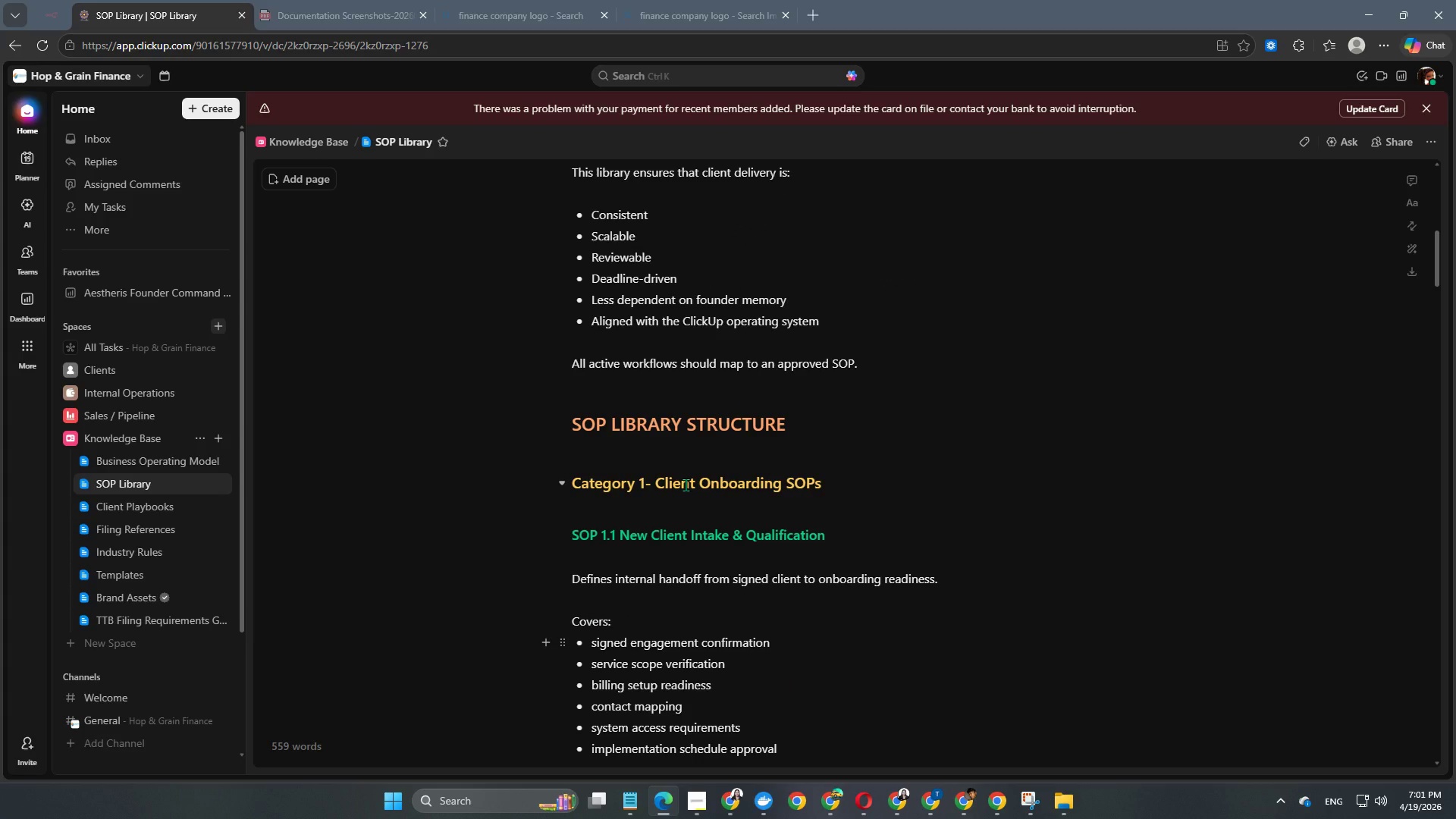 
scroll: coordinate [686, 485], scroll_direction: down, amount: 3.0
 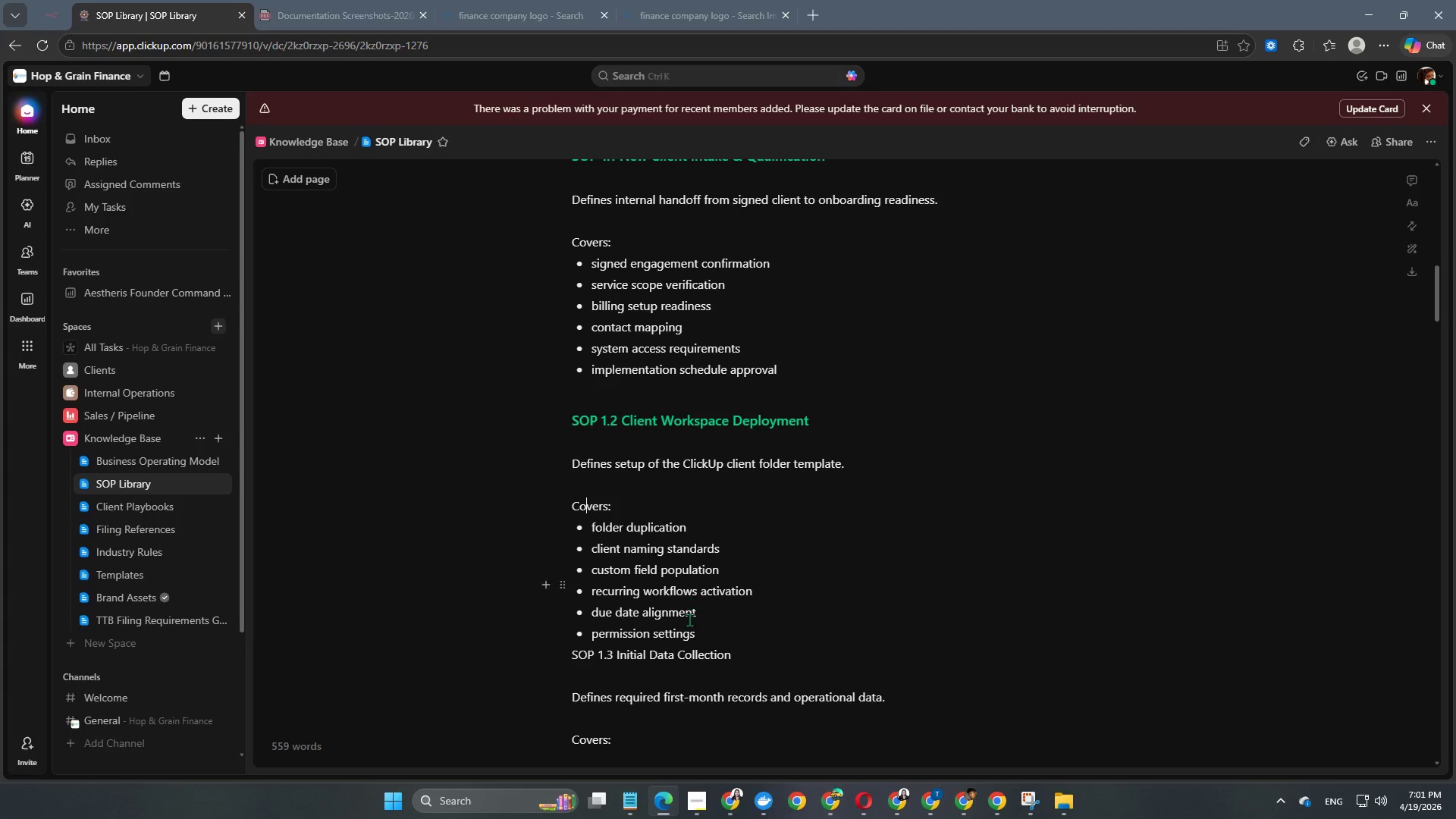 
left_click([702, 635])
 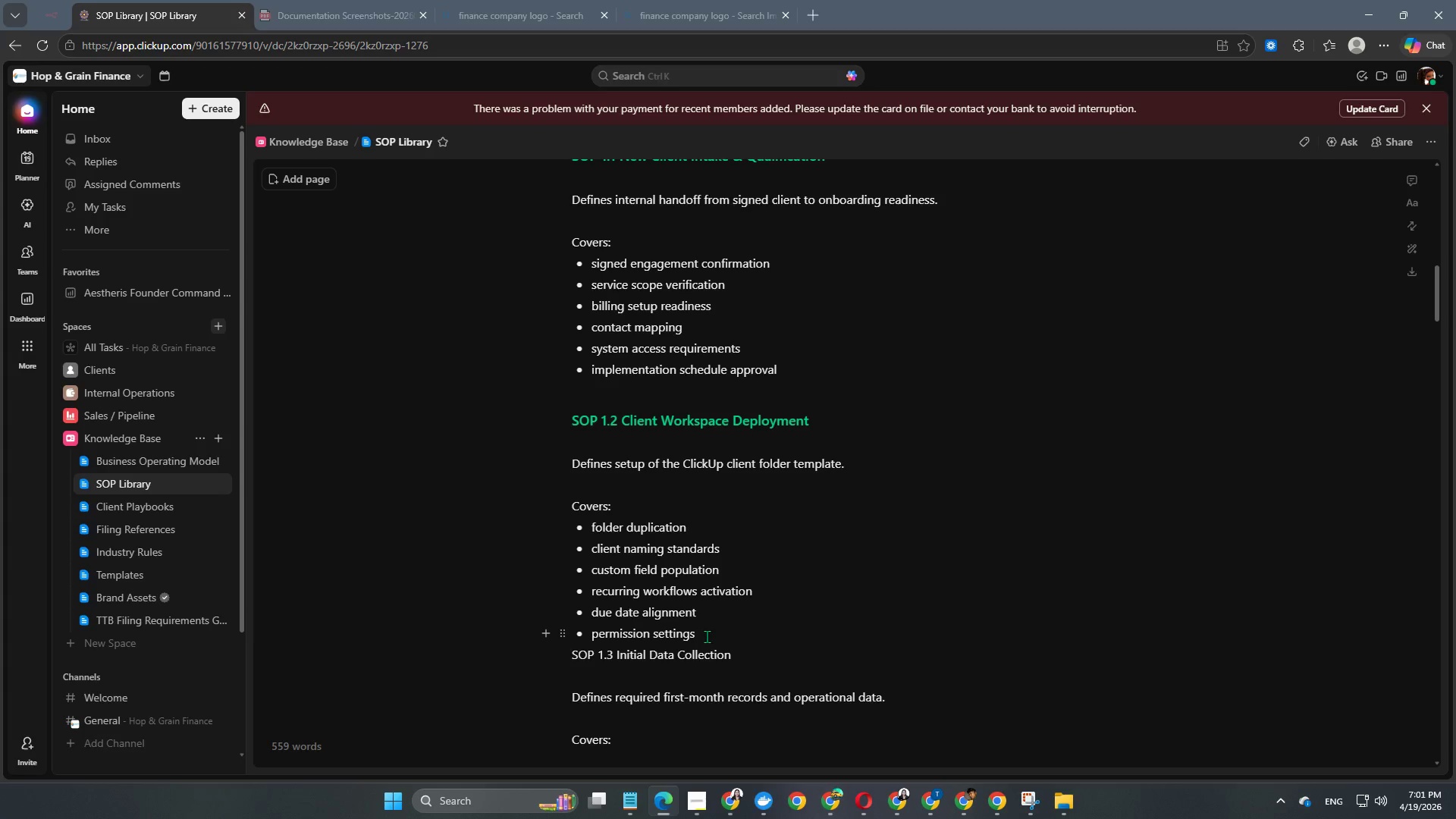 
key(Enter)
 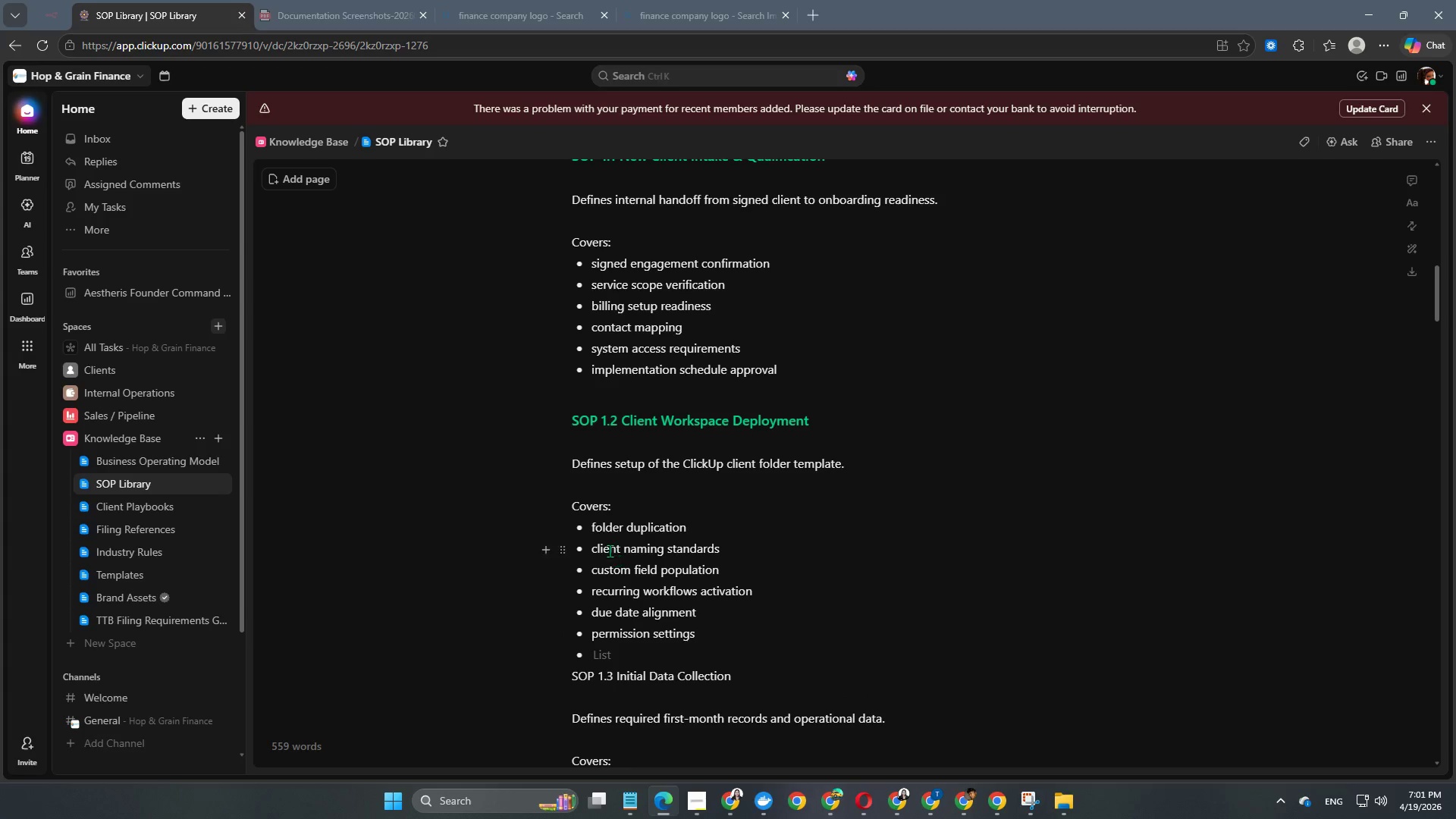 
key(Backspace)
 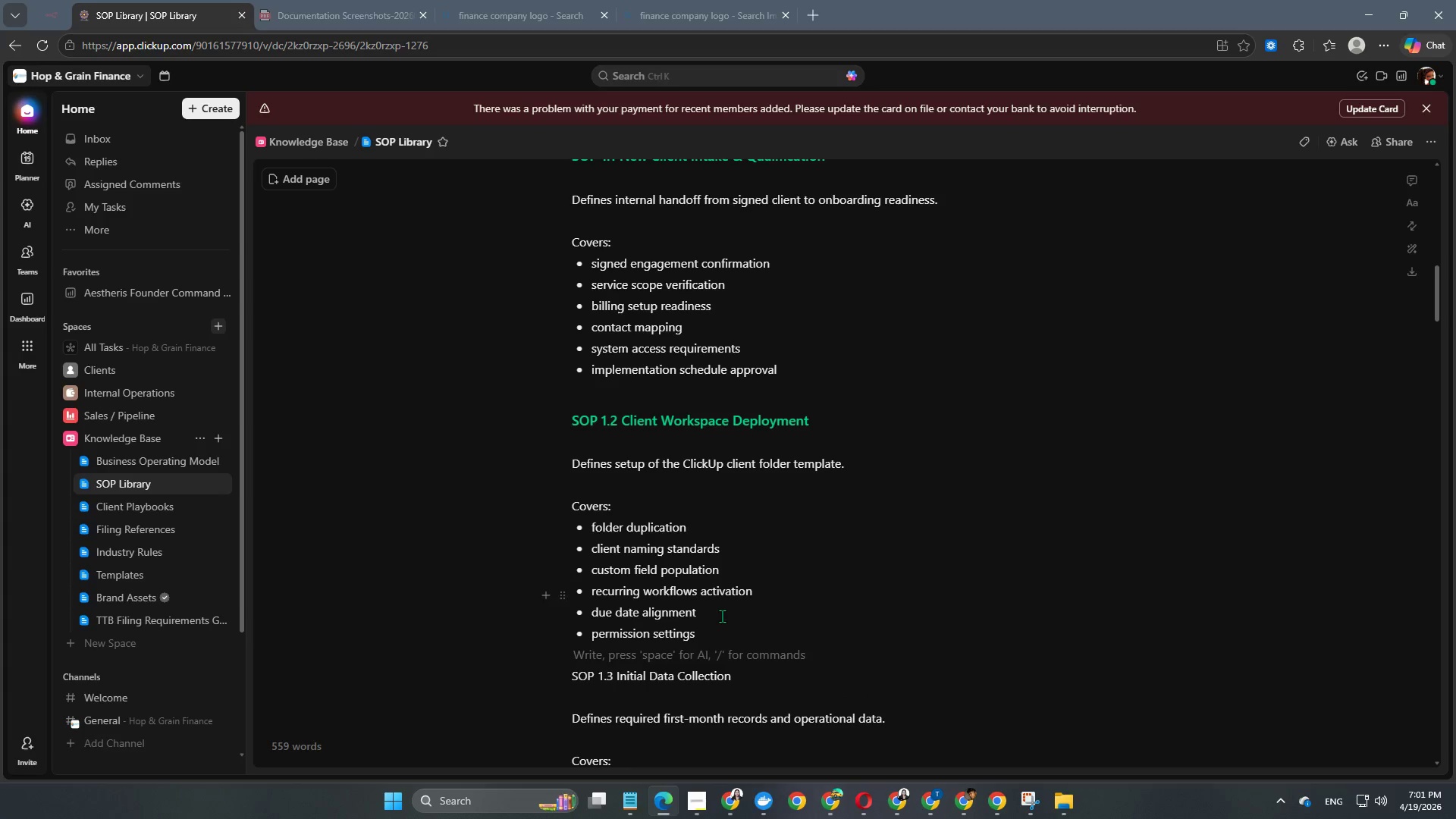 
scroll: coordinate [722, 616], scroll_direction: up, amount: 2.0
 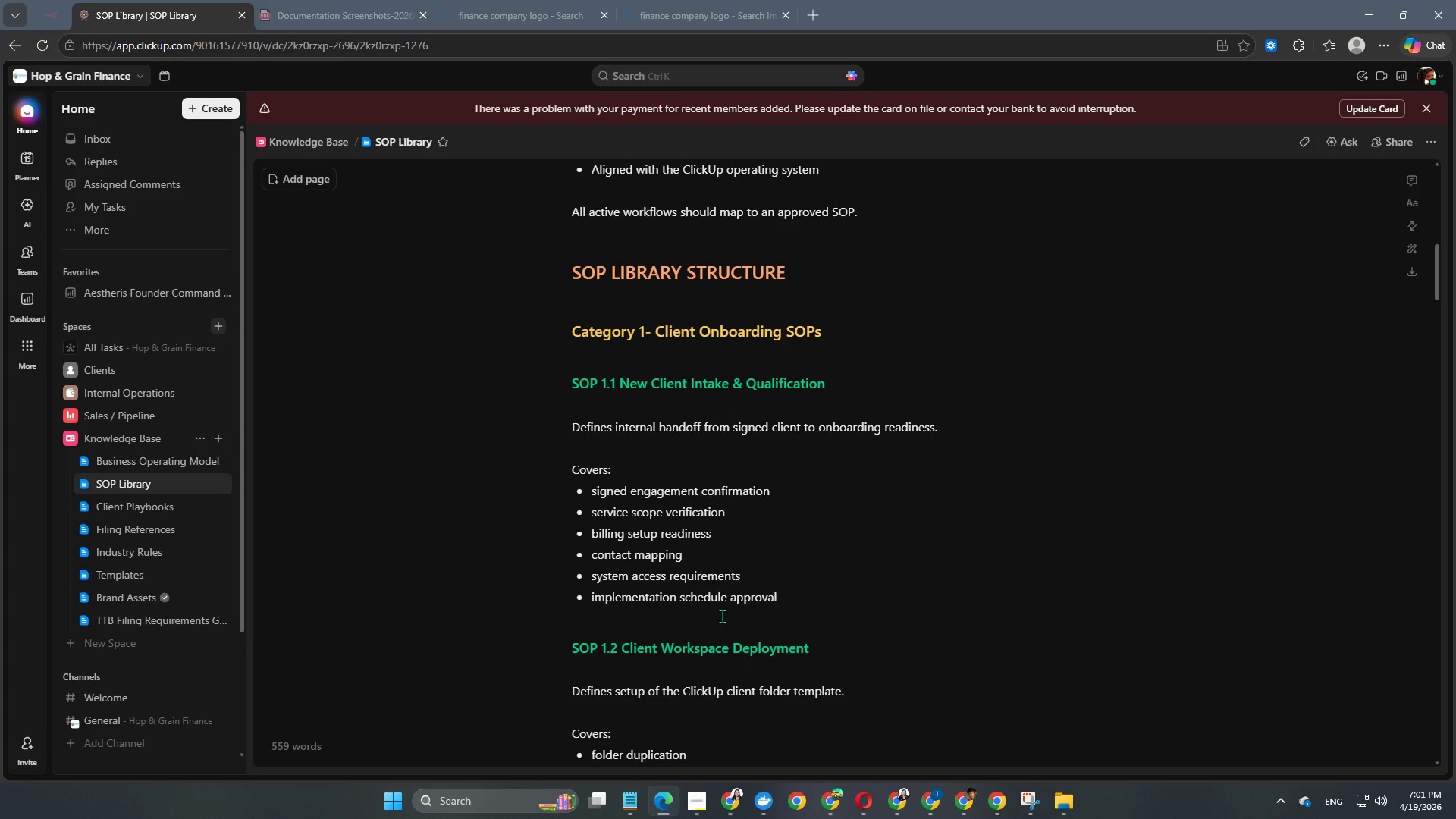 
wait(5.23)
 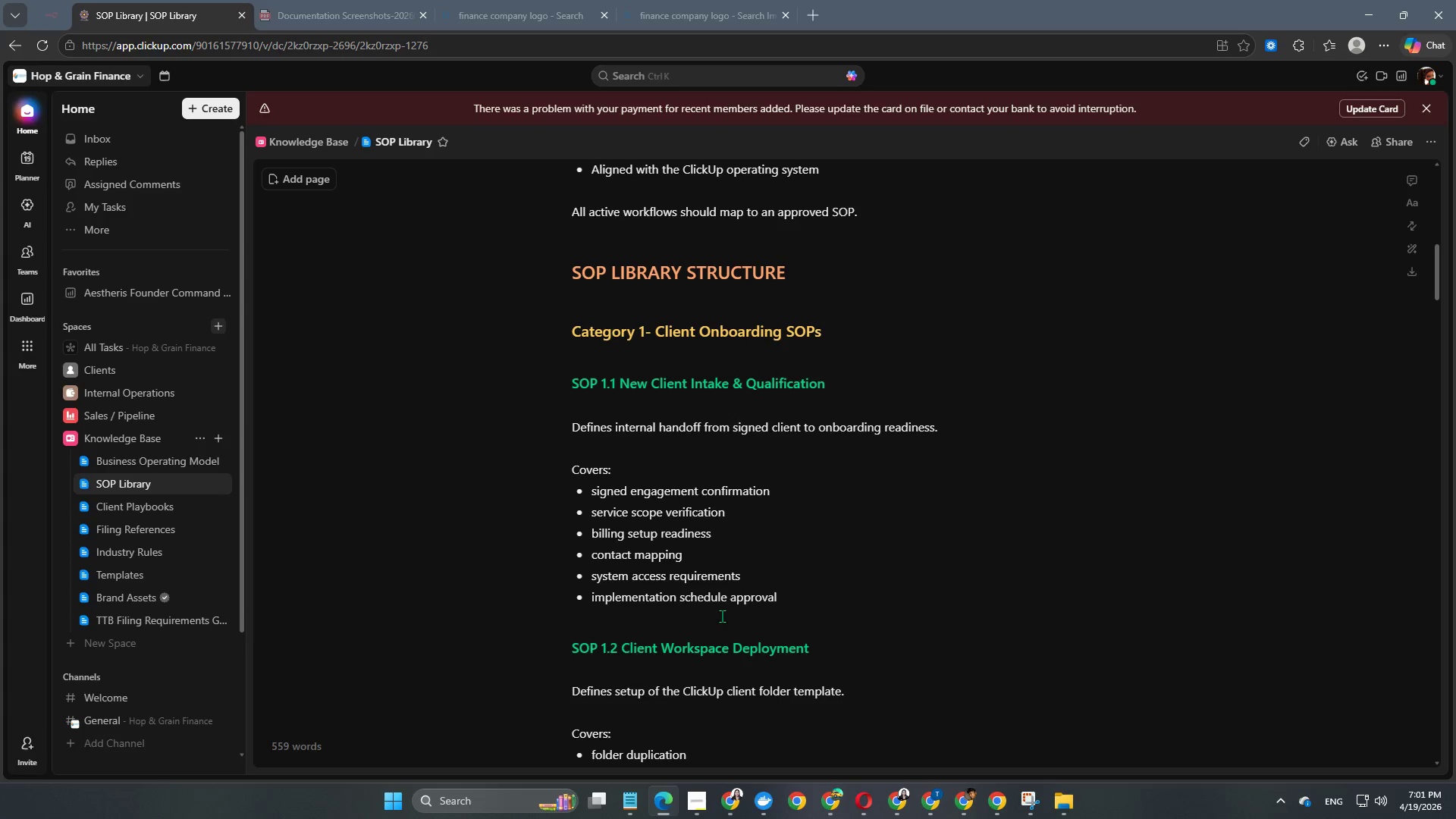 
scroll: coordinate [696, 612], scroll_direction: down, amount: 5.0
 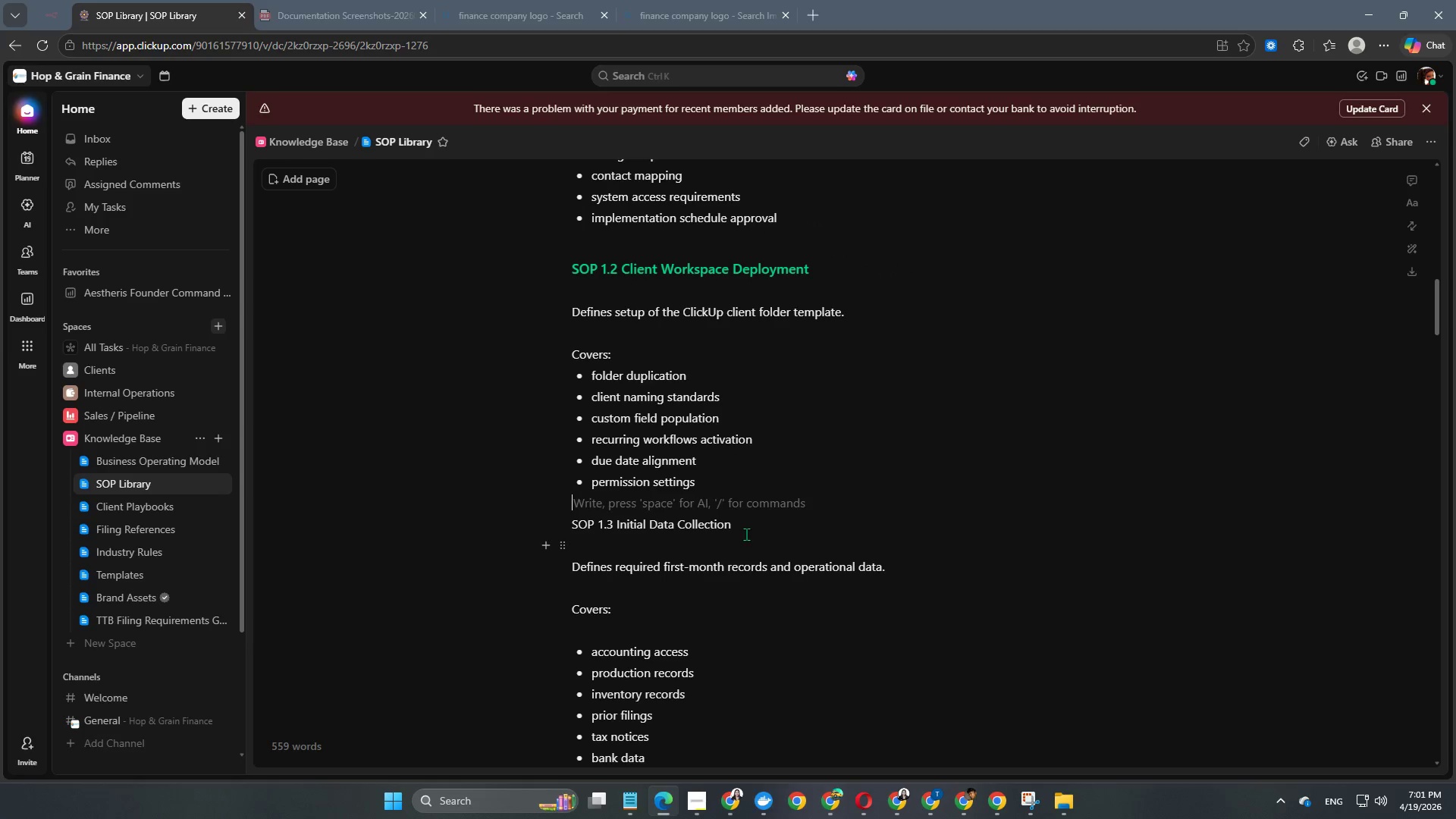 
left_click_drag(start_coordinate=[748, 532], to_coordinate=[551, 529])
 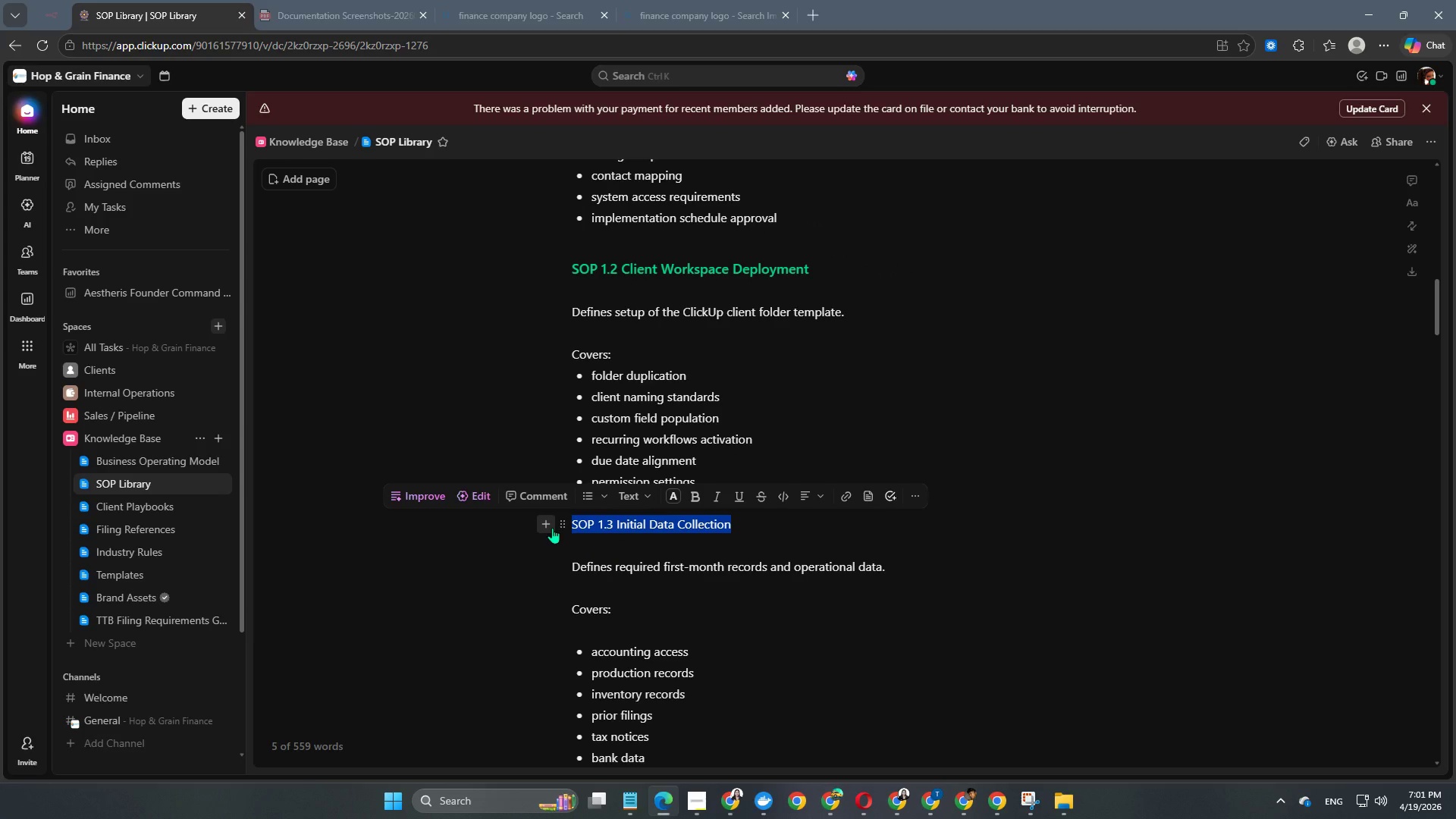 
key(Alt+Control+Numpad4)
 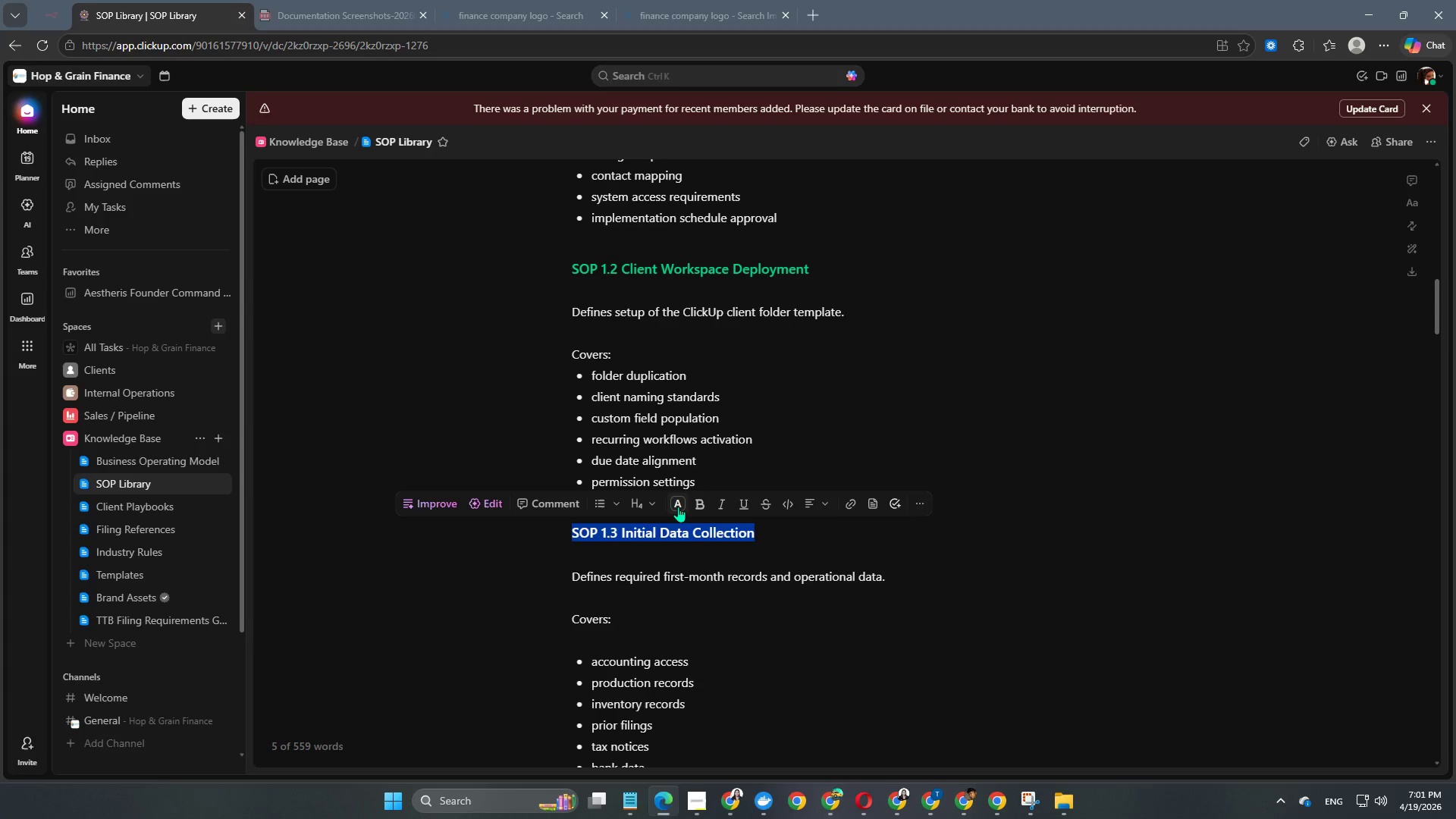 
left_click([672, 505])
 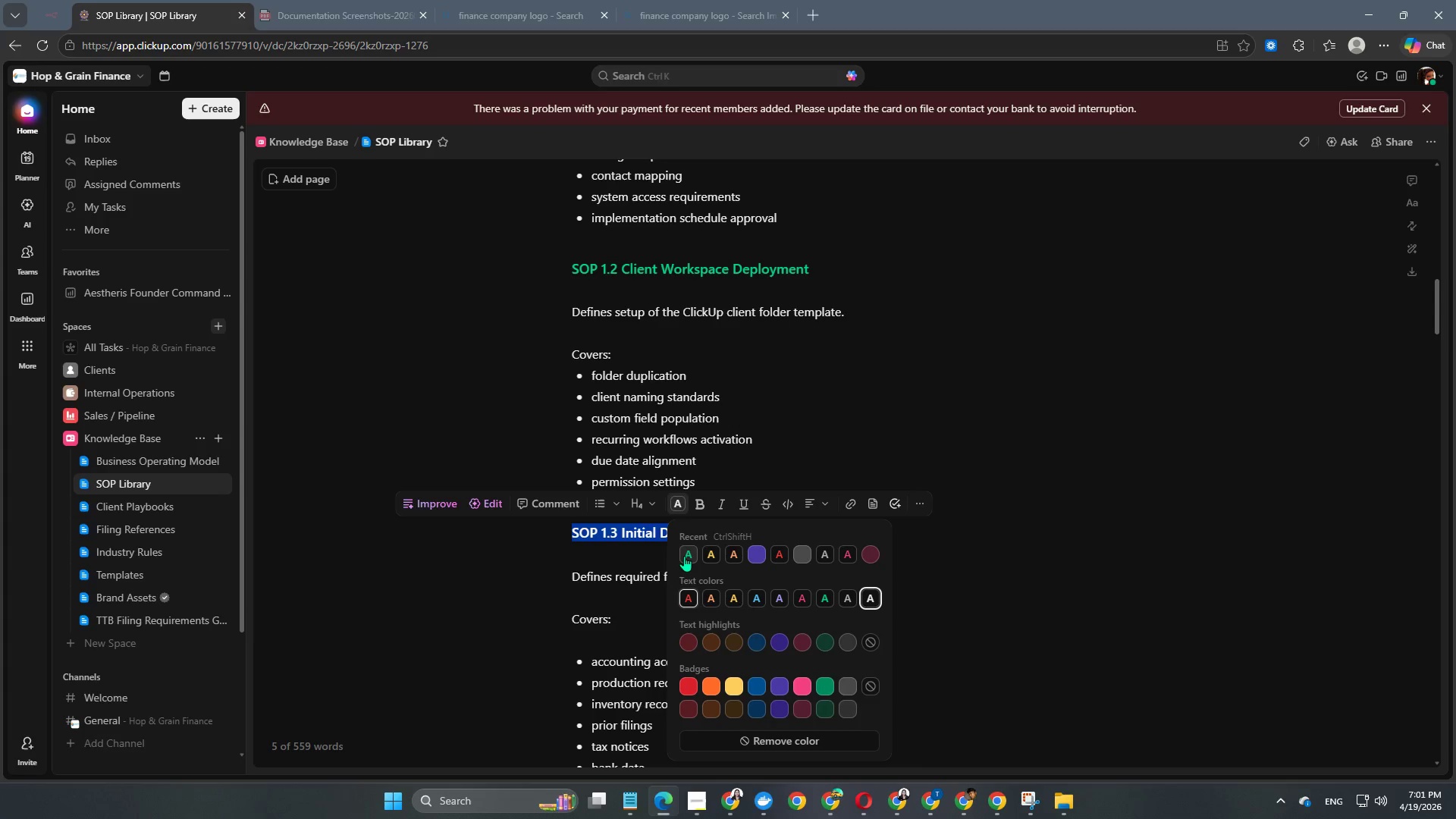 
left_click([691, 554])
 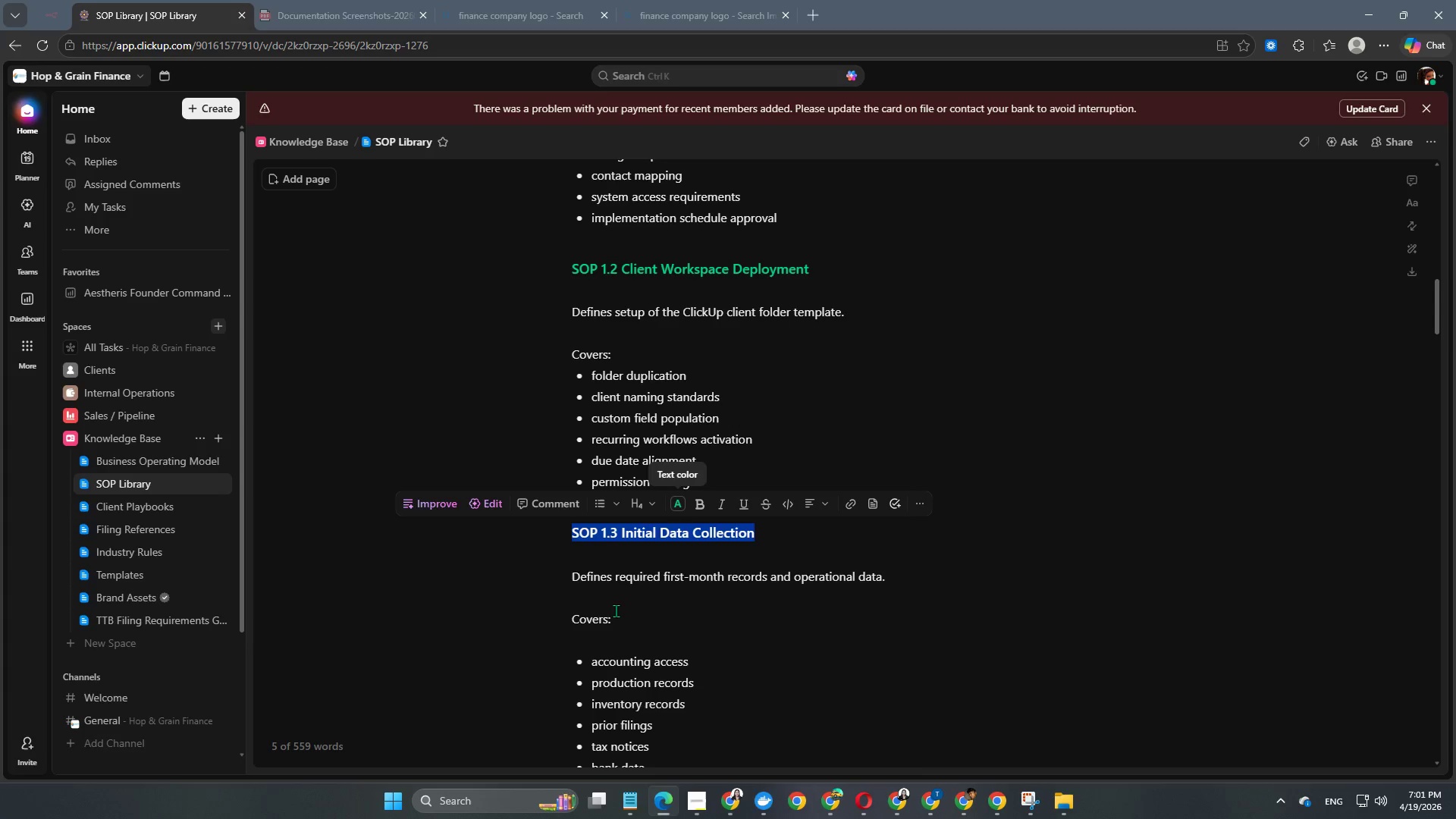 
left_click([673, 610])
 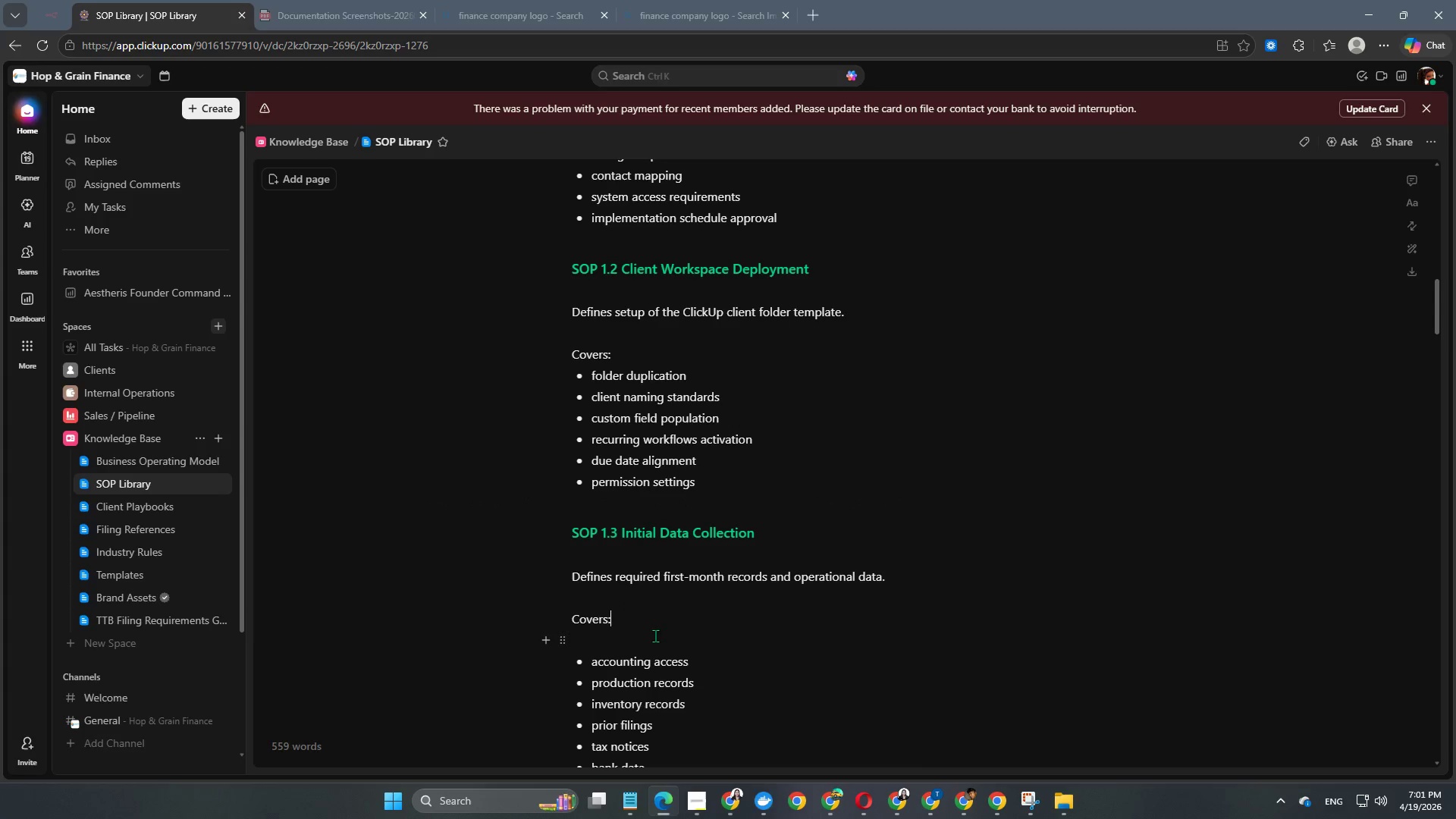 
left_click([653, 638])
 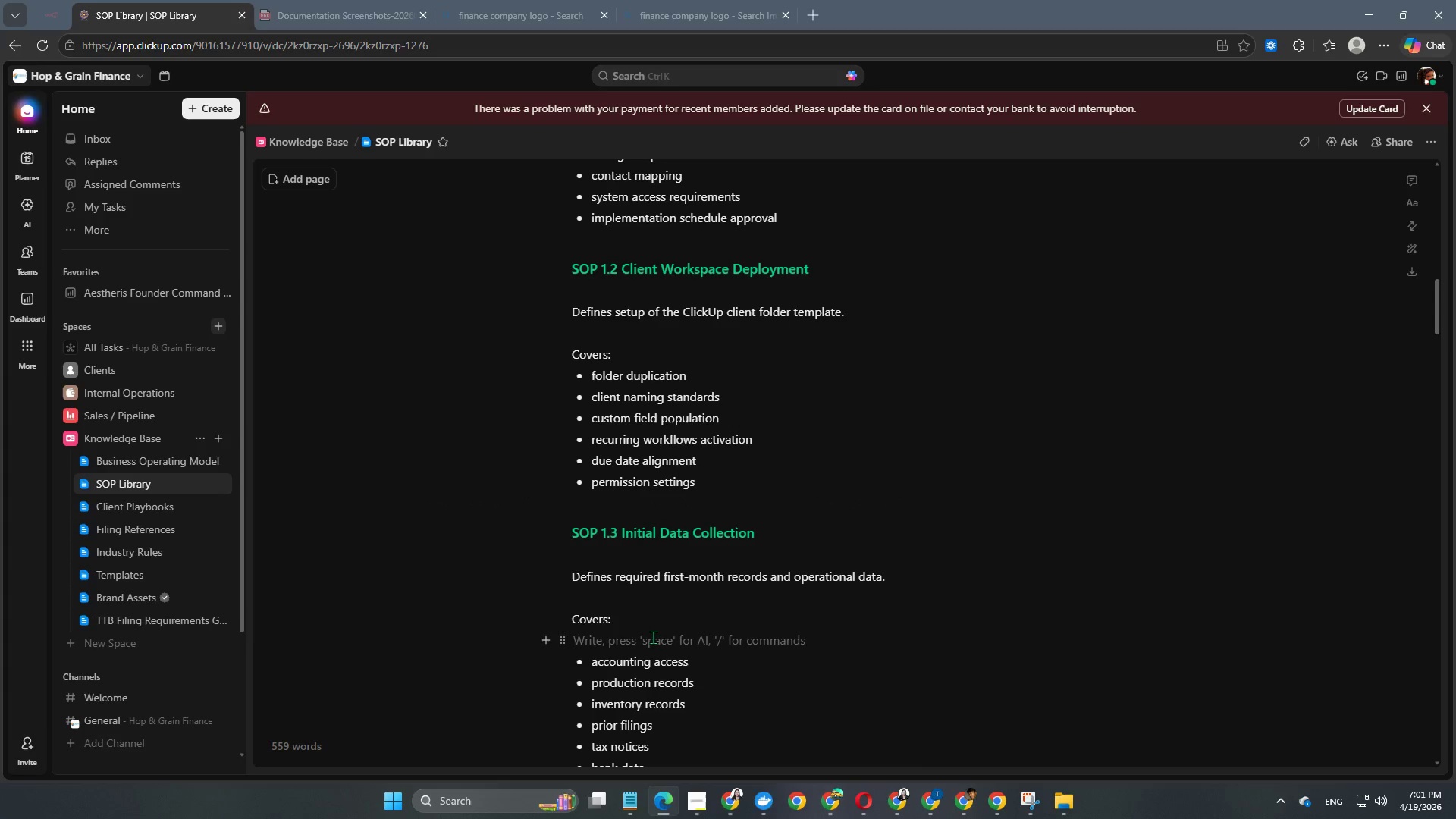 
key(Backspace)
 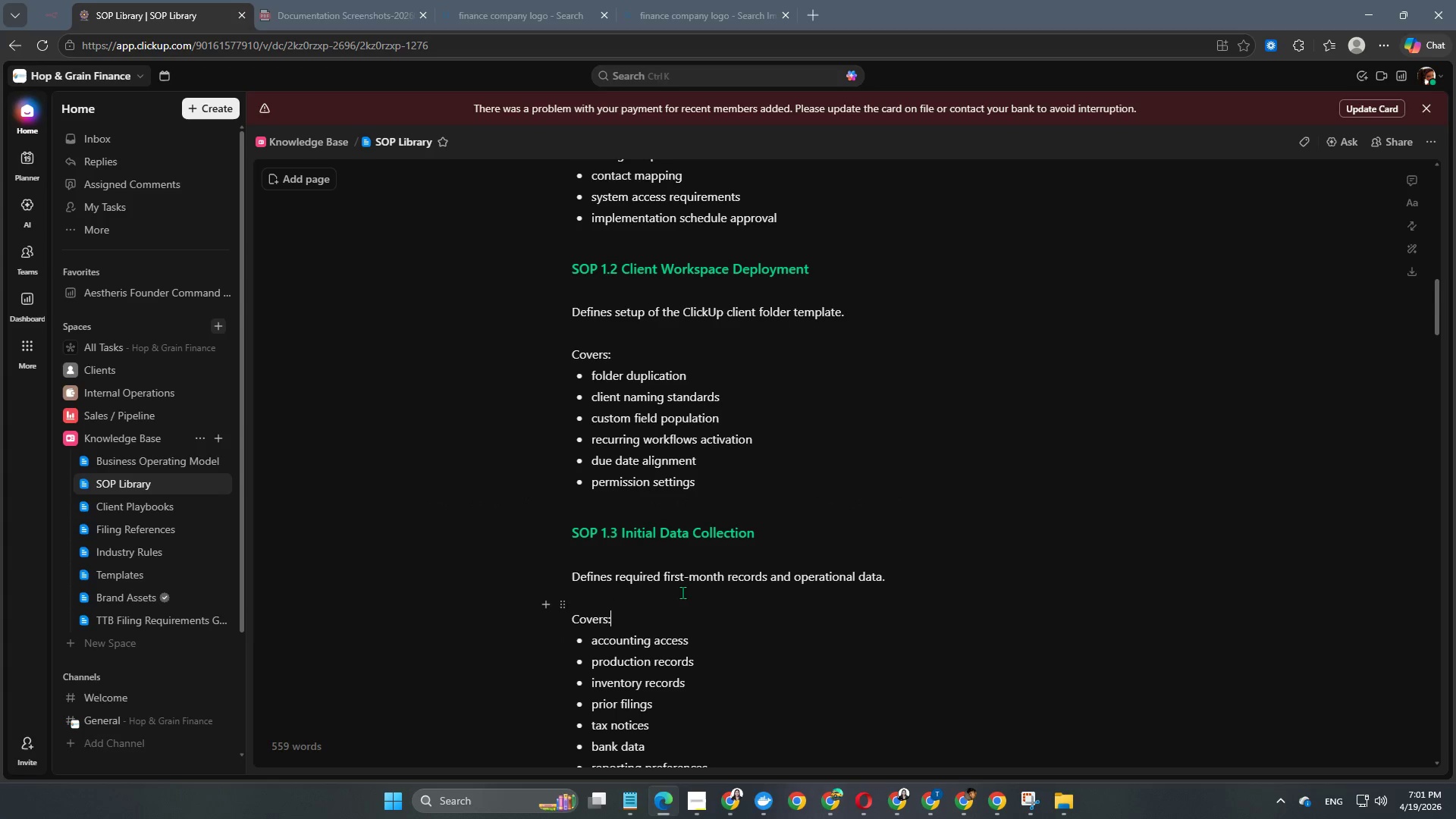 
scroll: coordinate [682, 590], scroll_direction: down, amount: 4.0
 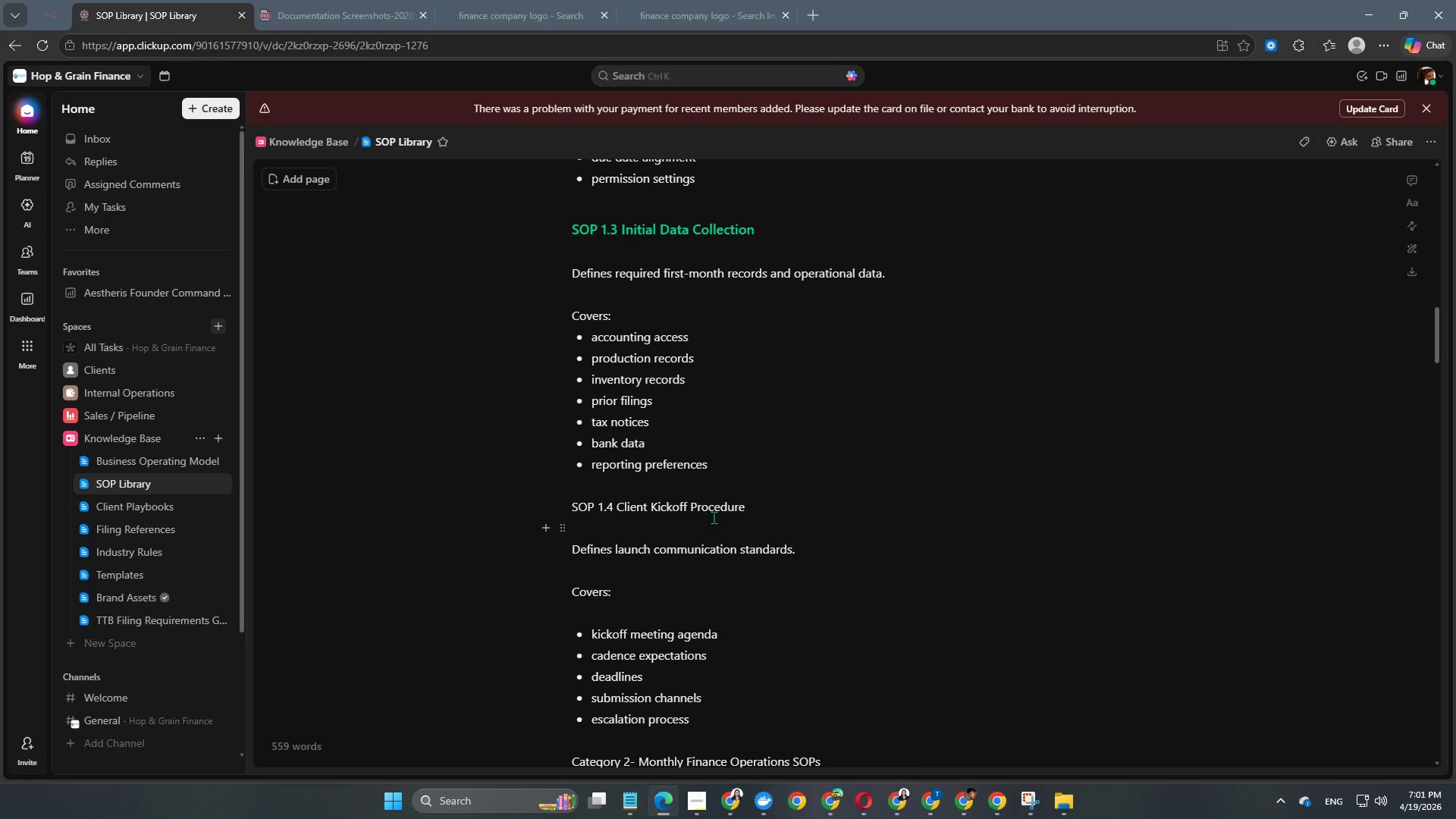 
left_click_drag(start_coordinate=[759, 516], to_coordinate=[570, 519])
 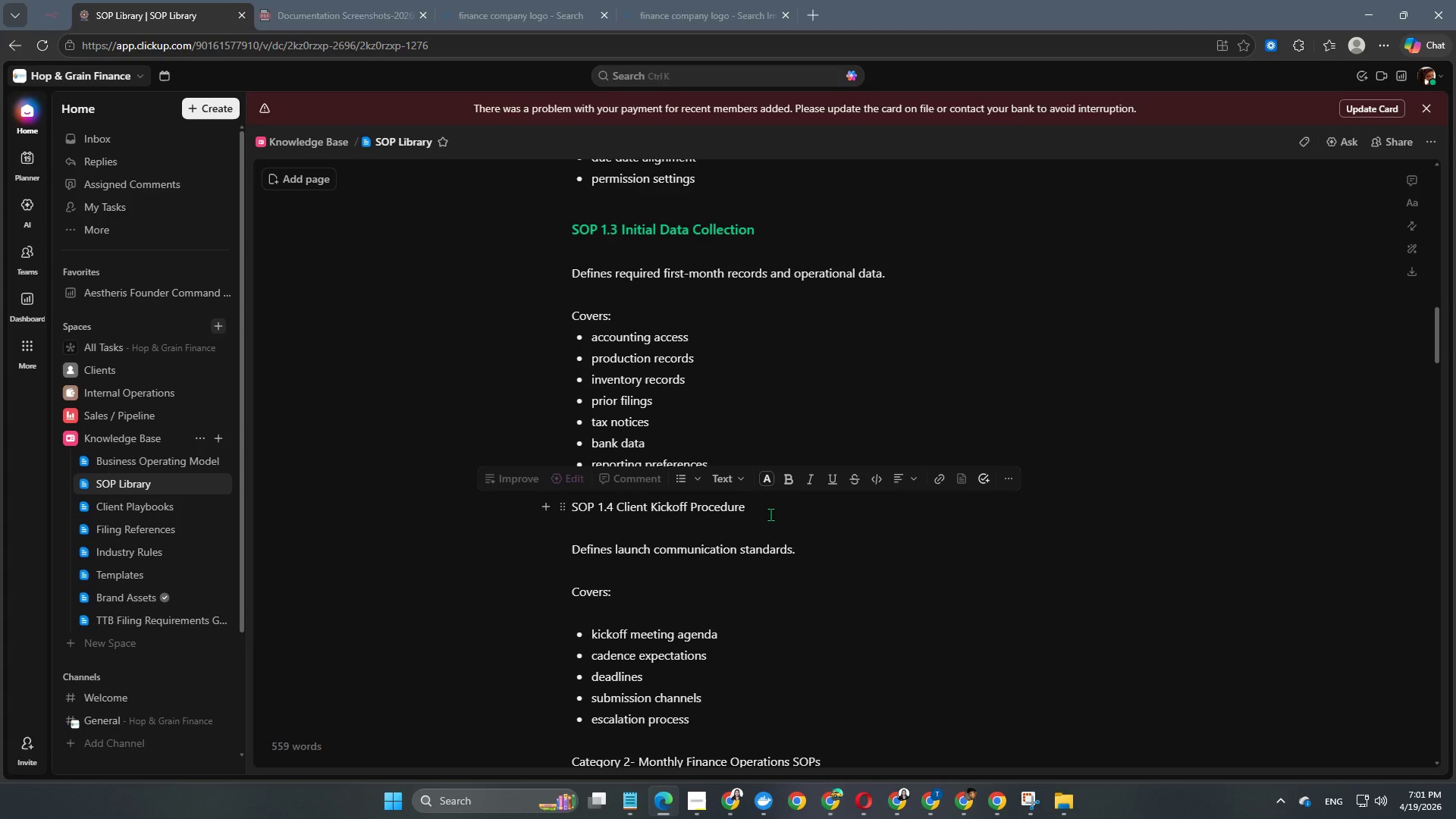 
left_click_drag(start_coordinate=[767, 512], to_coordinate=[534, 504])
 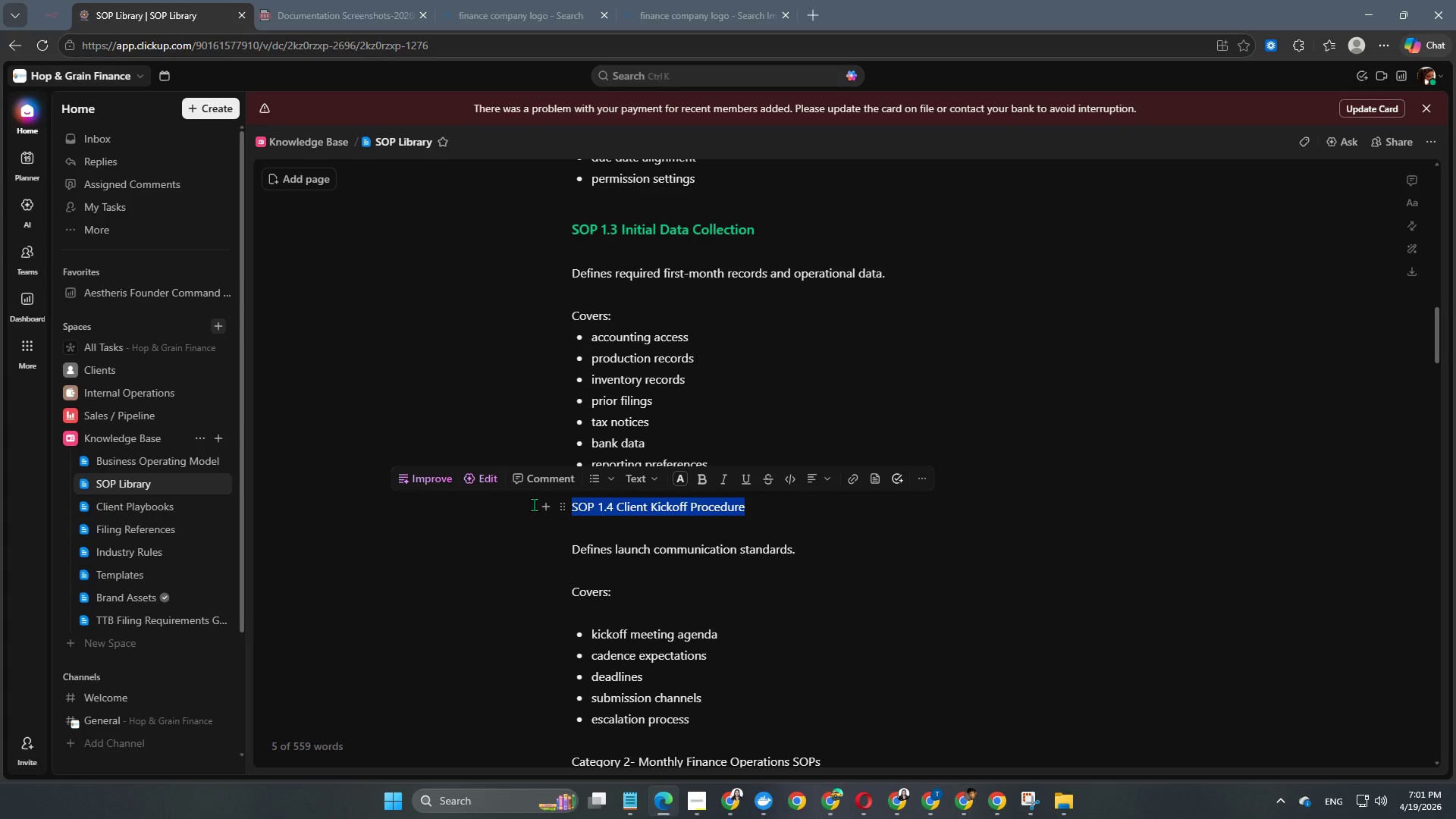 
key(Alt+Control+Numpad4)
 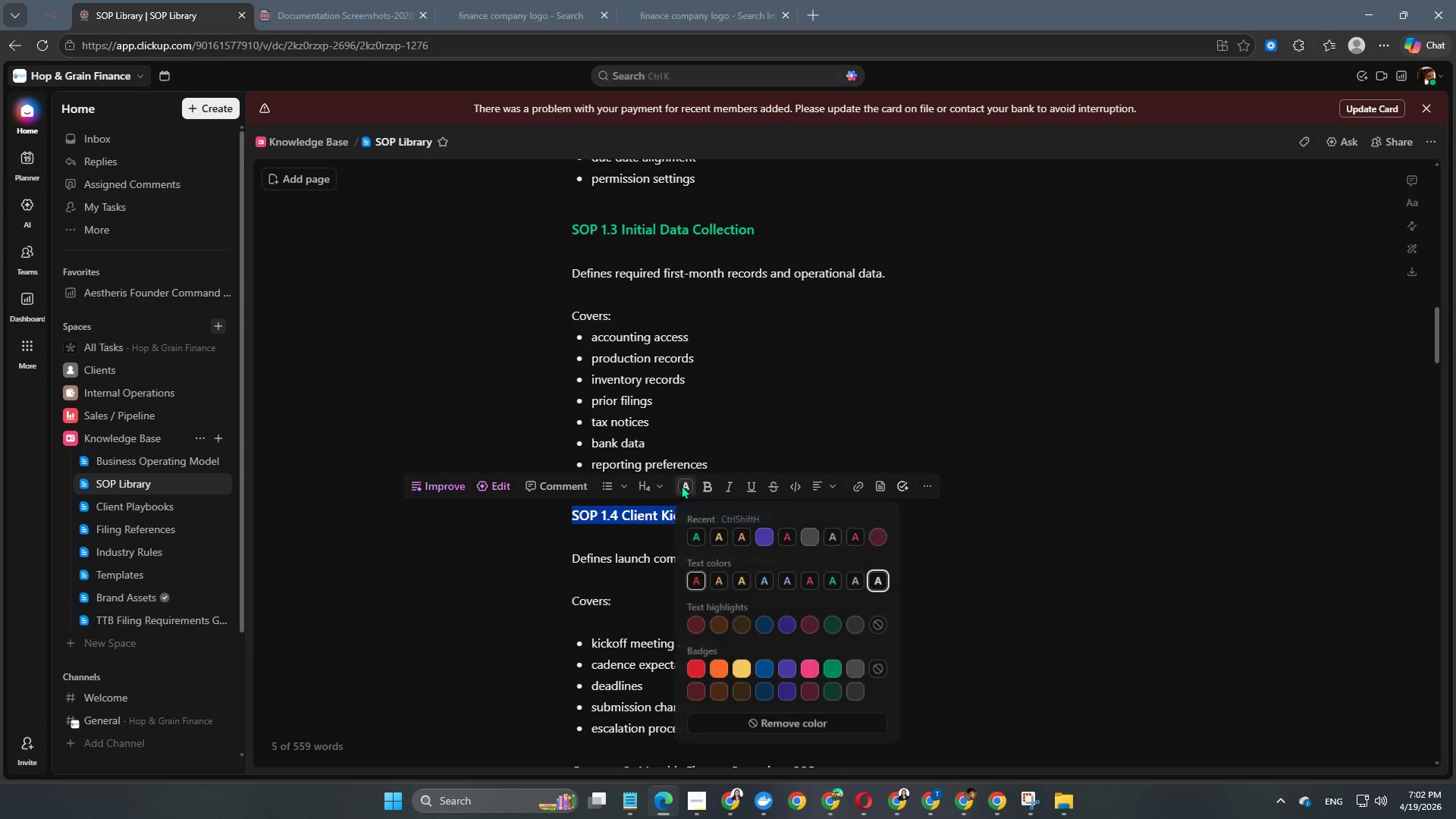 
left_click([698, 536])
 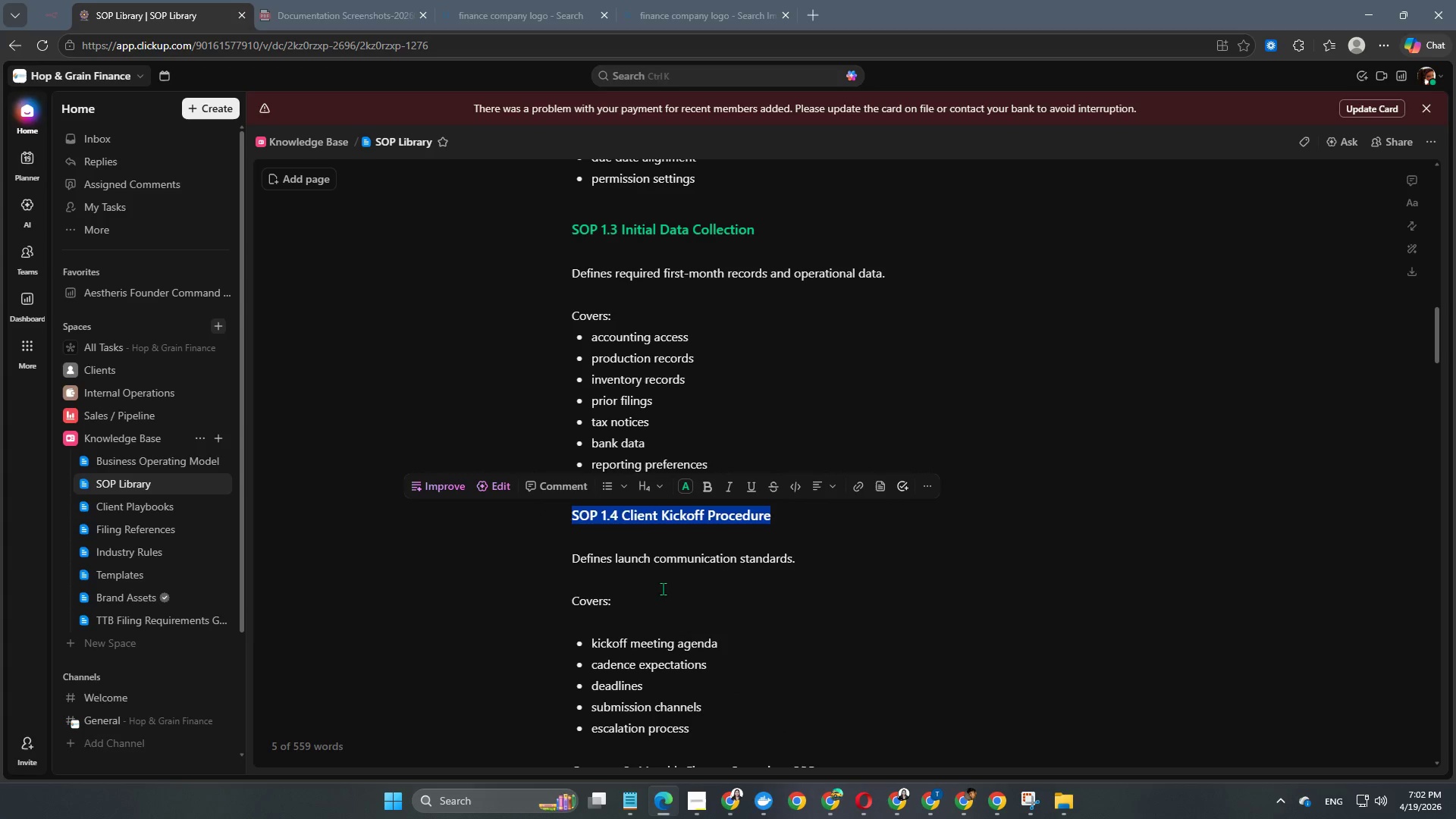 
left_click([661, 588])
 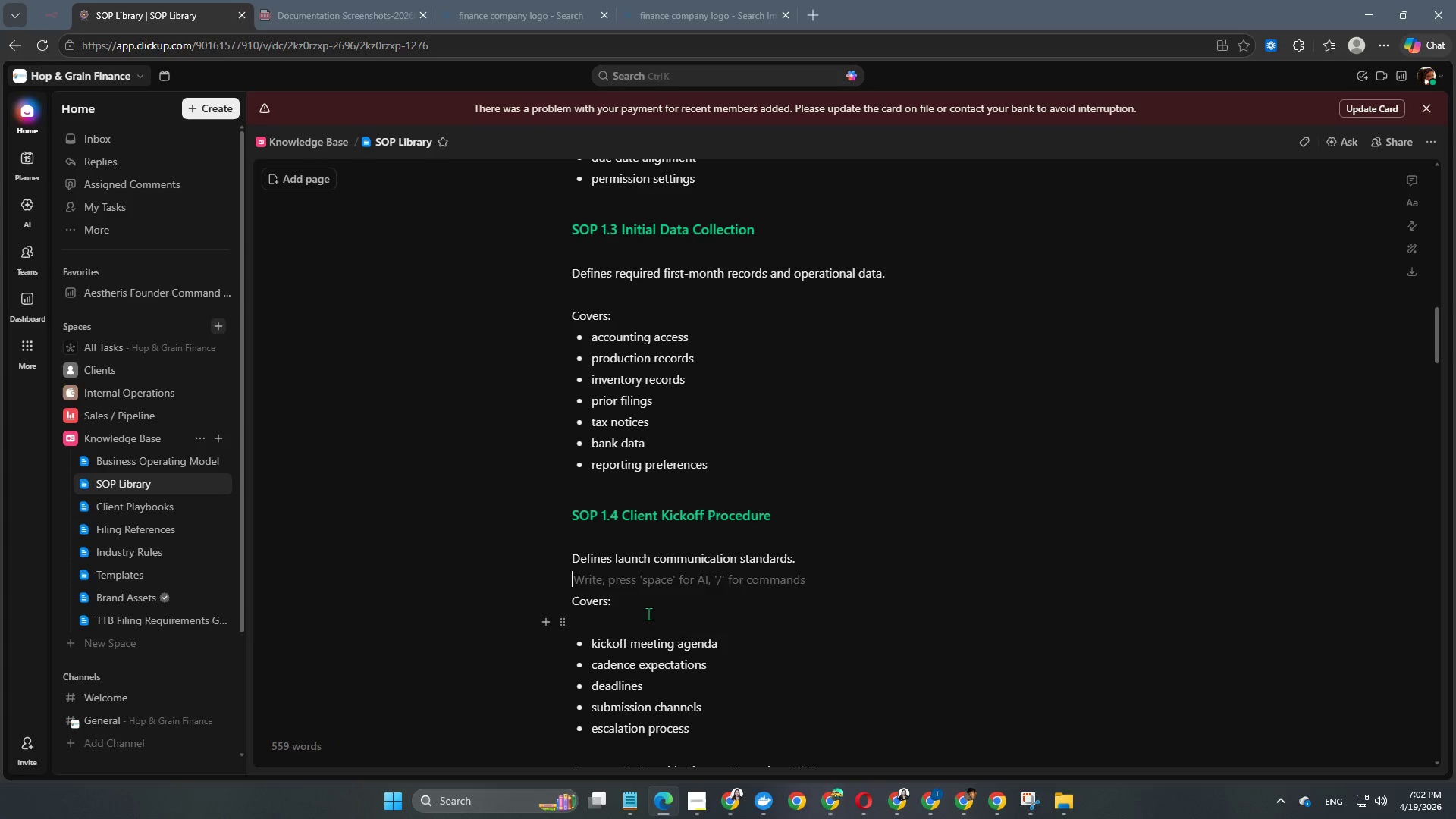 
left_click([648, 620])
 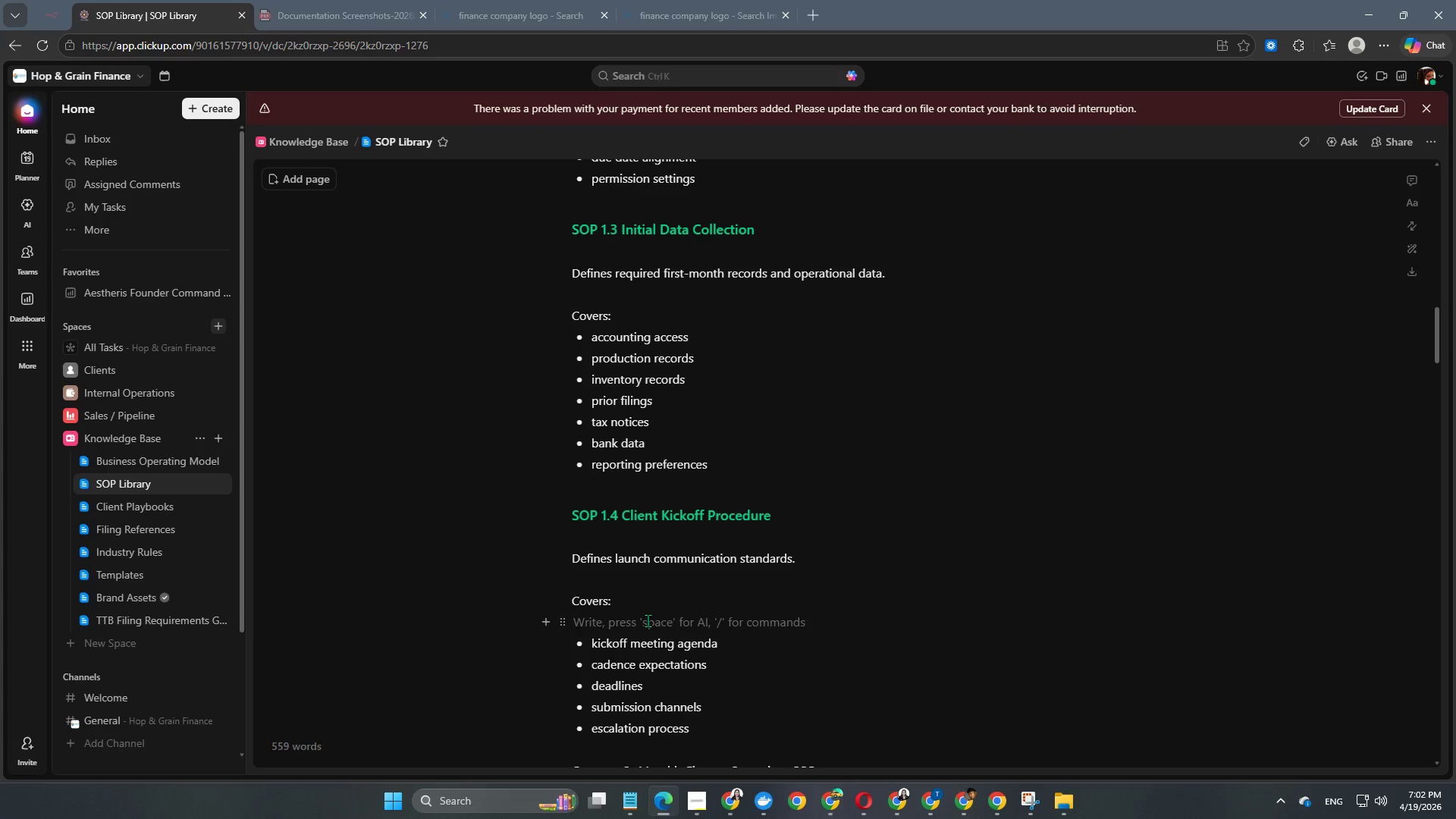 
key(Backspace)
 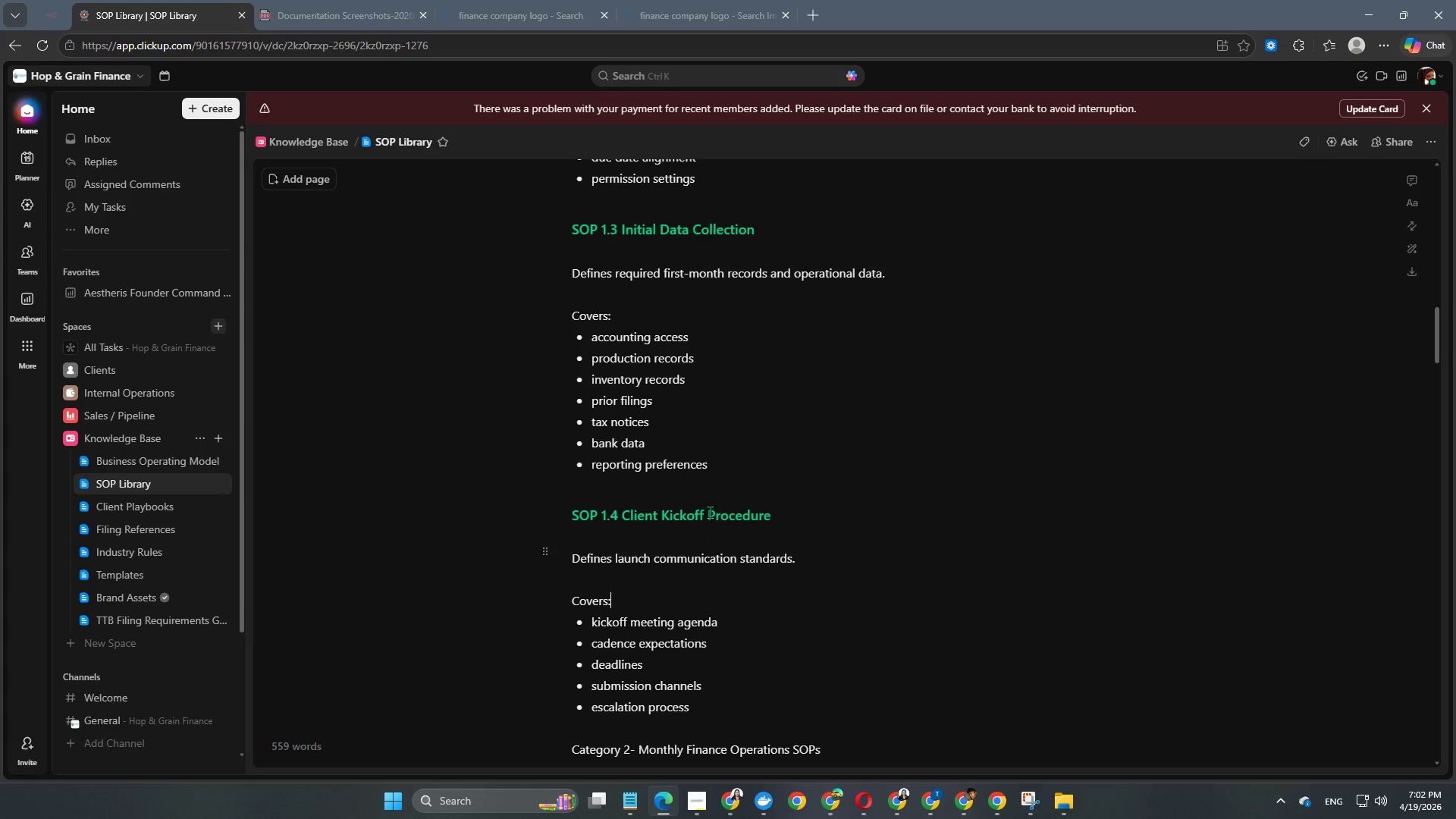 
scroll: coordinate [711, 505], scroll_direction: down, amount: 4.0
 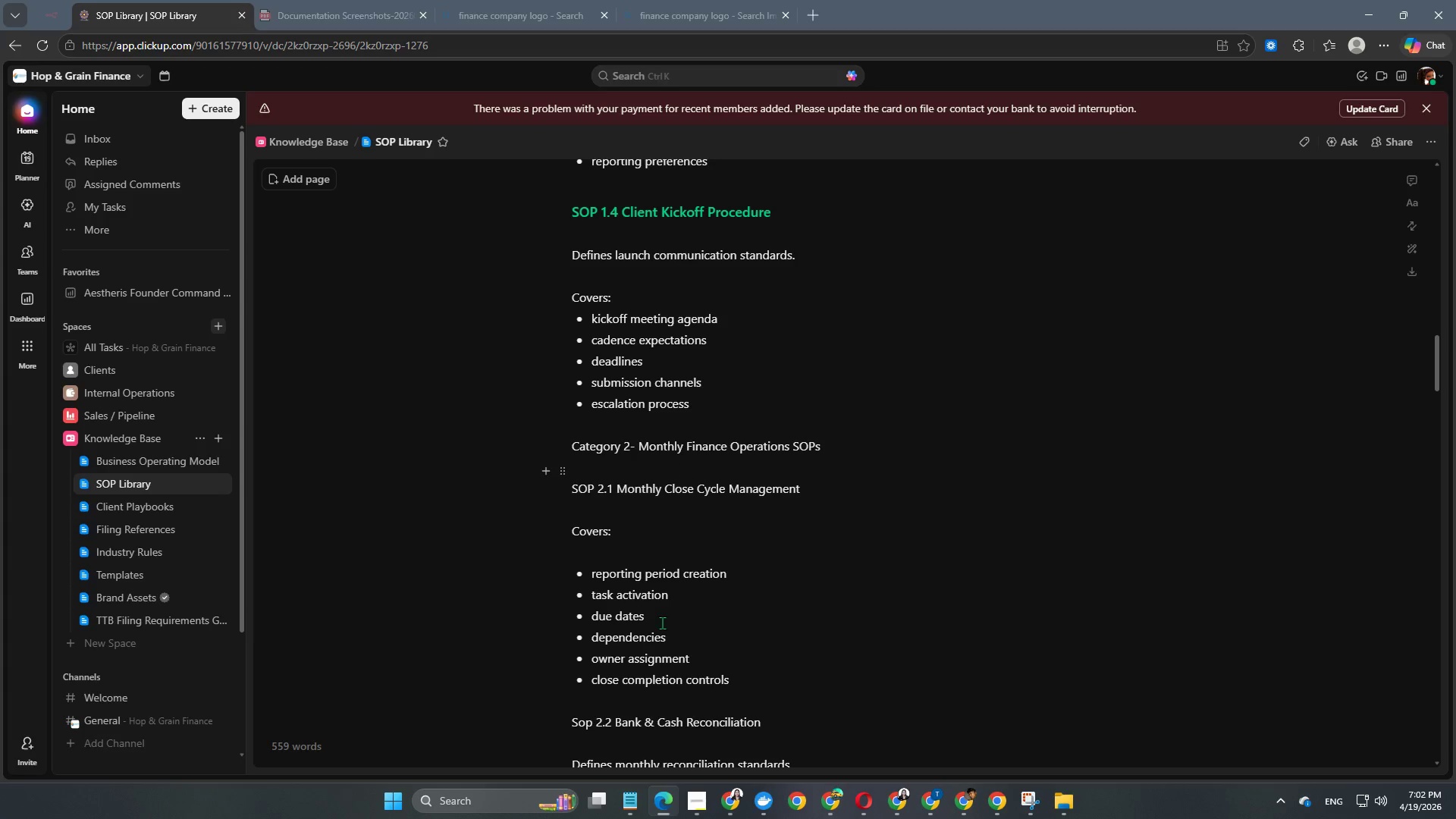 
wait(5.77)
 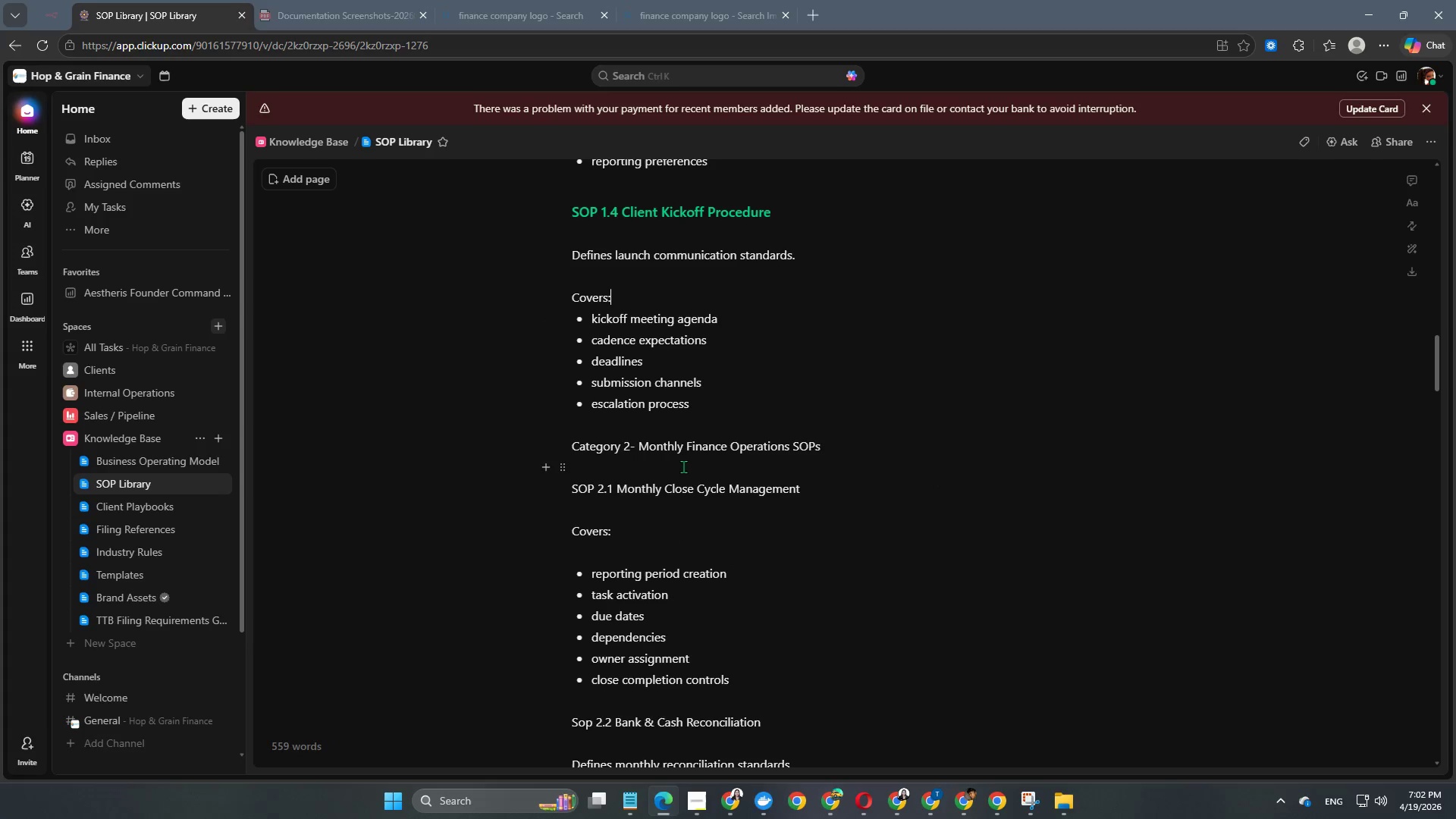 
left_click([629, 446])
 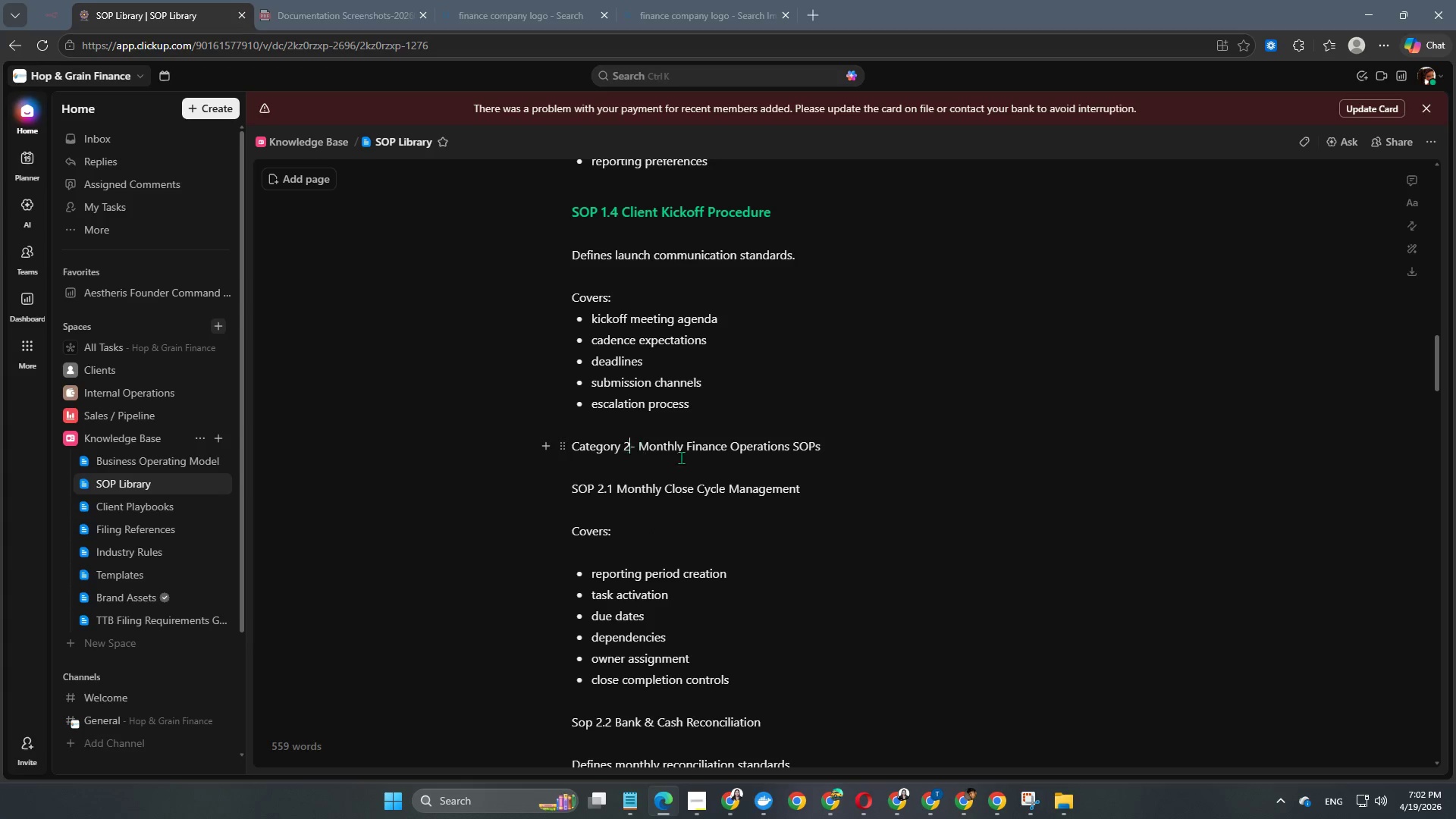 
key(Space)
 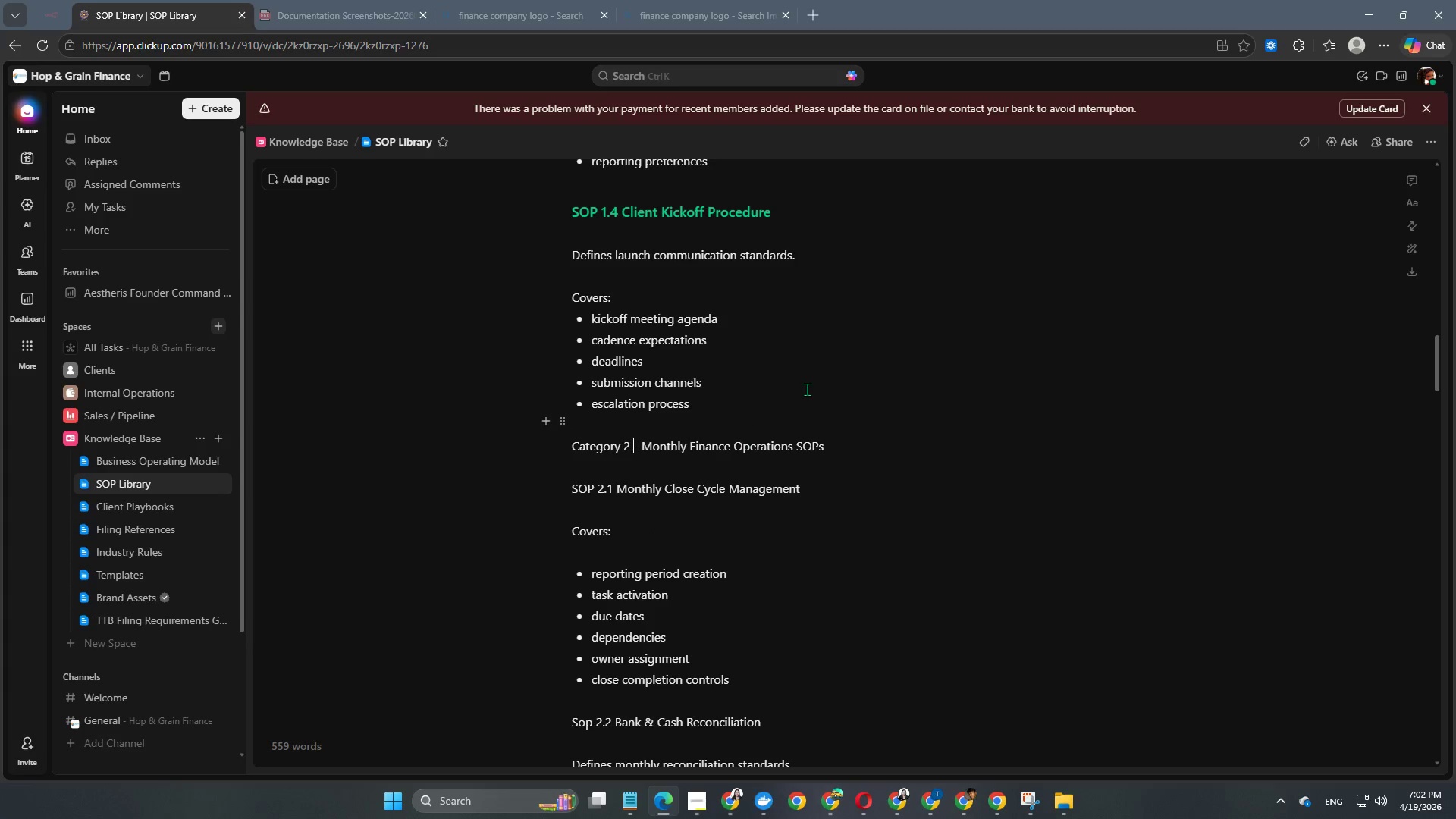 
scroll: coordinate [800, 411], scroll_direction: up, amount: 13.0
 